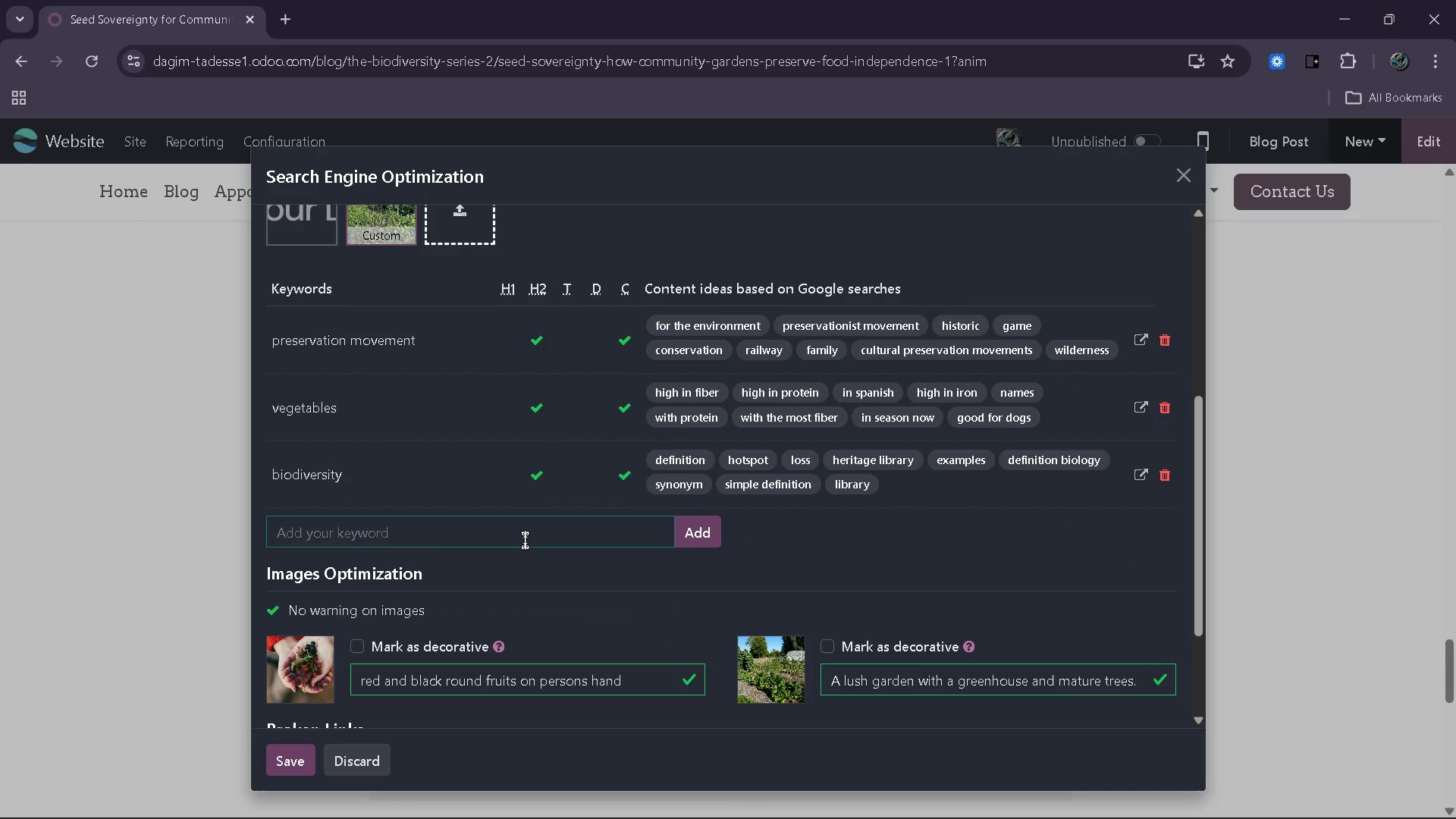 
type(seed soveri)
 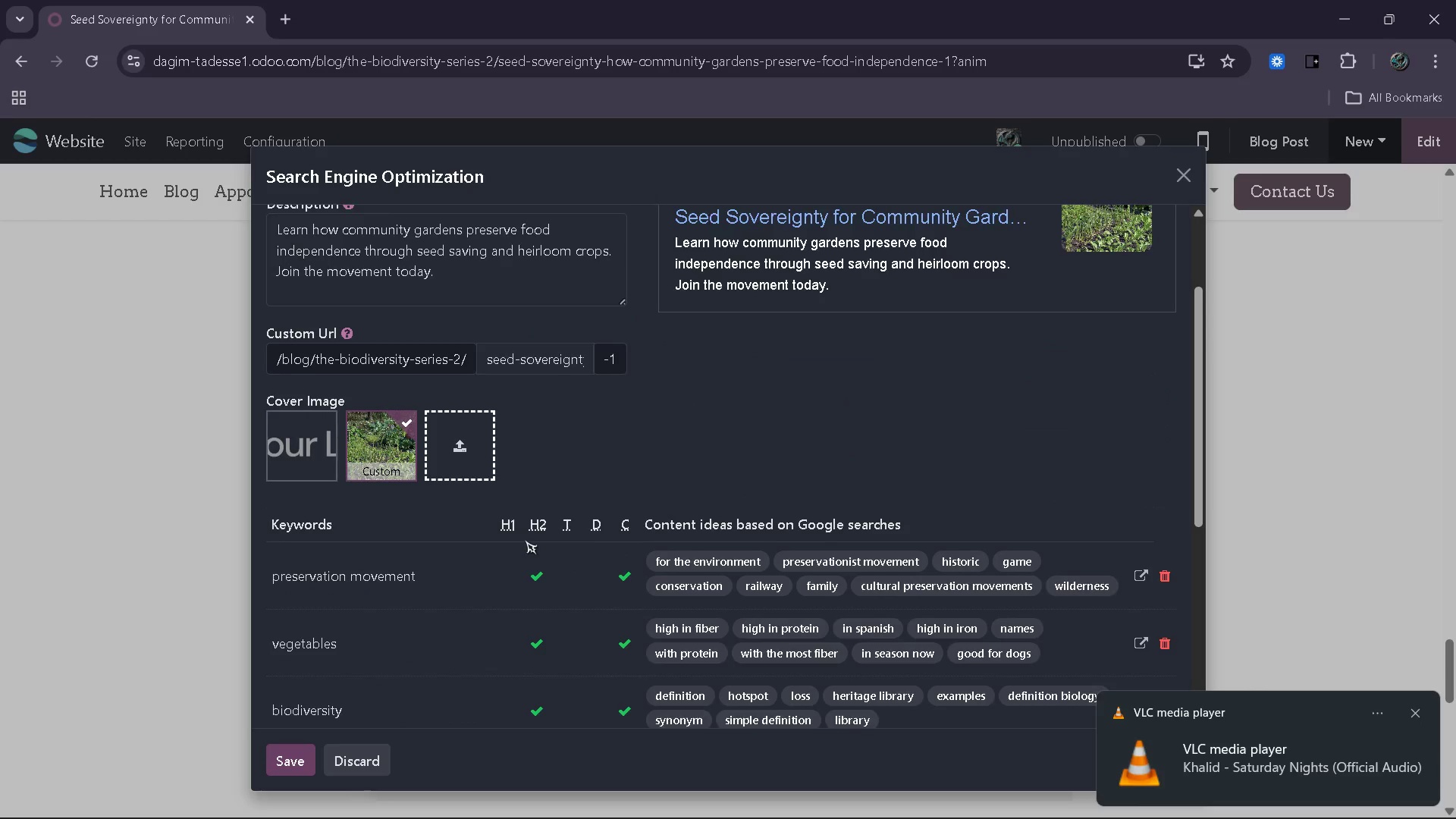 
wait(8.42)
 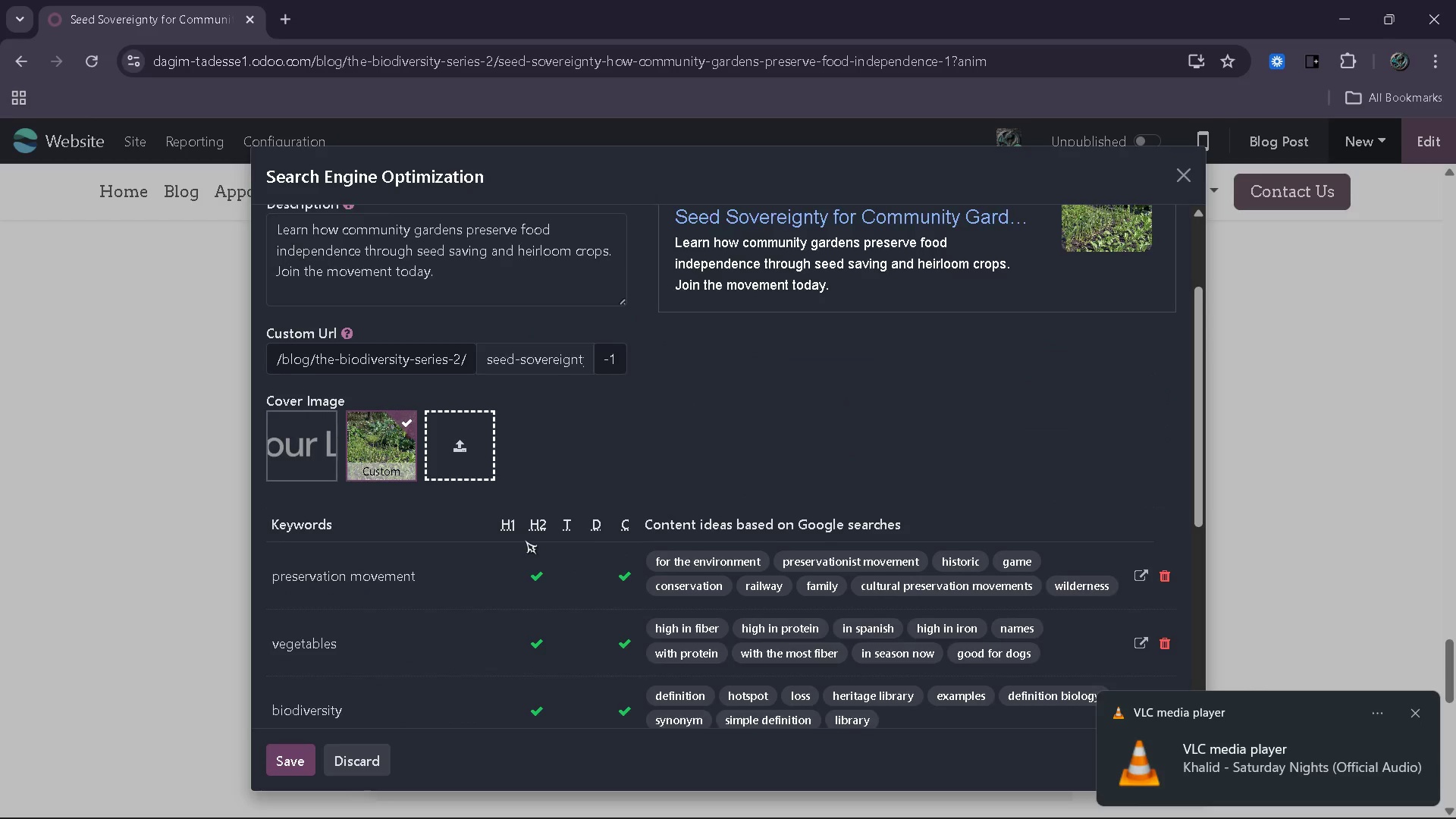 
key(Backspace)
type(eignty)
 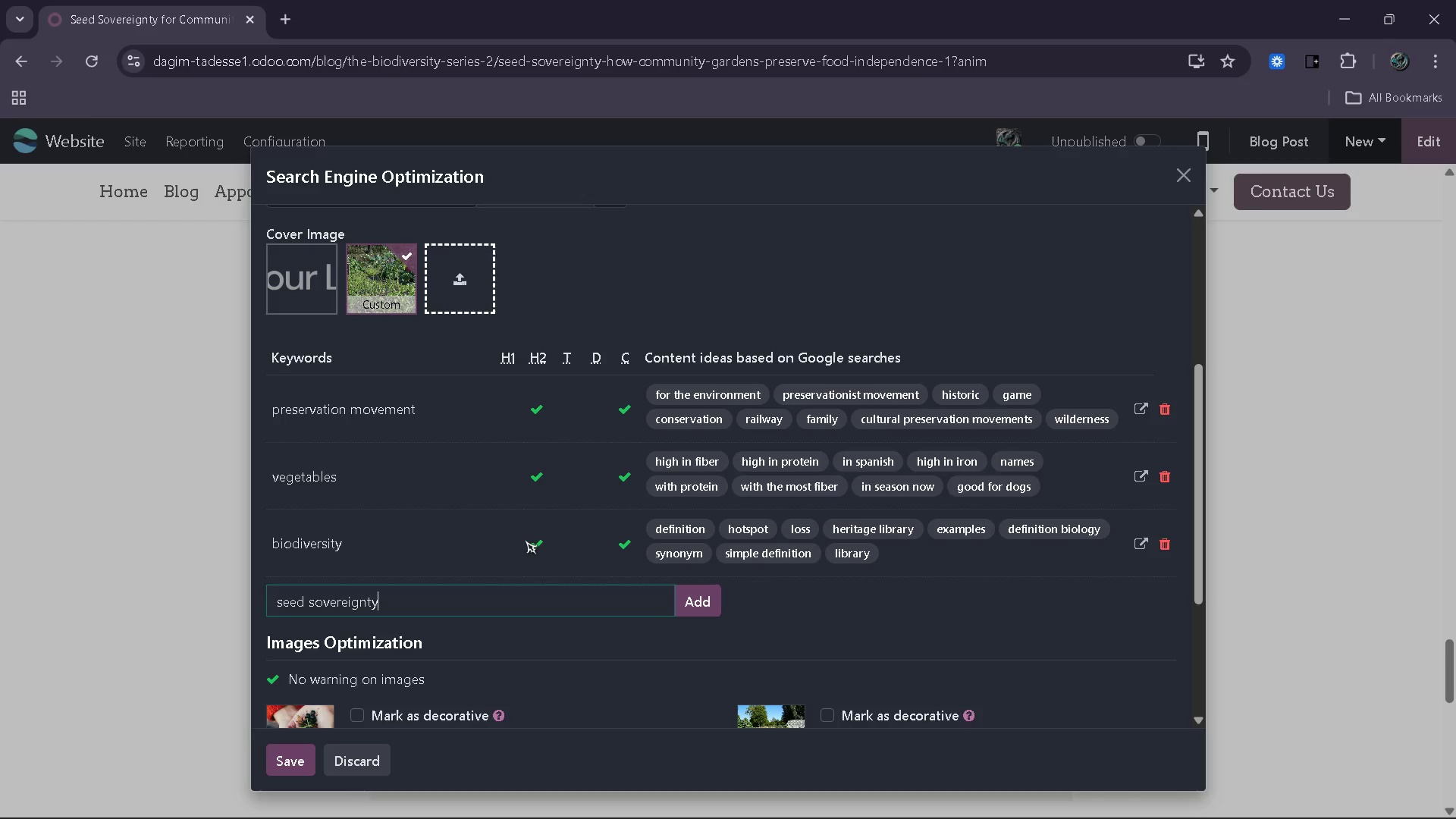 
key(Enter)
 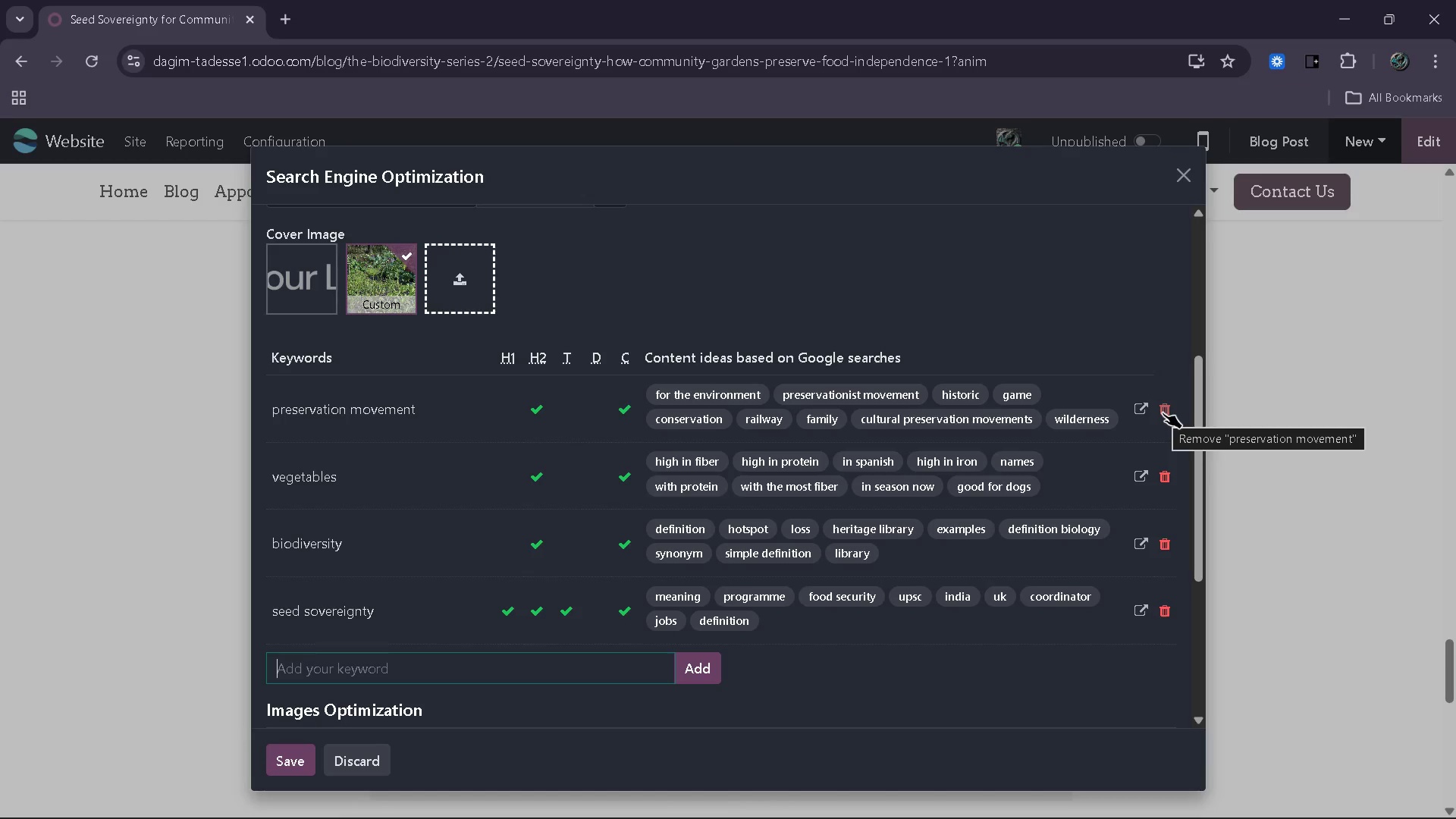 
wait(10.84)
 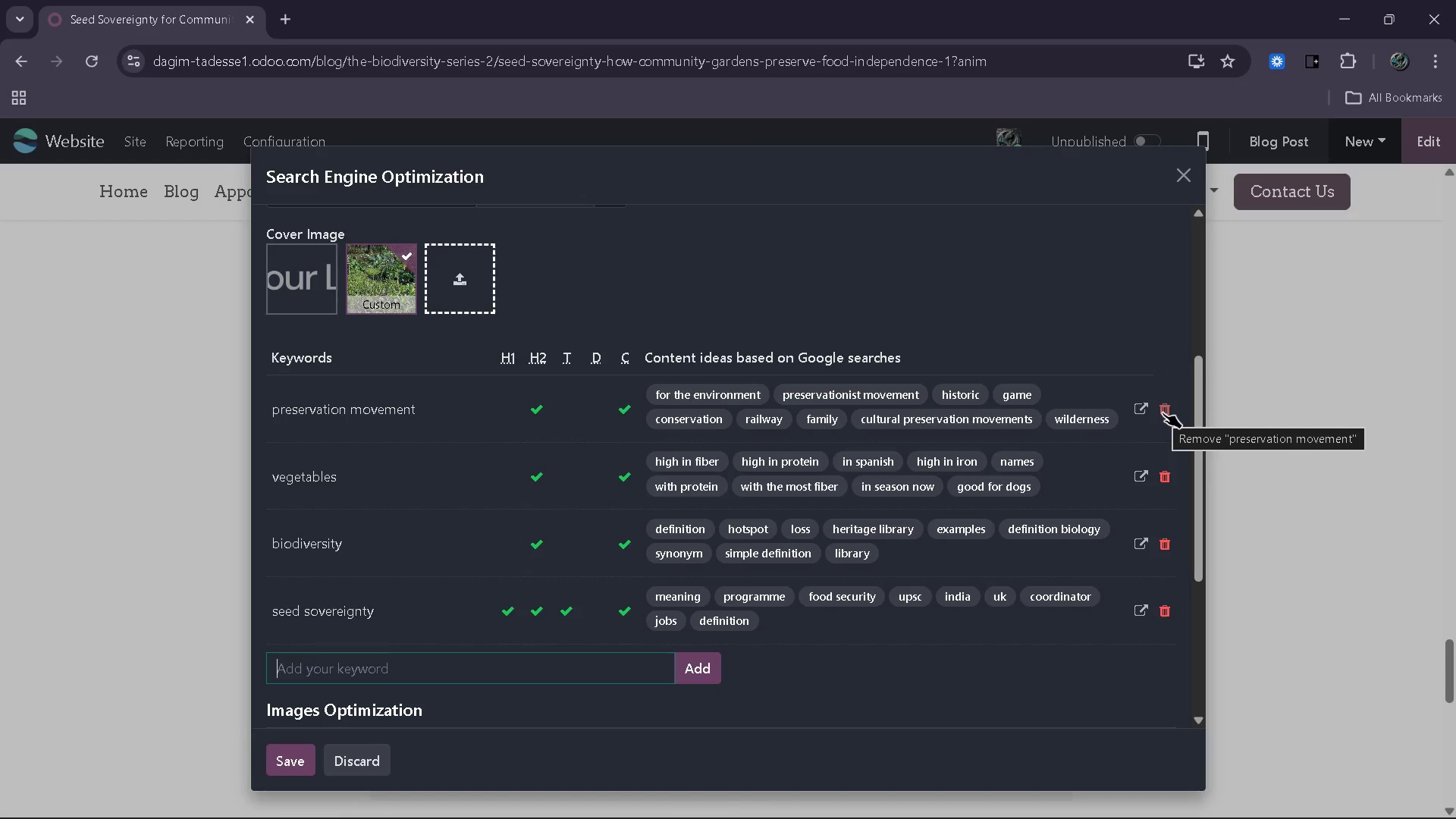 
left_click([1163, 413])
 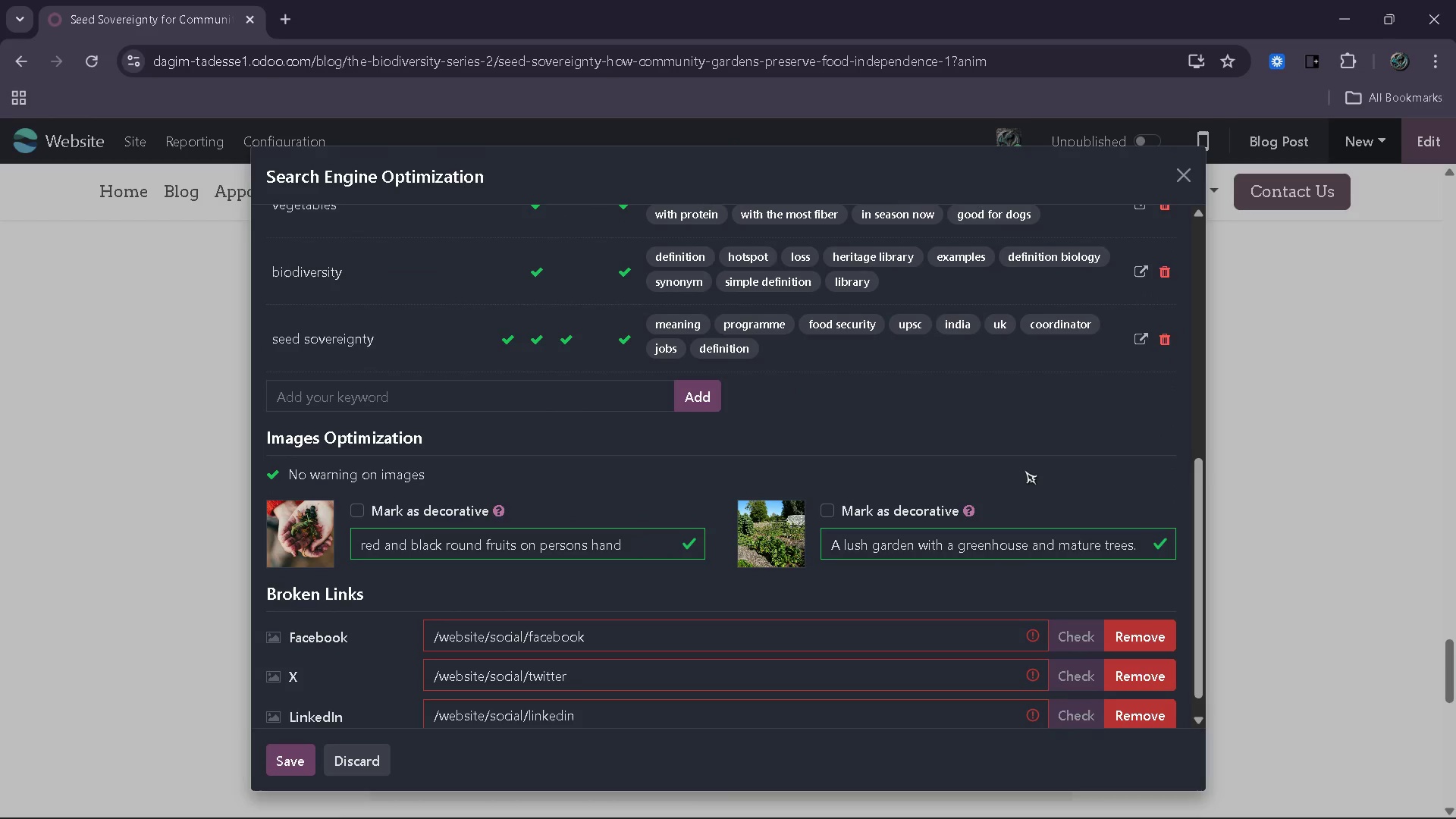 
wait(6.06)
 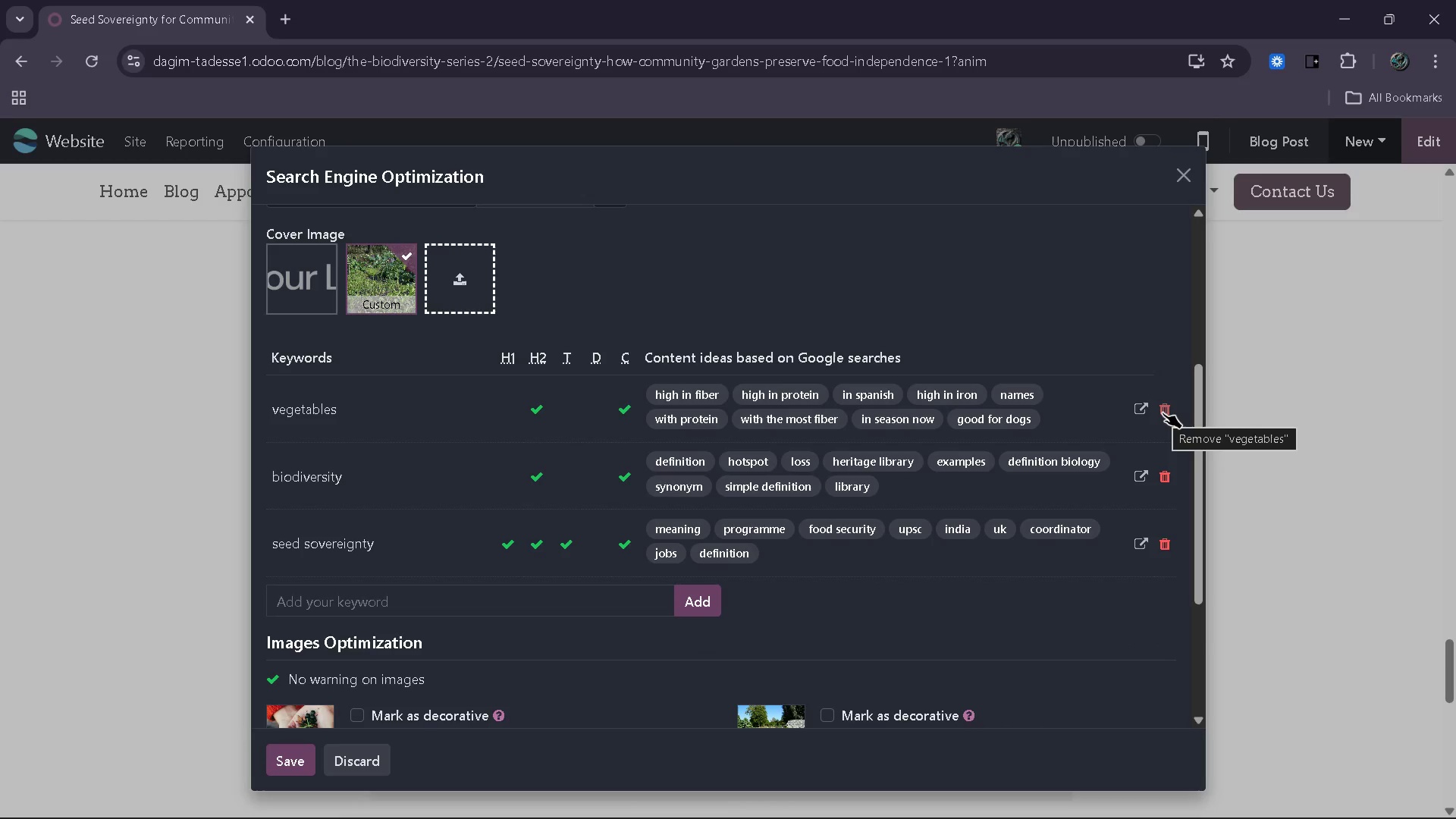 
left_click([1165, 611])
 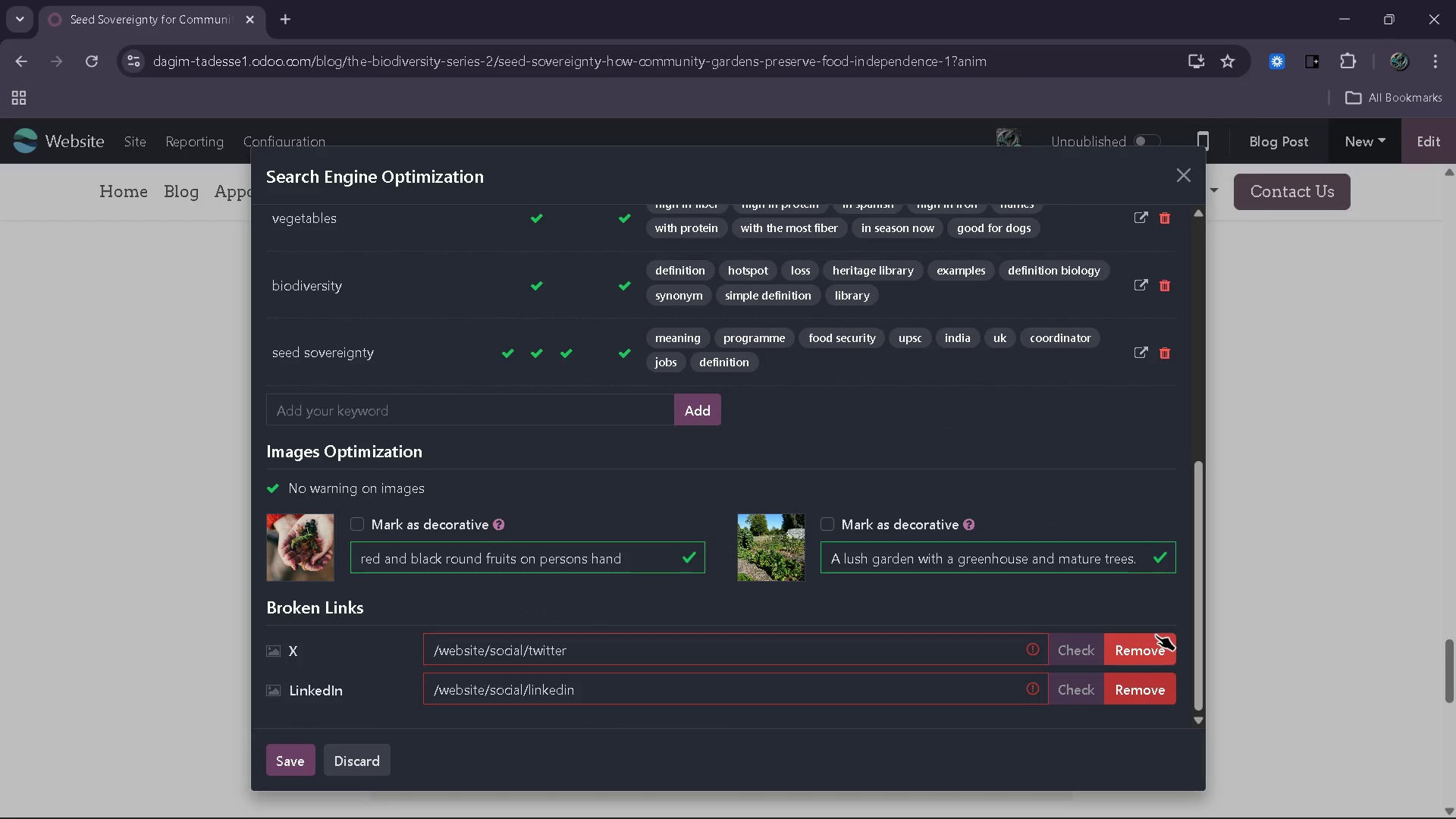 
left_click([1156, 635])
 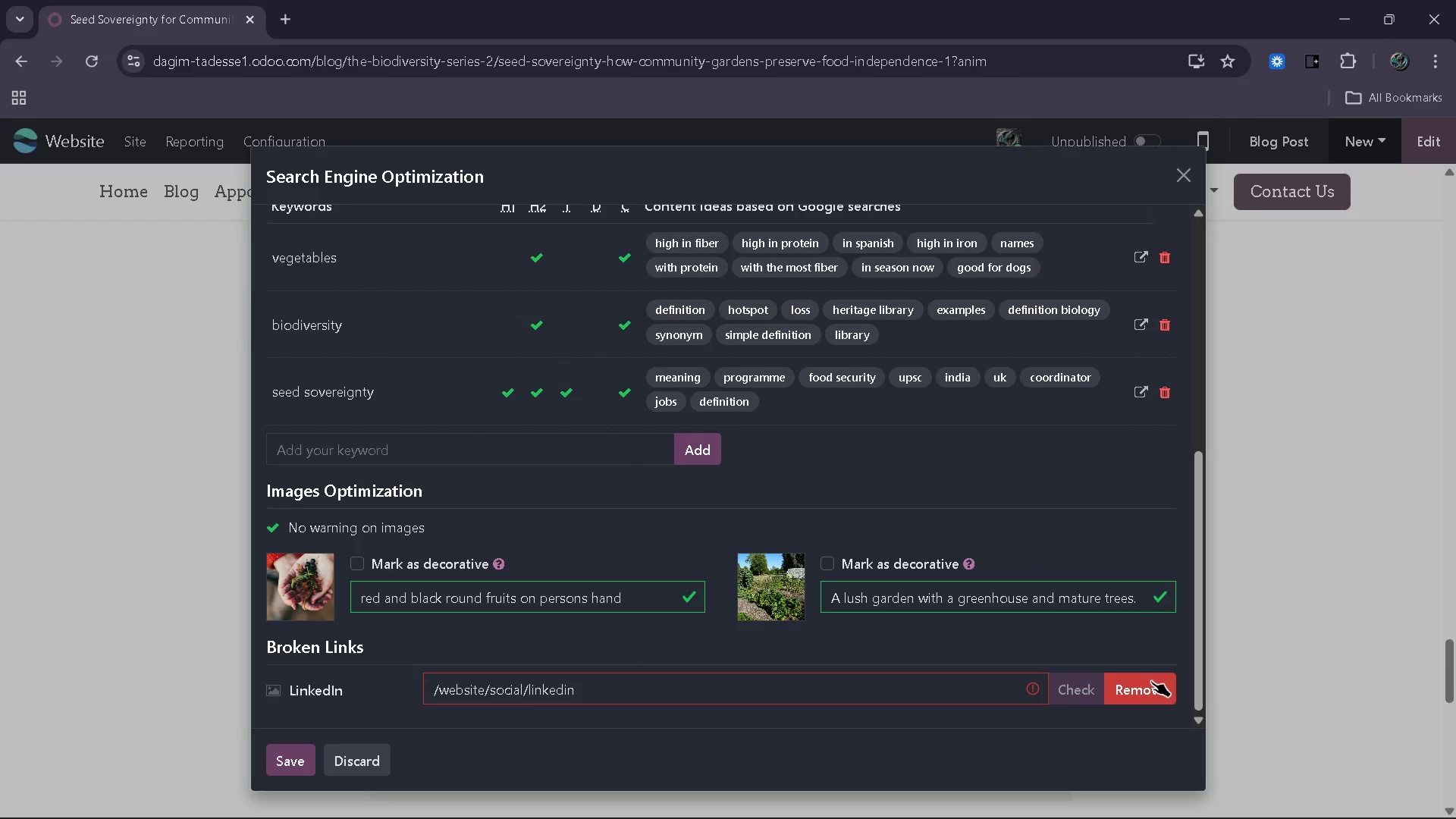 
left_click([1151, 681])
 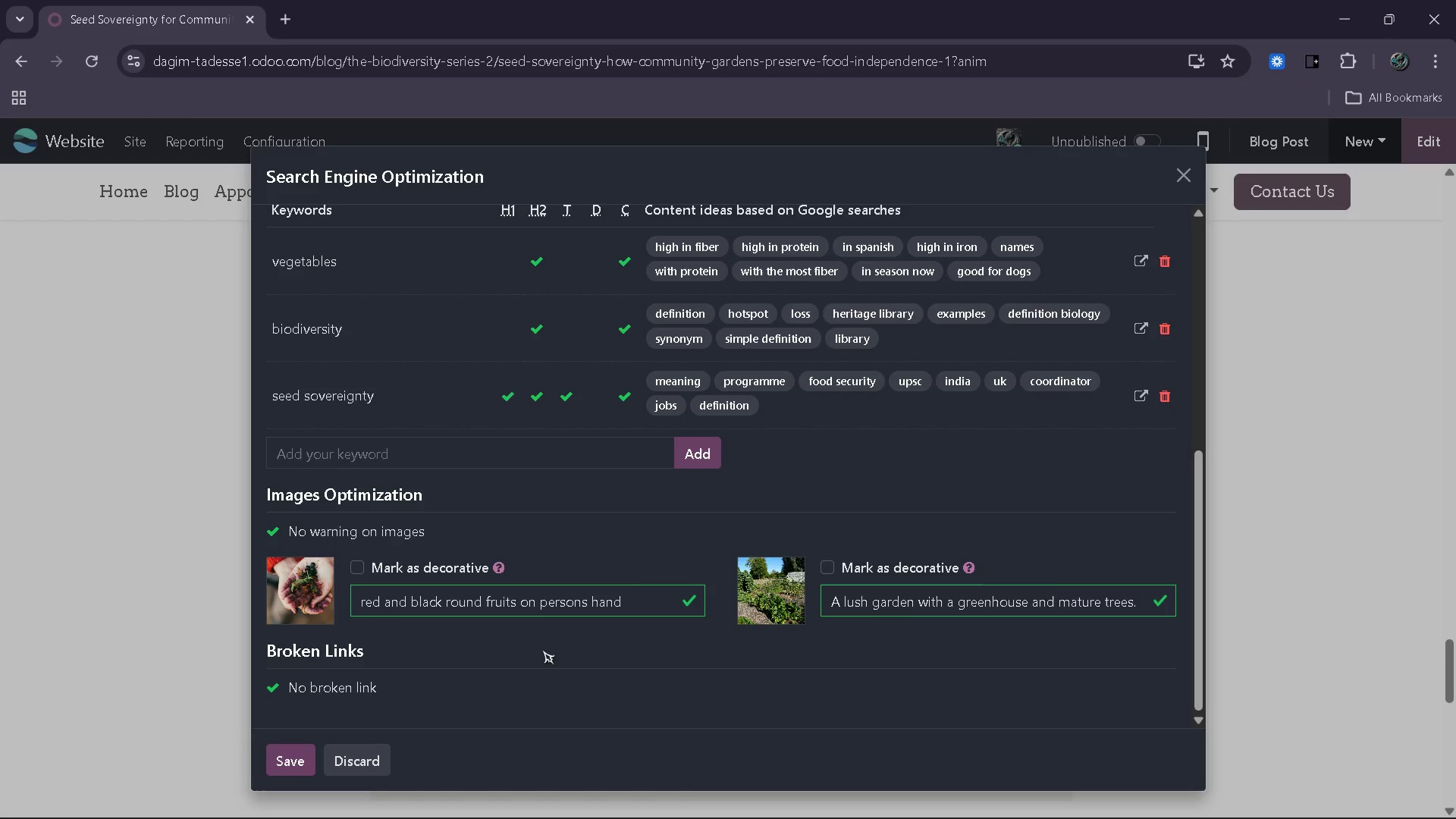 
left_click([314, 749])
 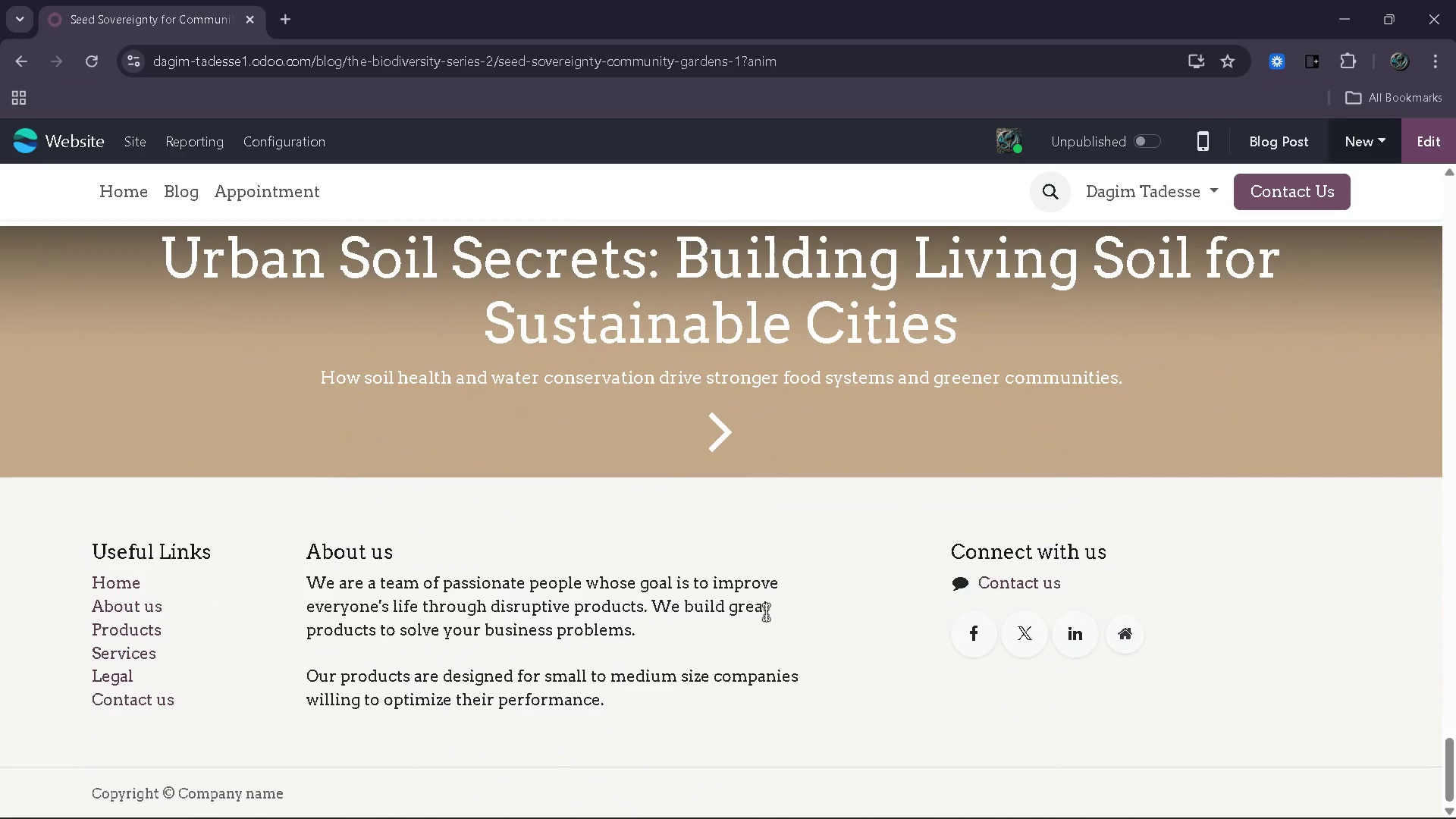 
wait(36.94)
 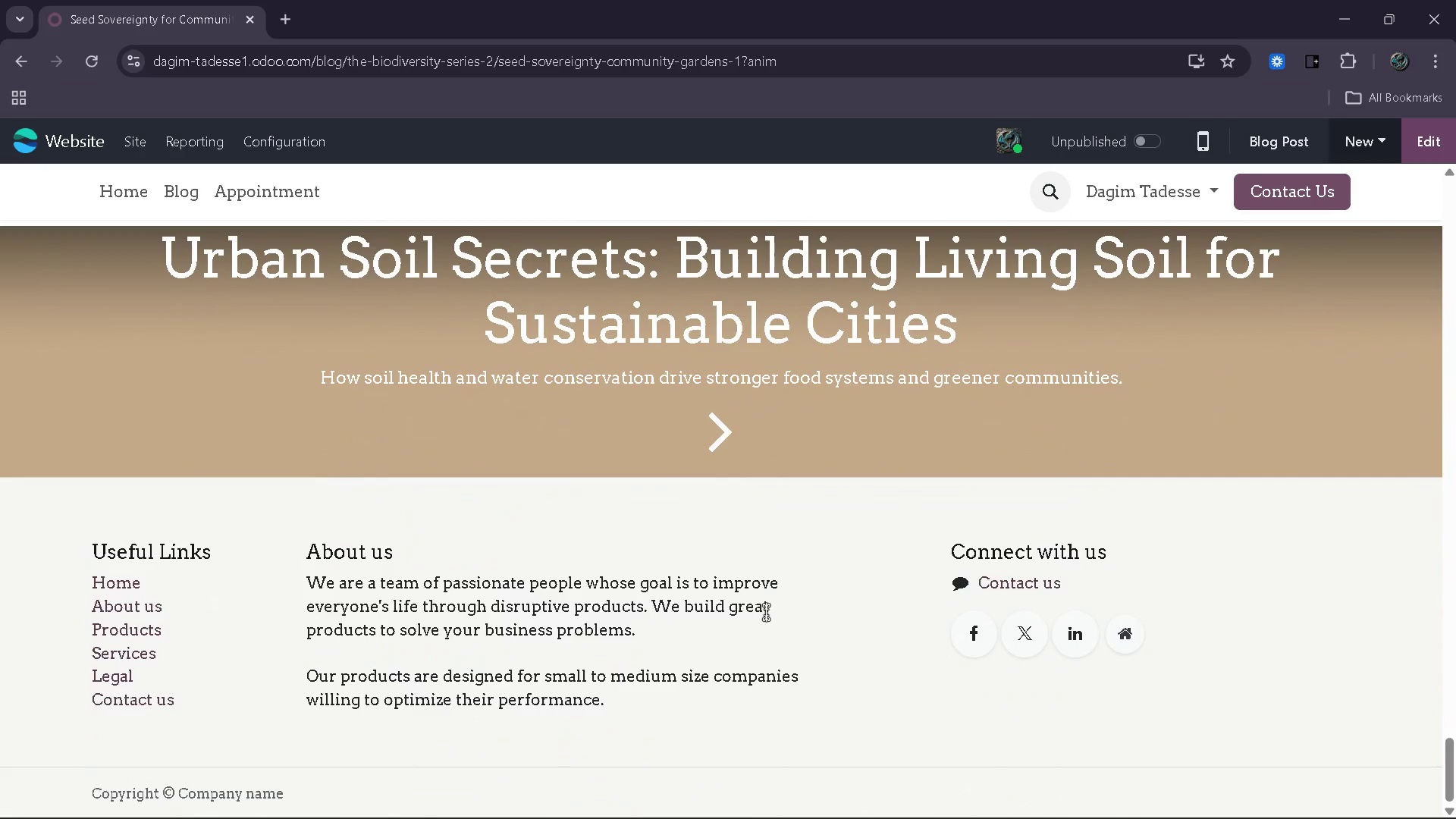 
left_click([933, 539])
 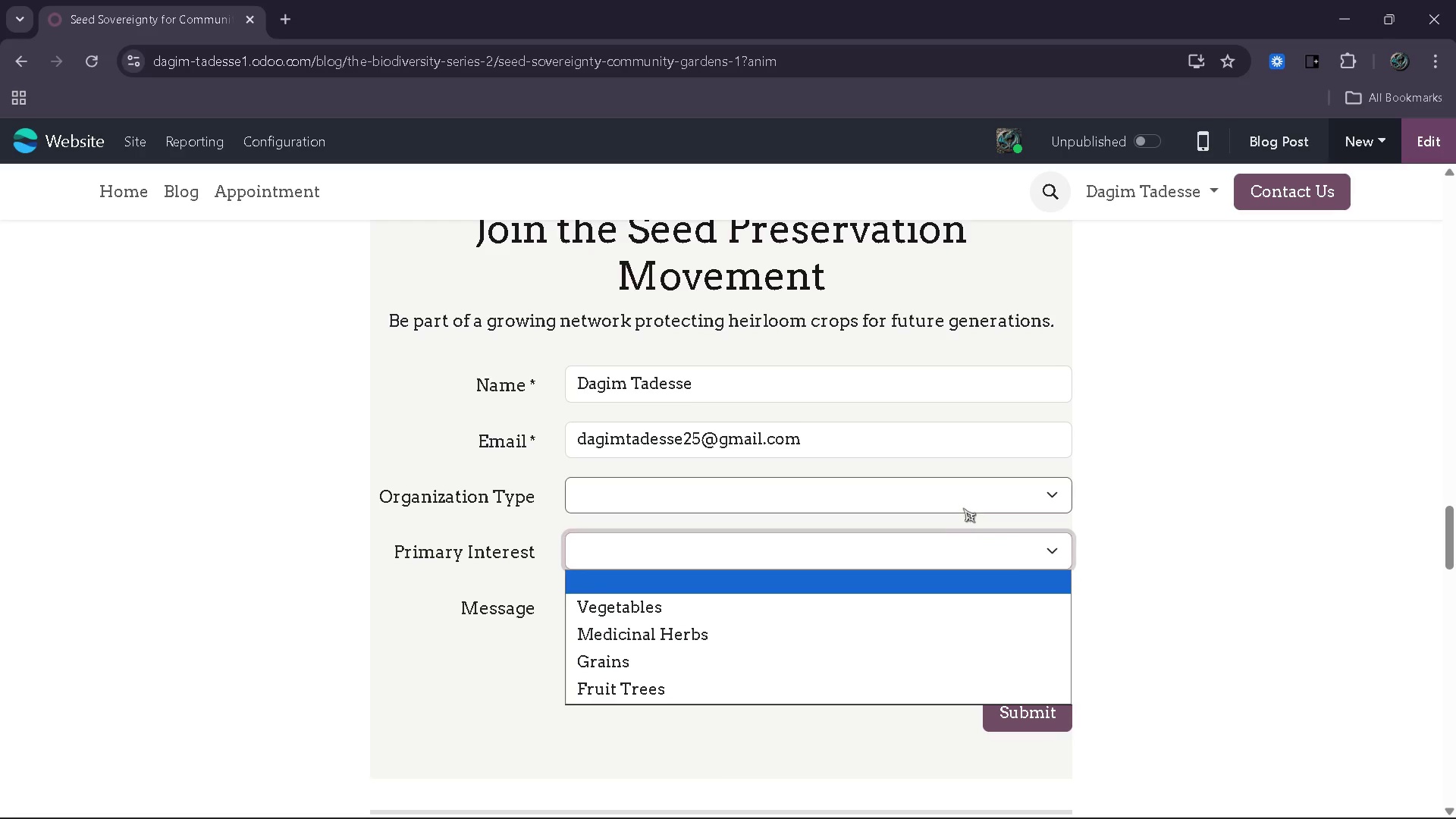 
left_click([963, 508])
 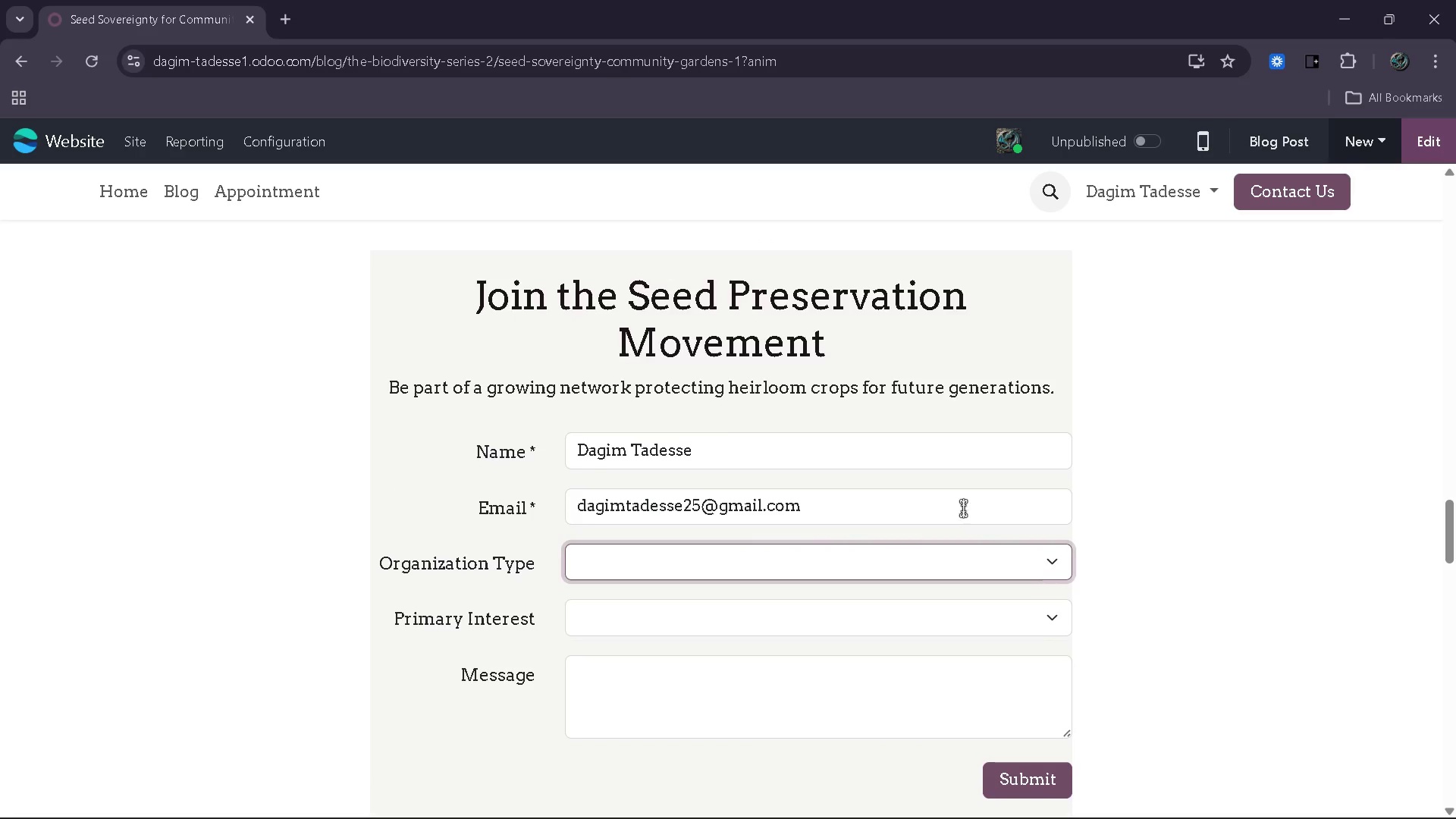 
left_click([974, 554])
 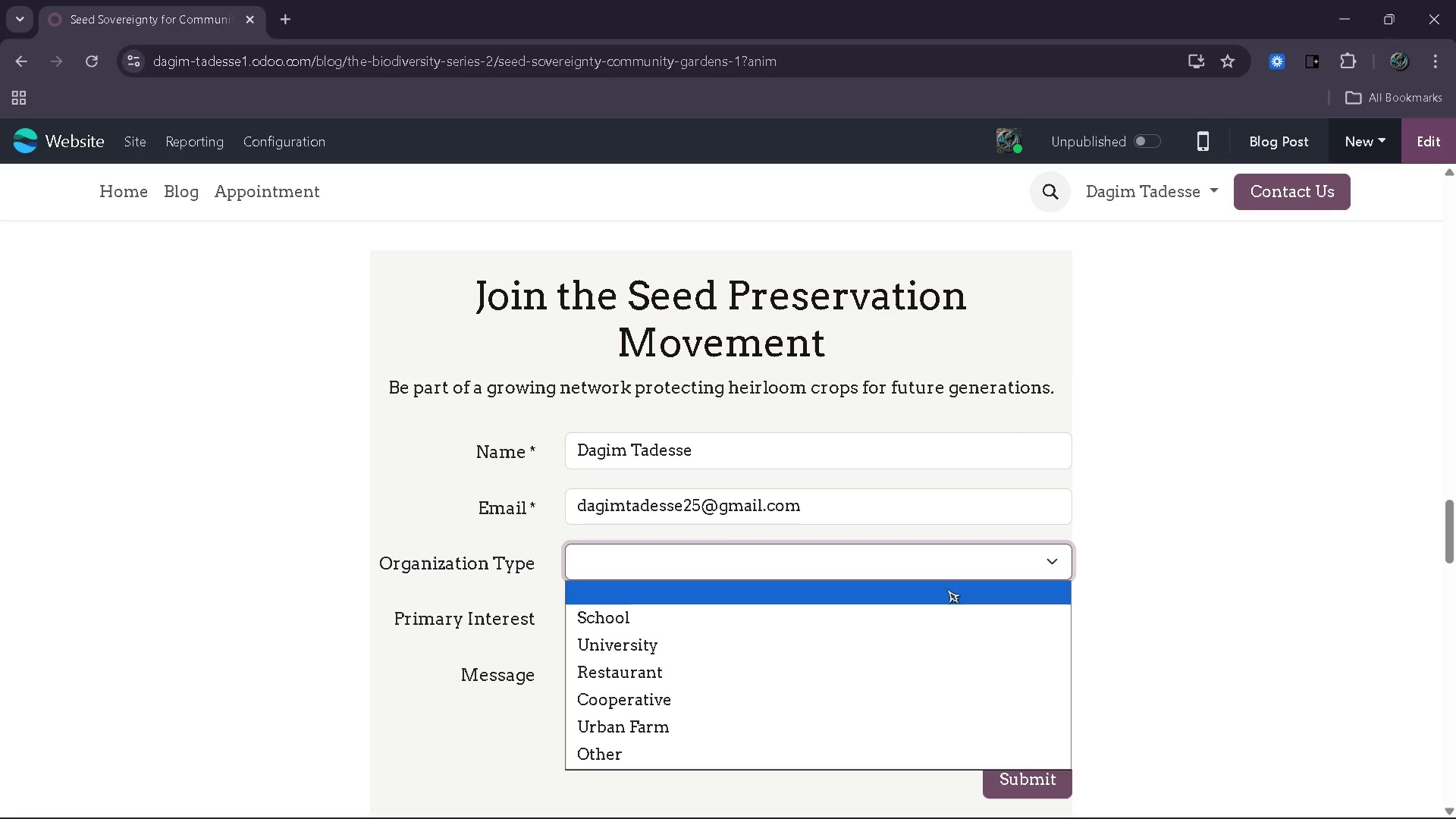 
left_click([947, 589])
 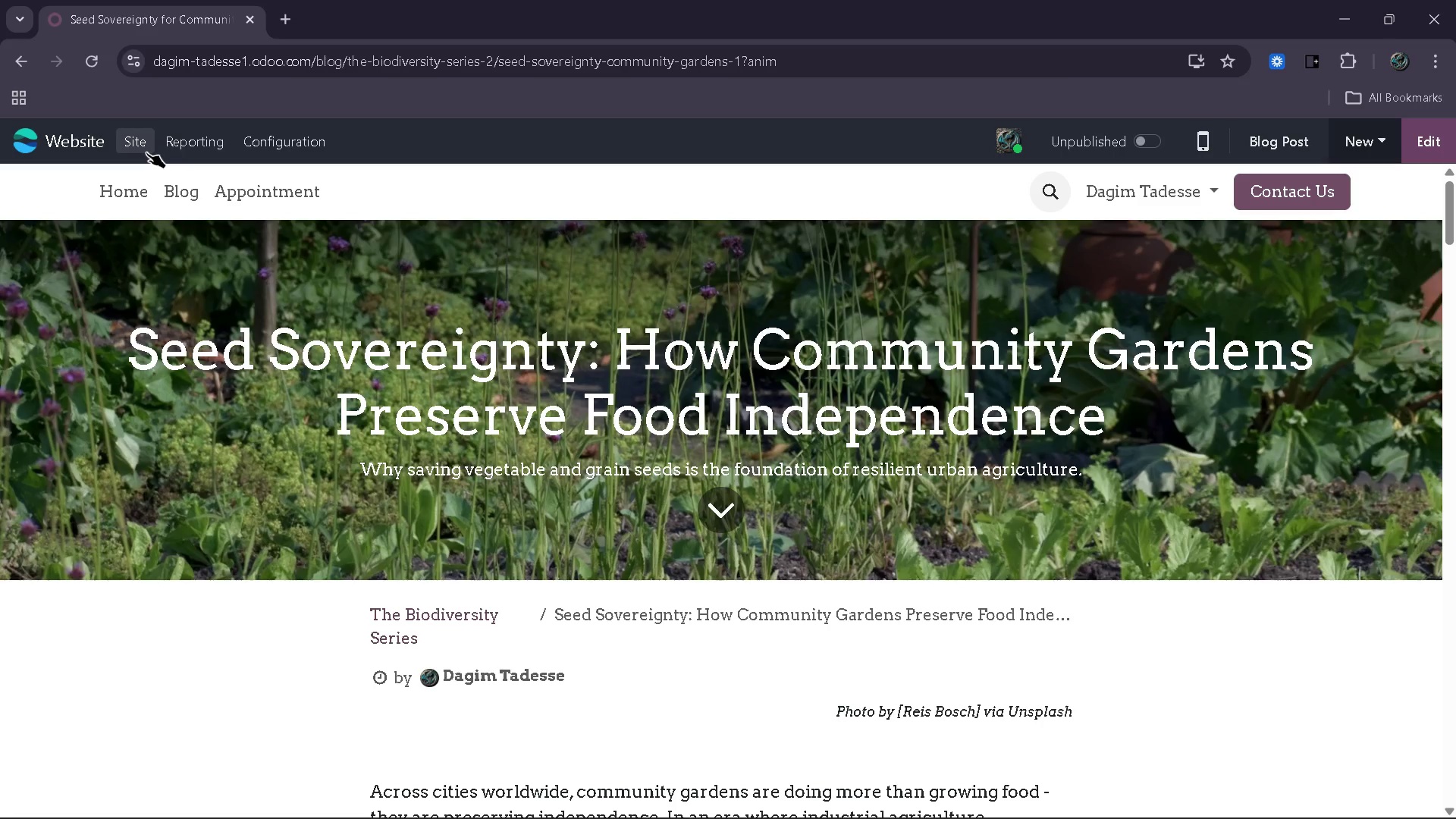 
wait(16.8)
 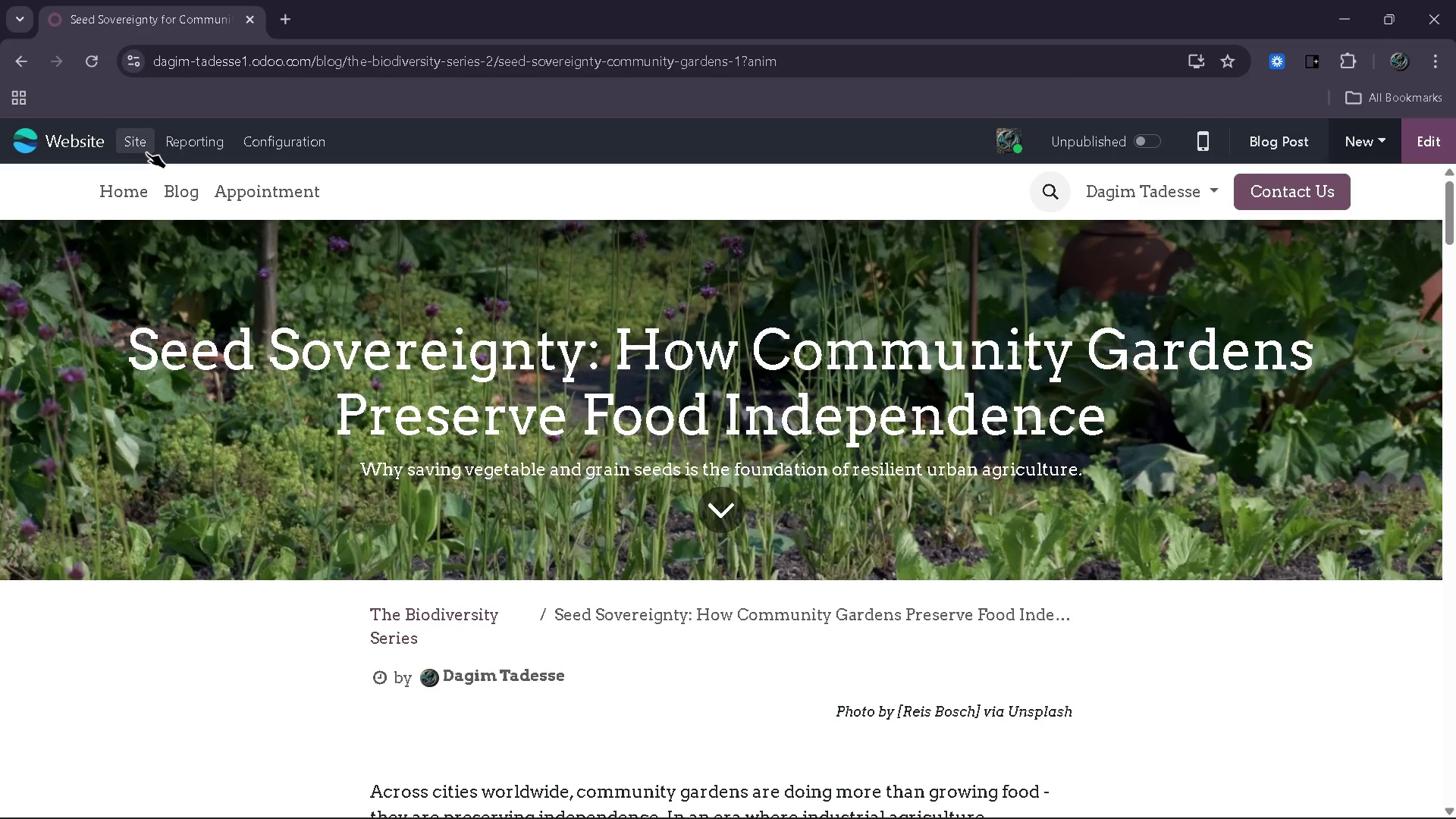 
left_click([1142, 143])
 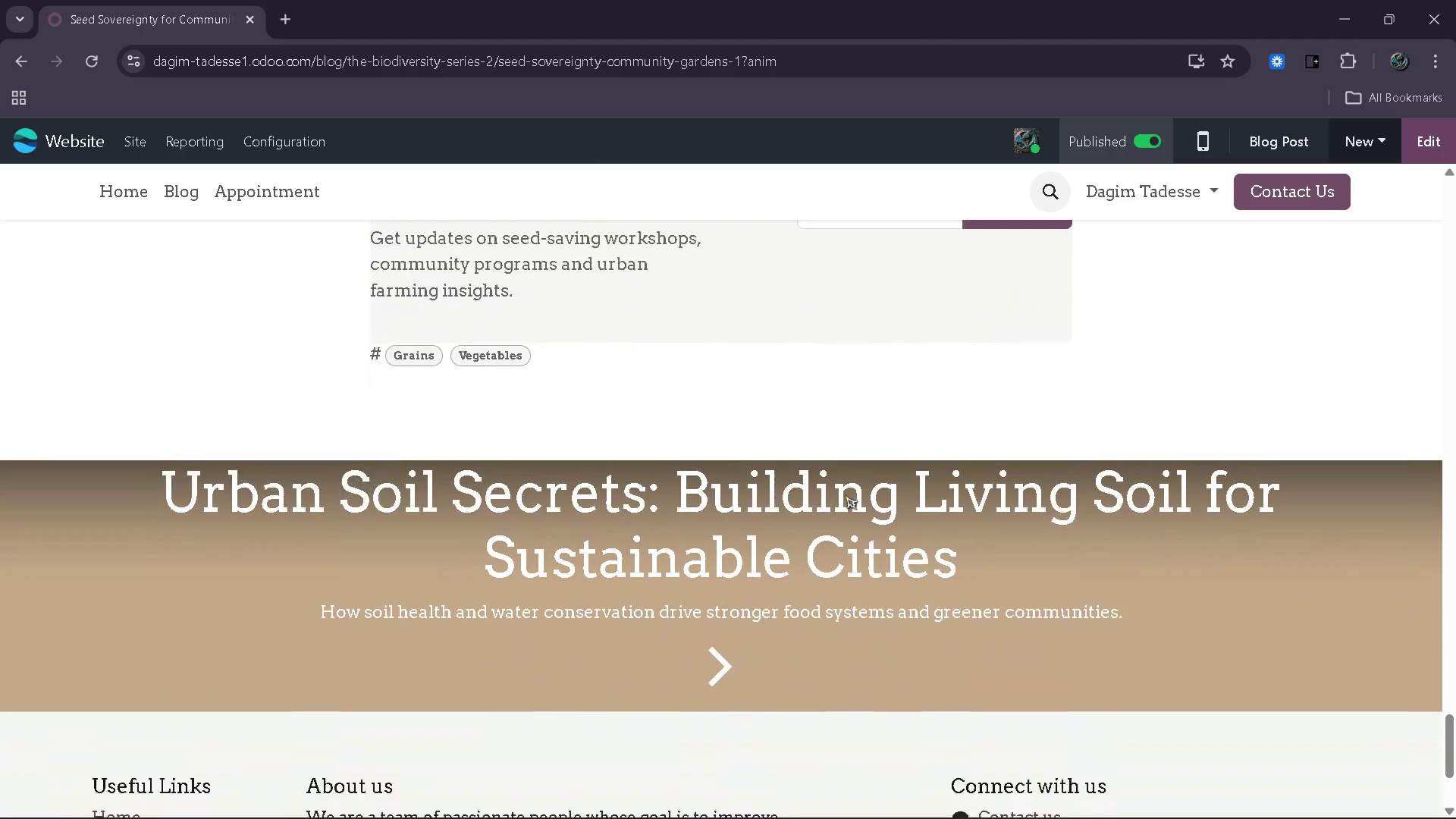 
left_click([686, 538])
 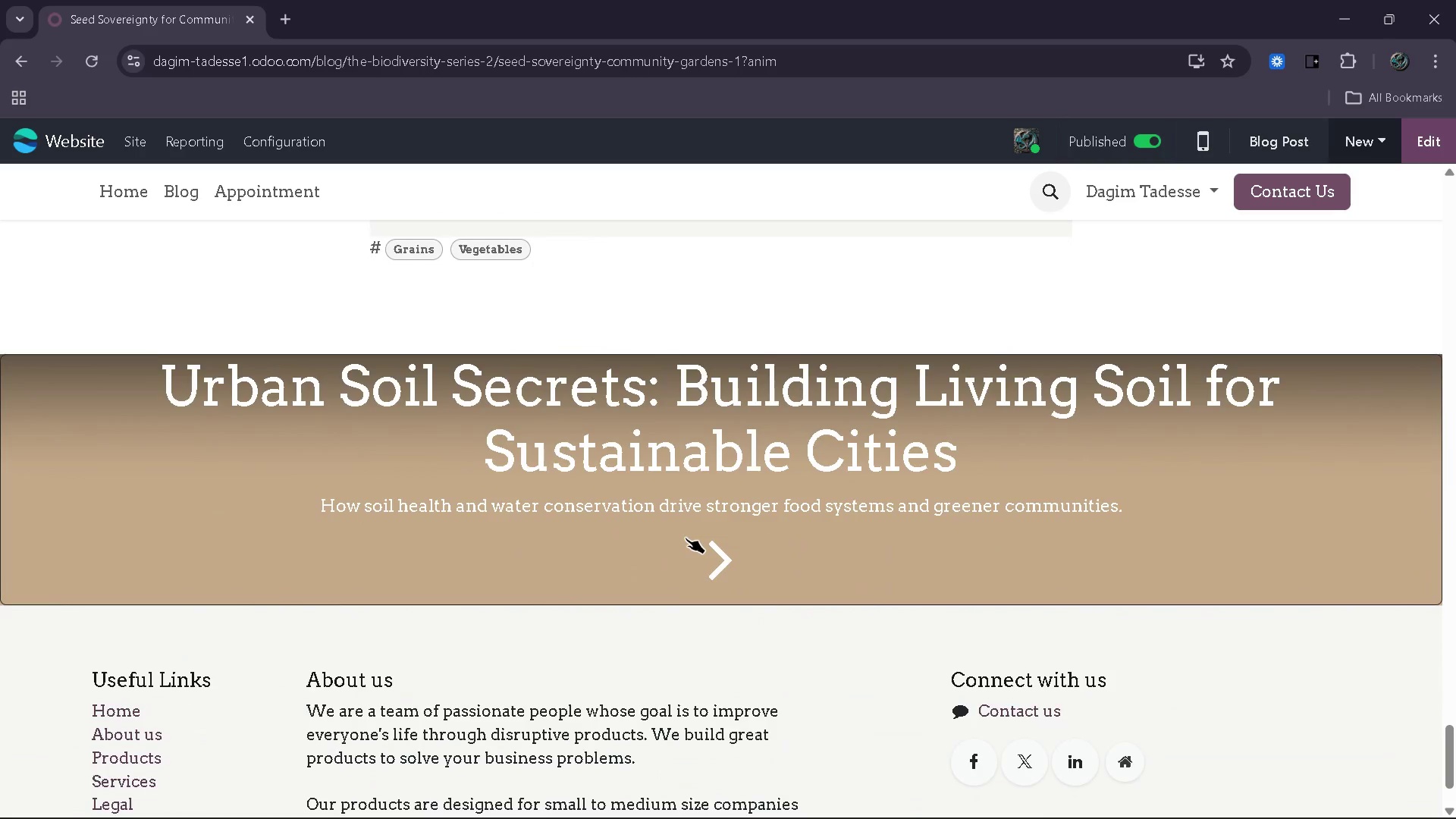 
mouse_move([712, 522])
 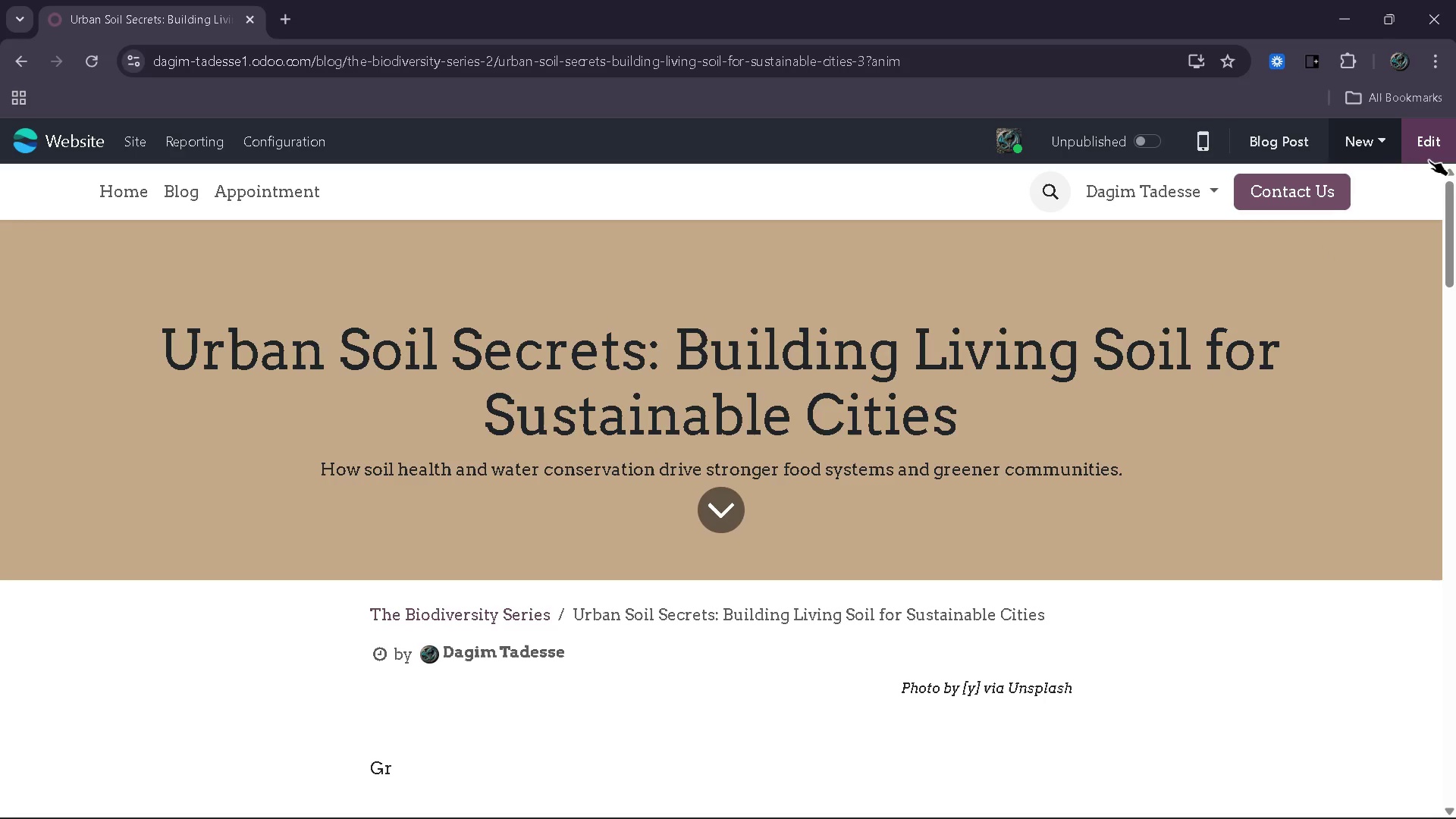 
wait(5.5)
 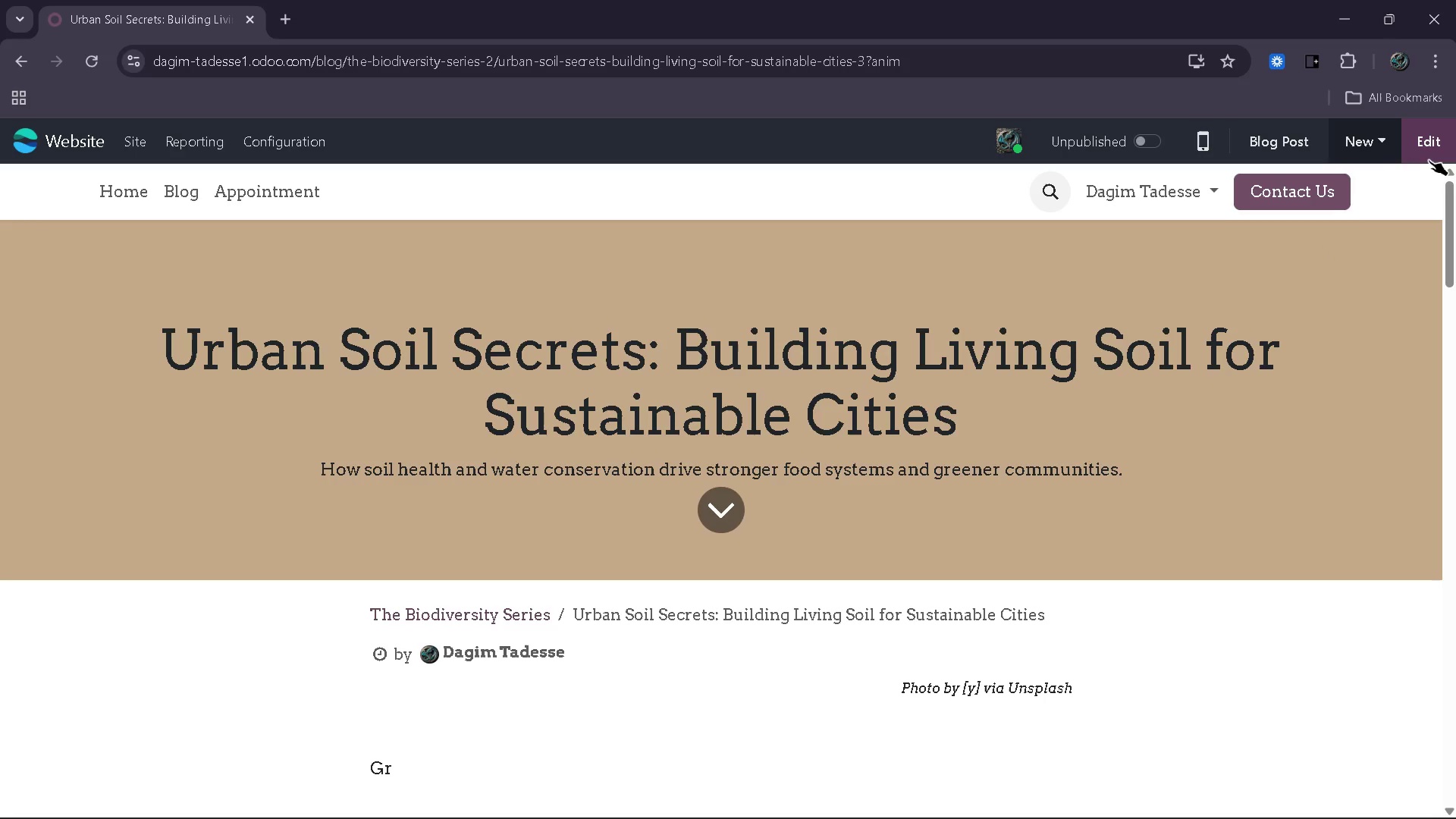 
left_click([1429, 160])
 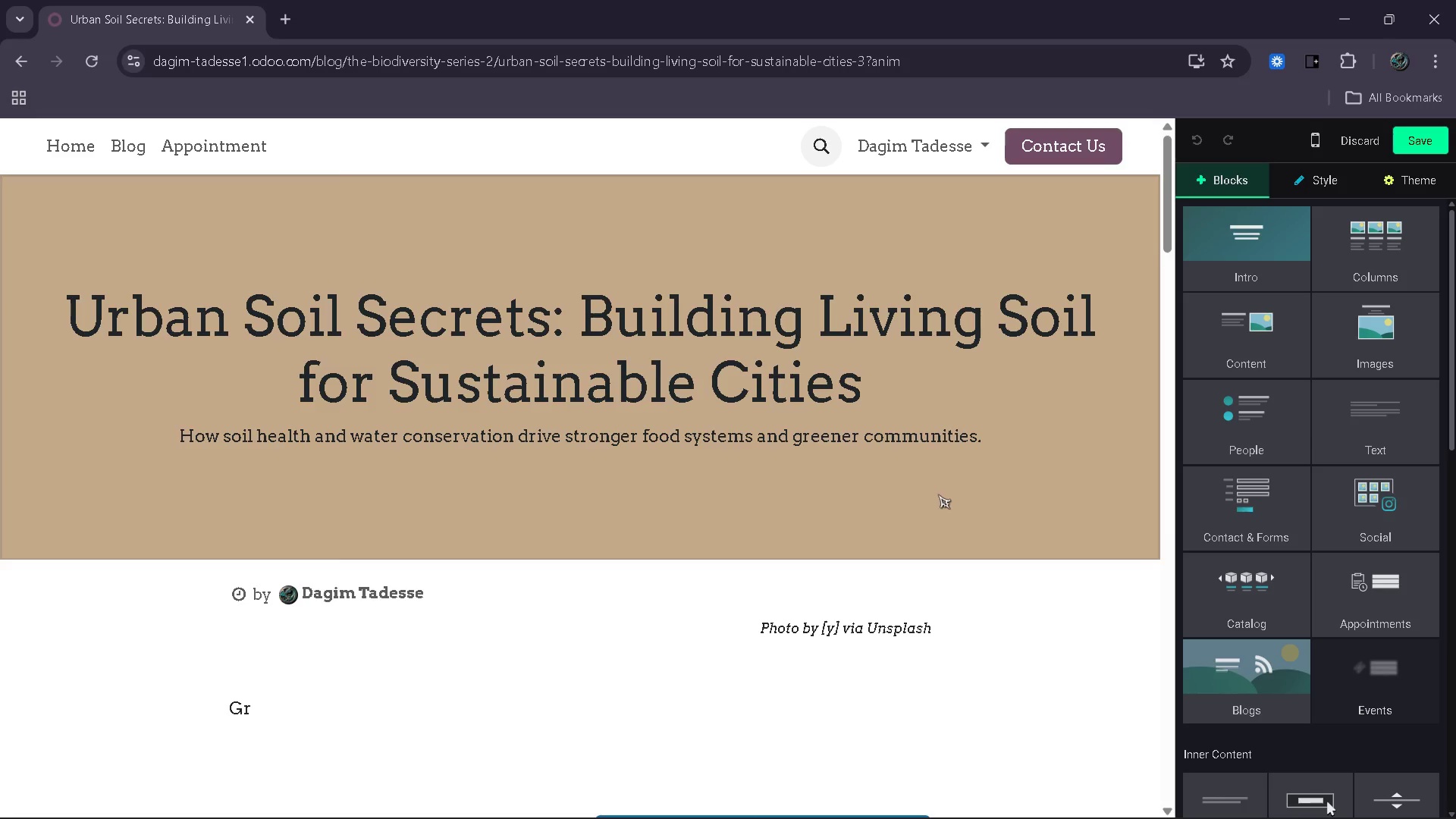 
wait(7.88)
 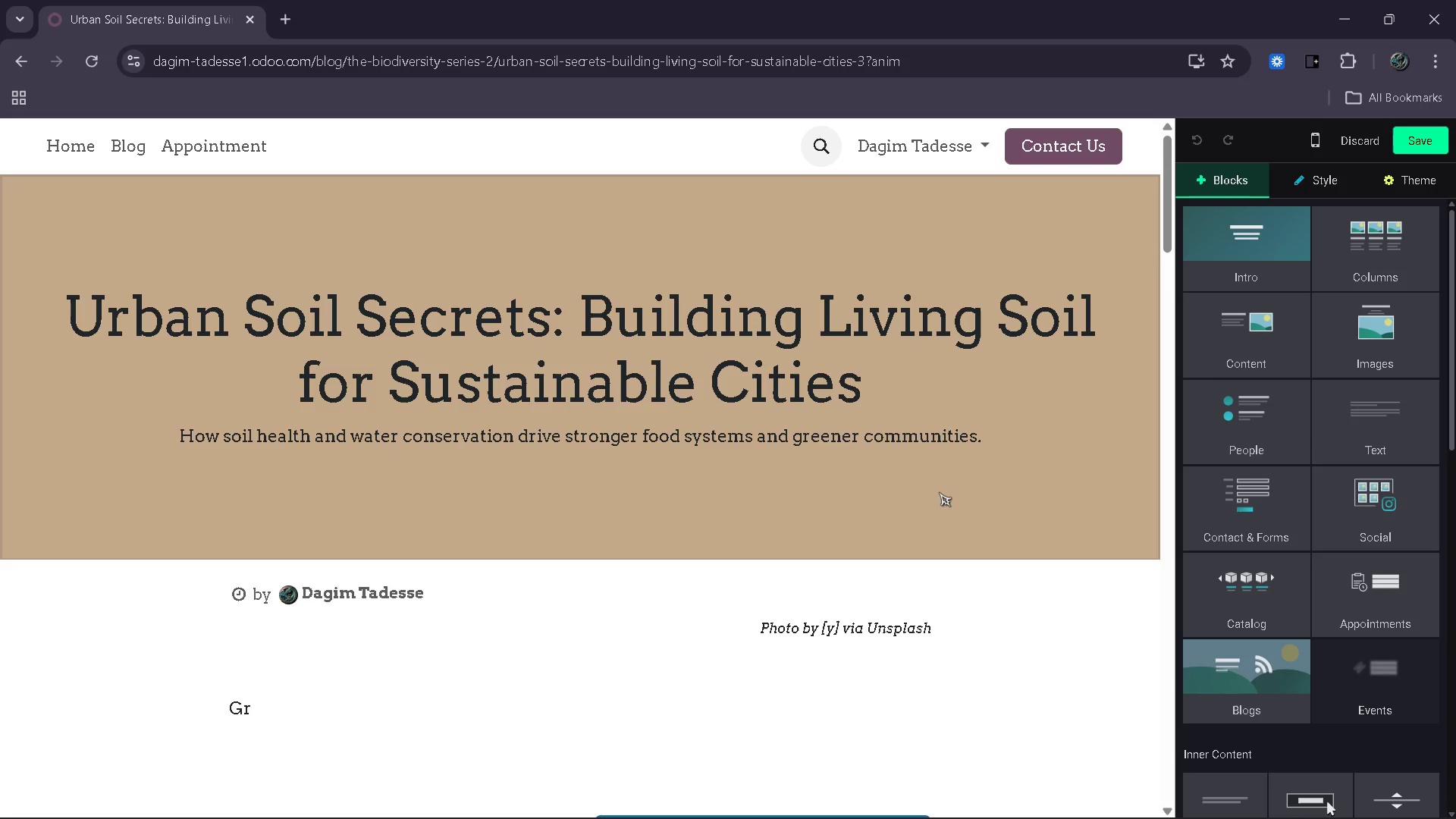 
left_click([986, 493])
 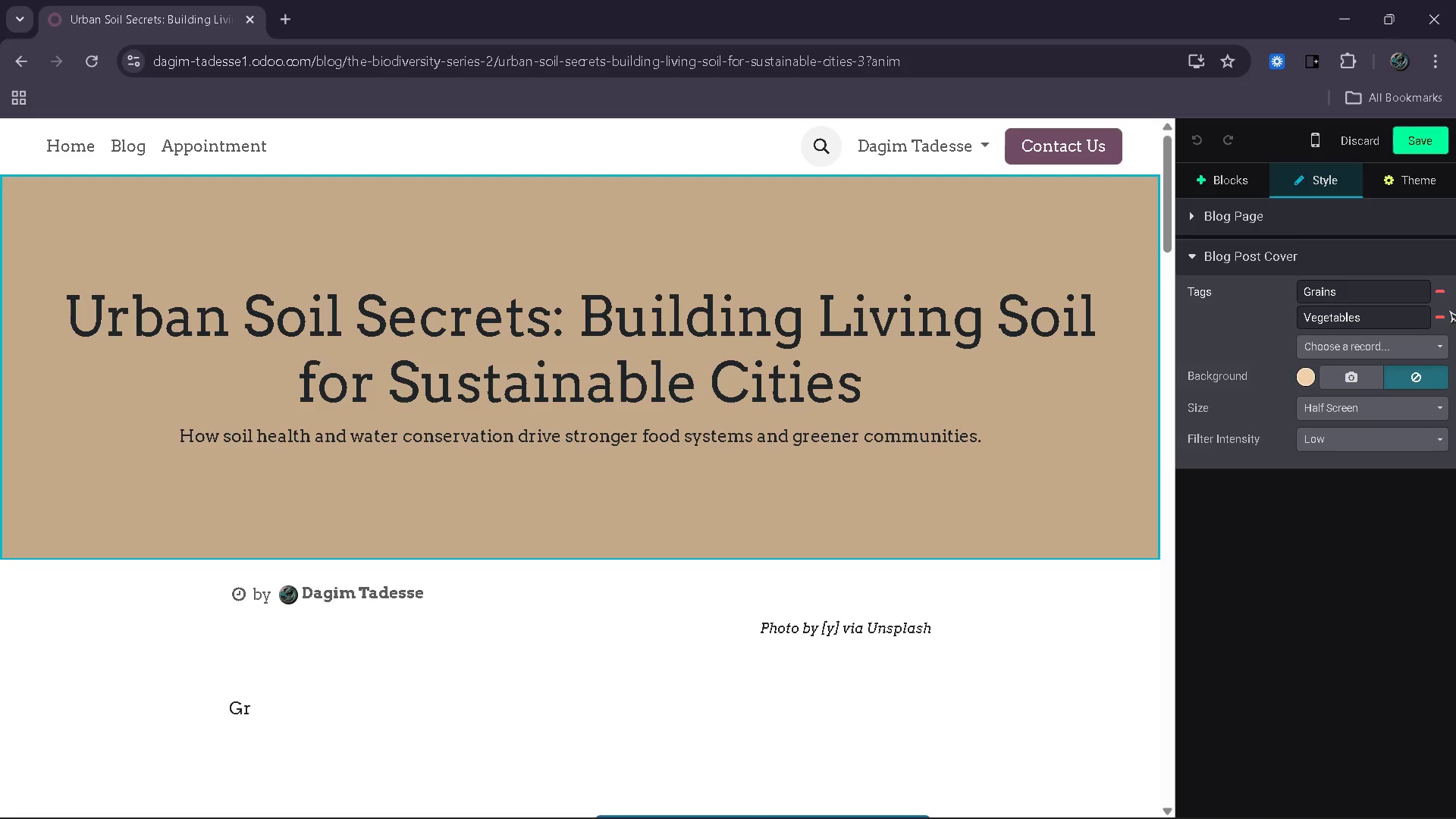 
left_click([1442, 296])
 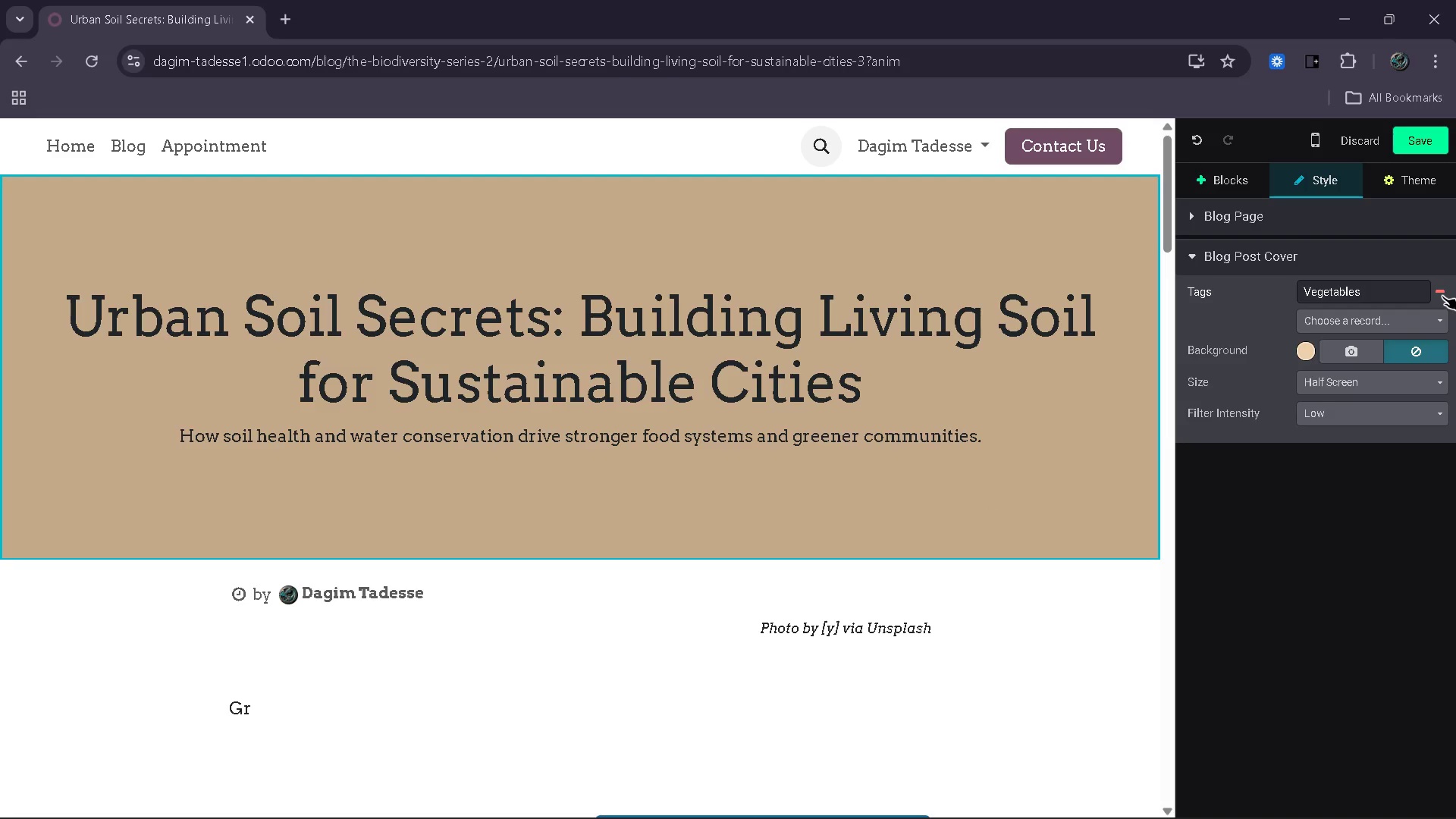 
left_click([1442, 296])
 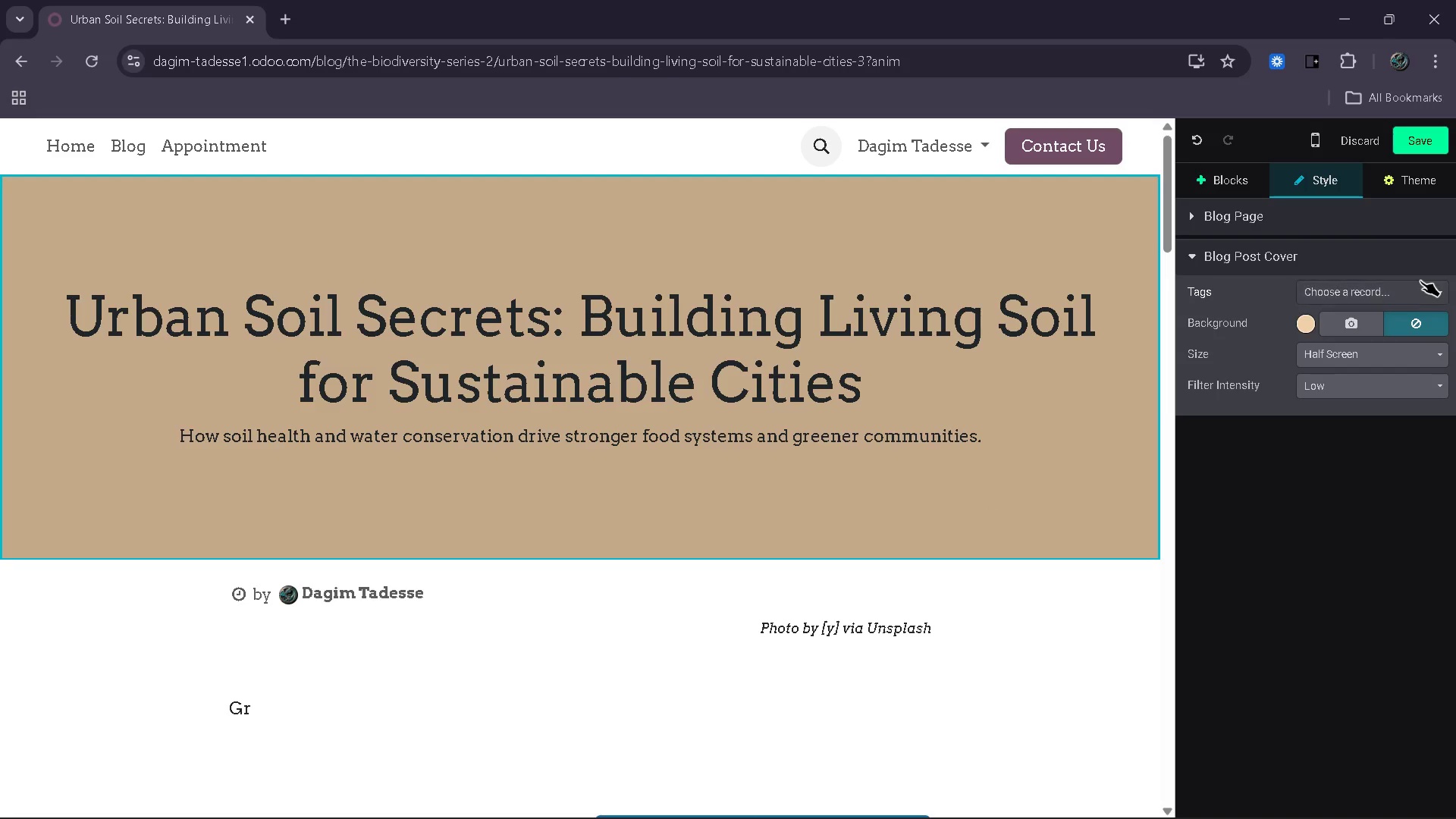 
left_click([1420, 280])
 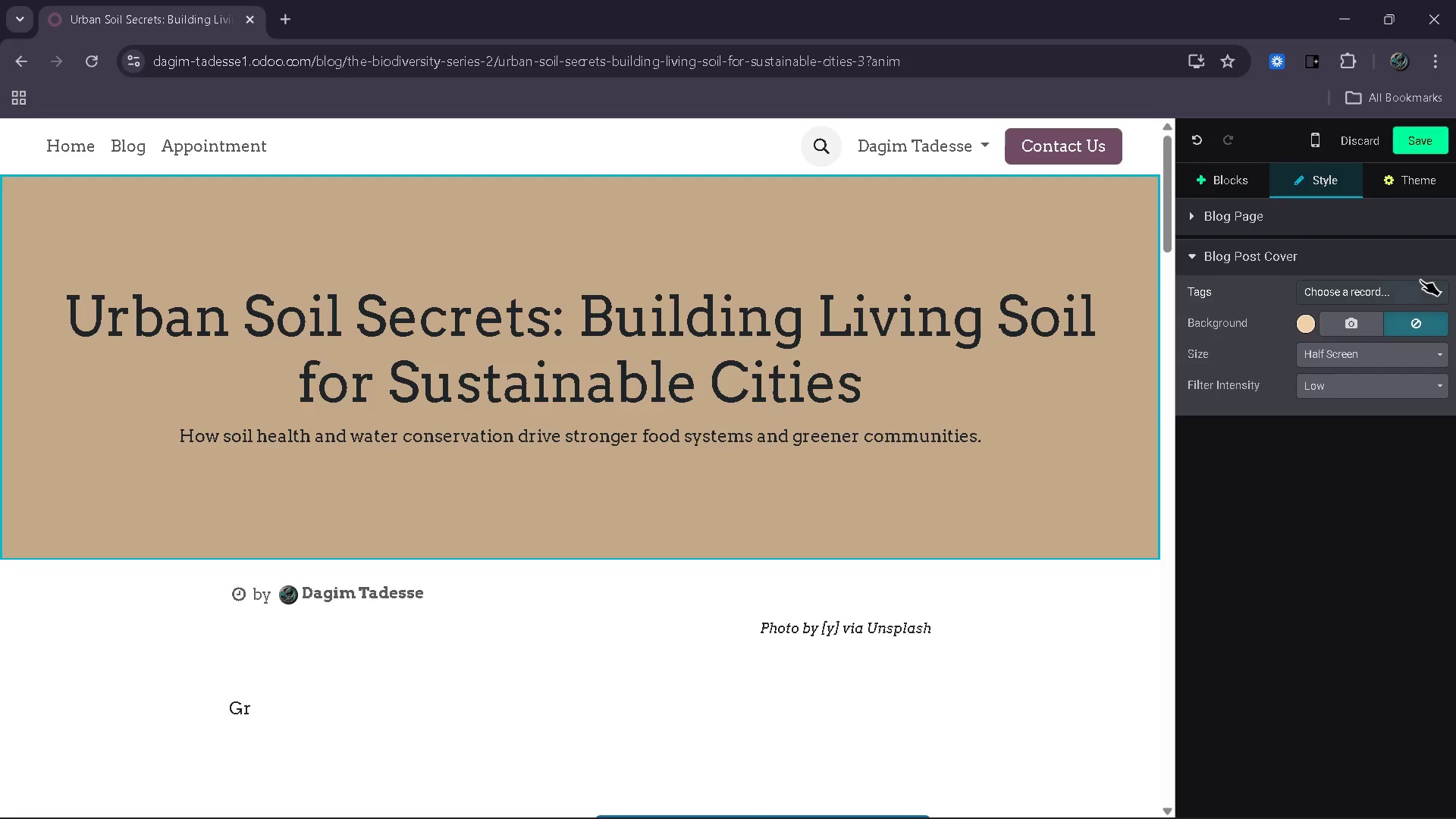 
mouse_move([1404, 300])
 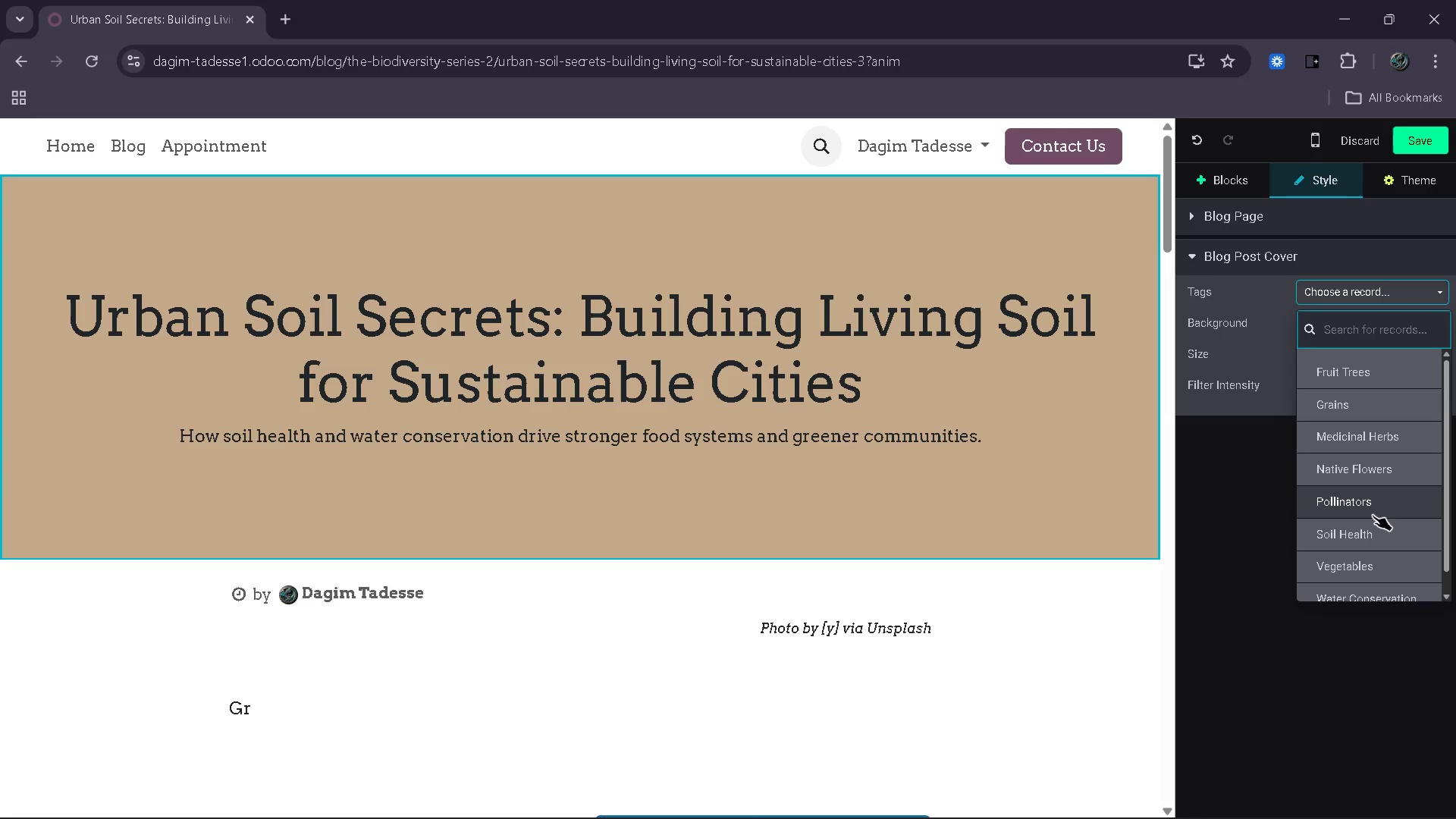 
left_click([1369, 519])
 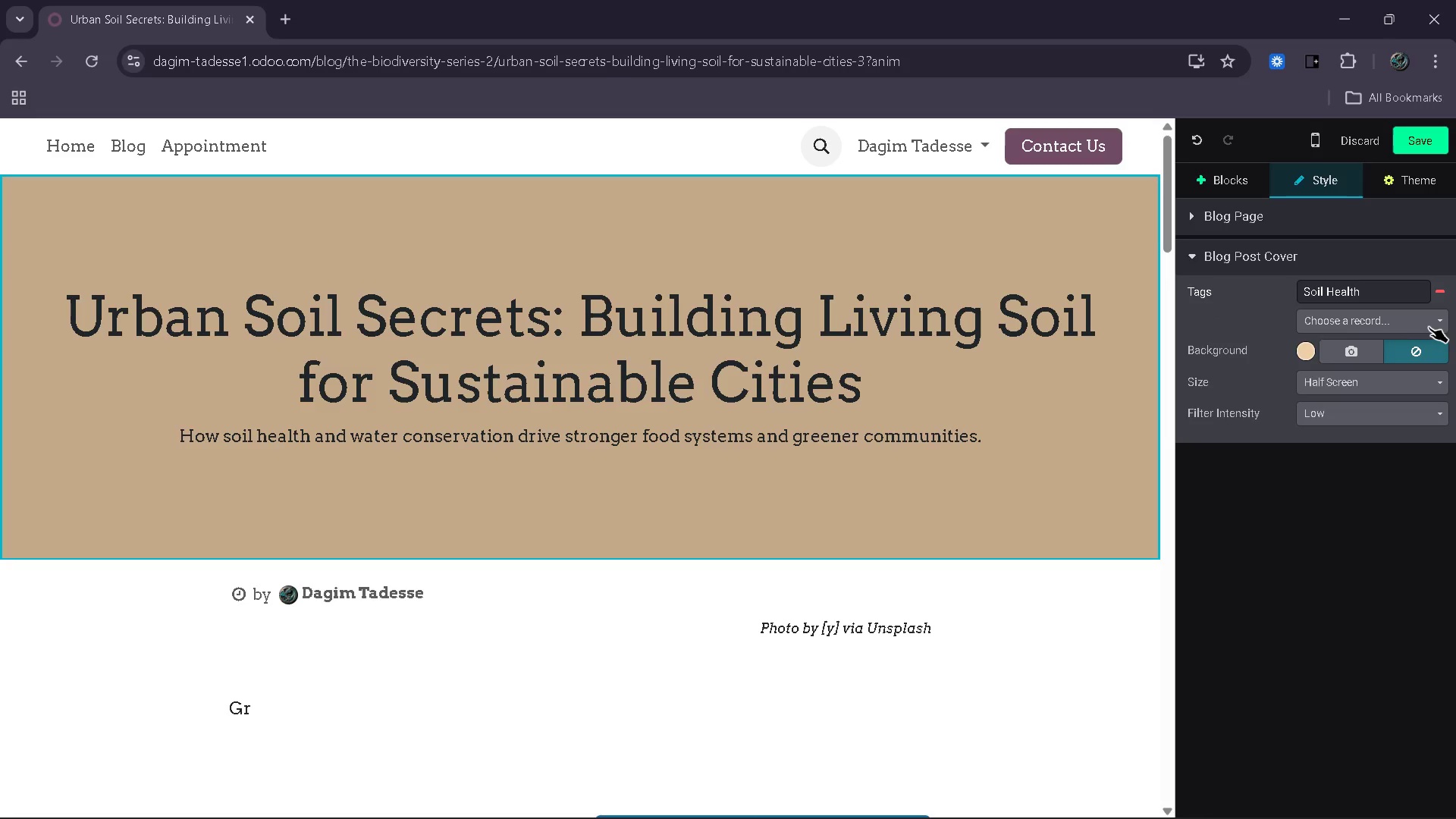 
left_click([1427, 322])
 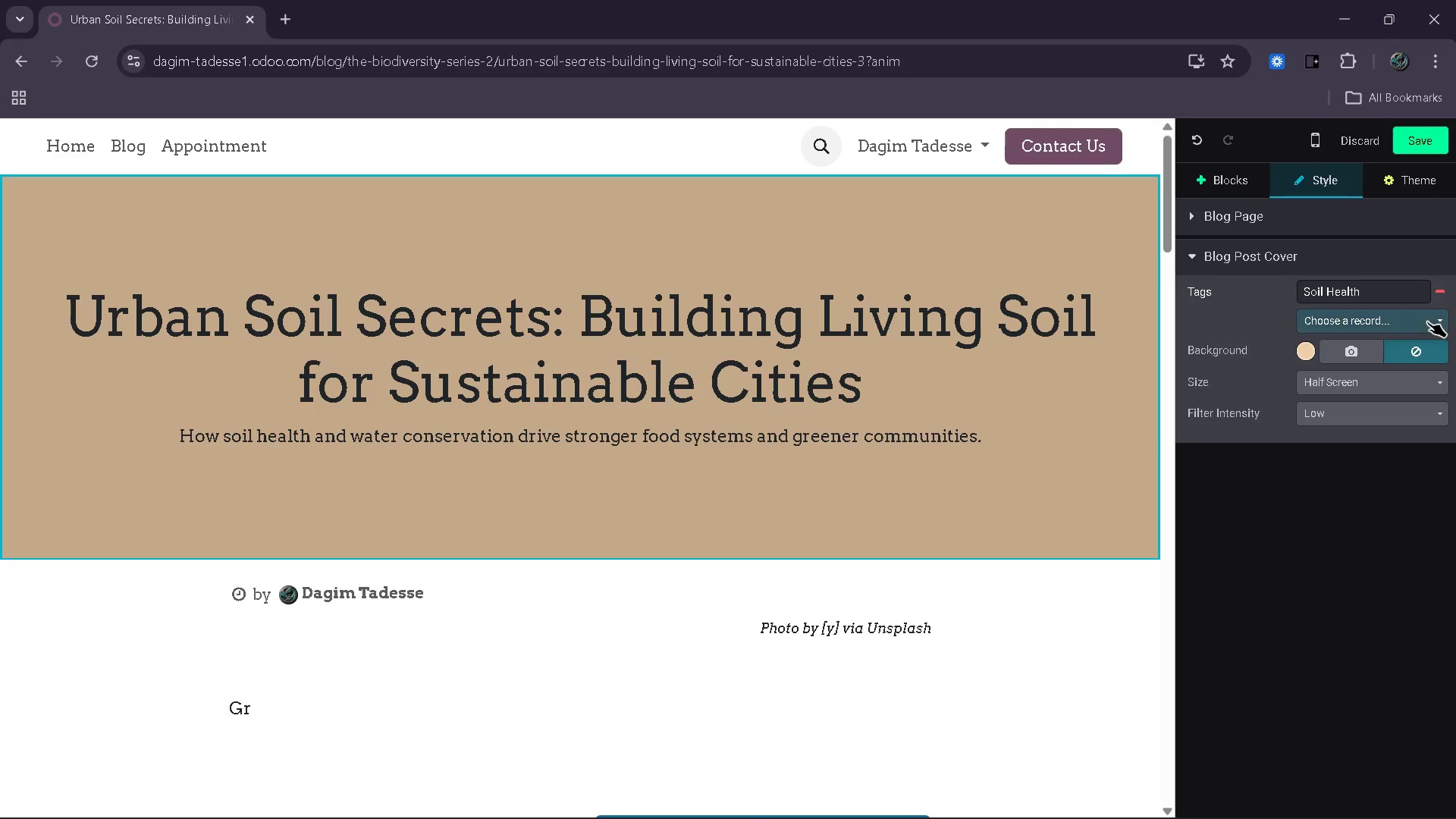 
mouse_move([1420, 358])
 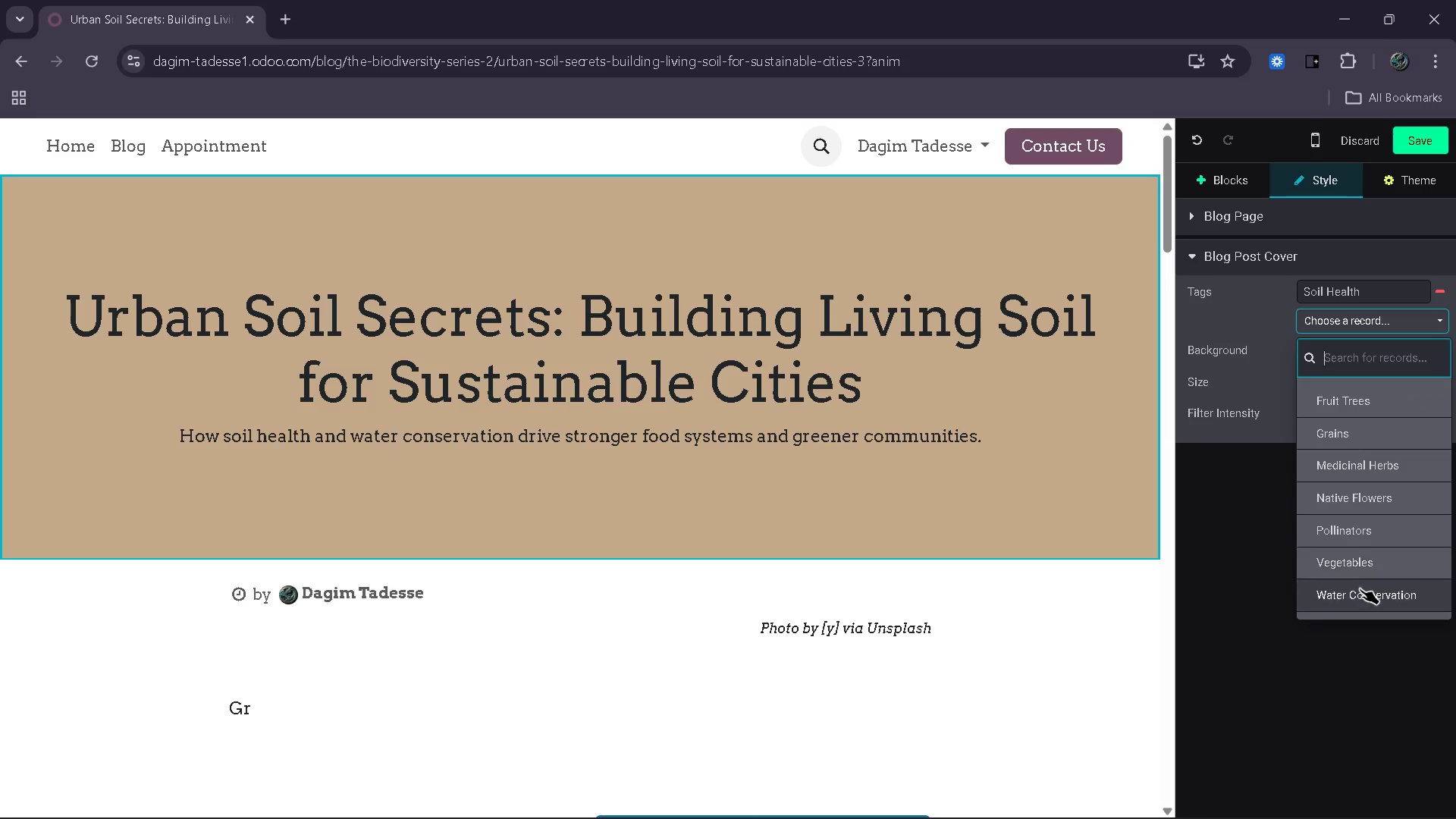 
left_click([1360, 589])
 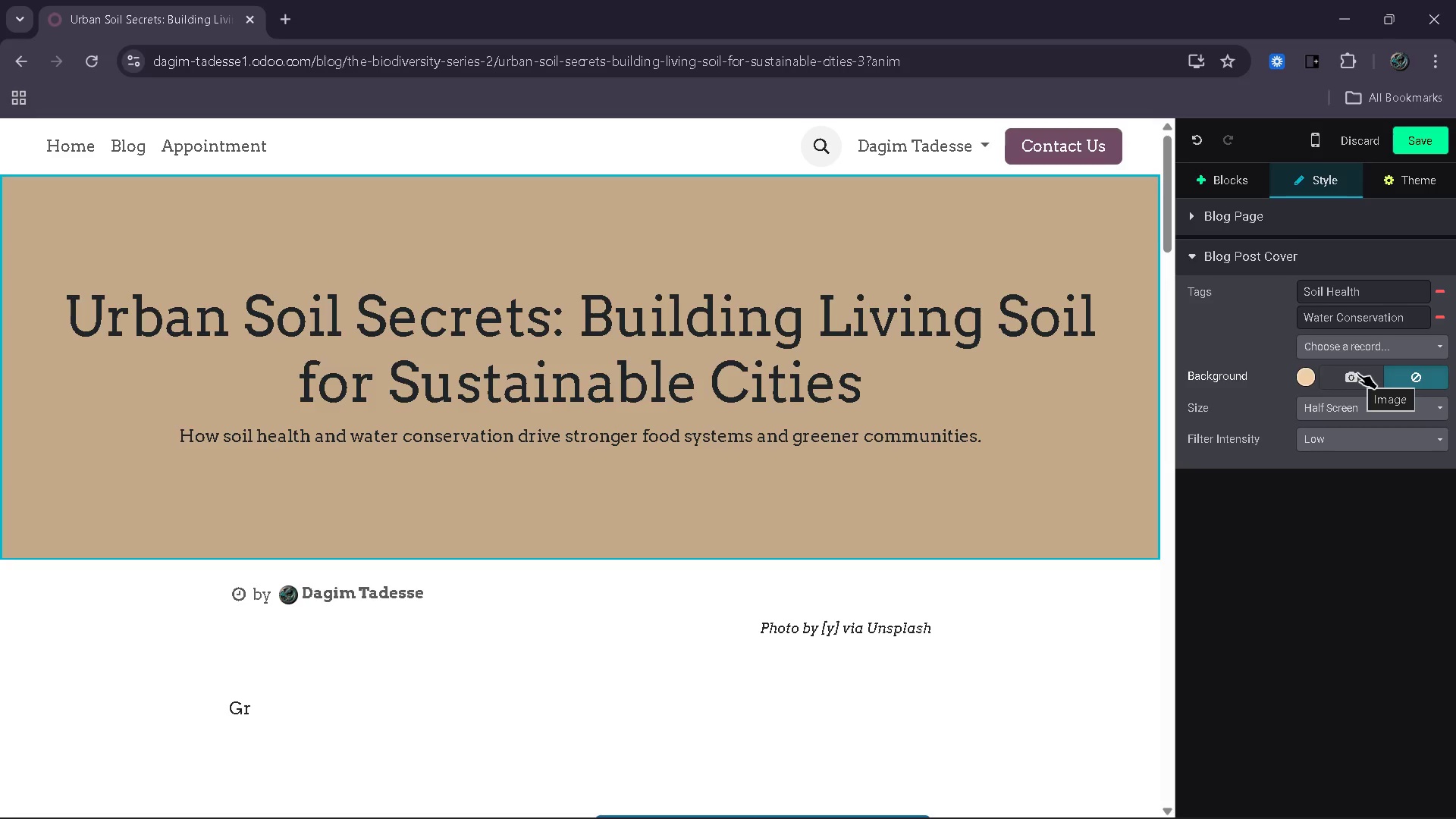 
wait(7.94)
 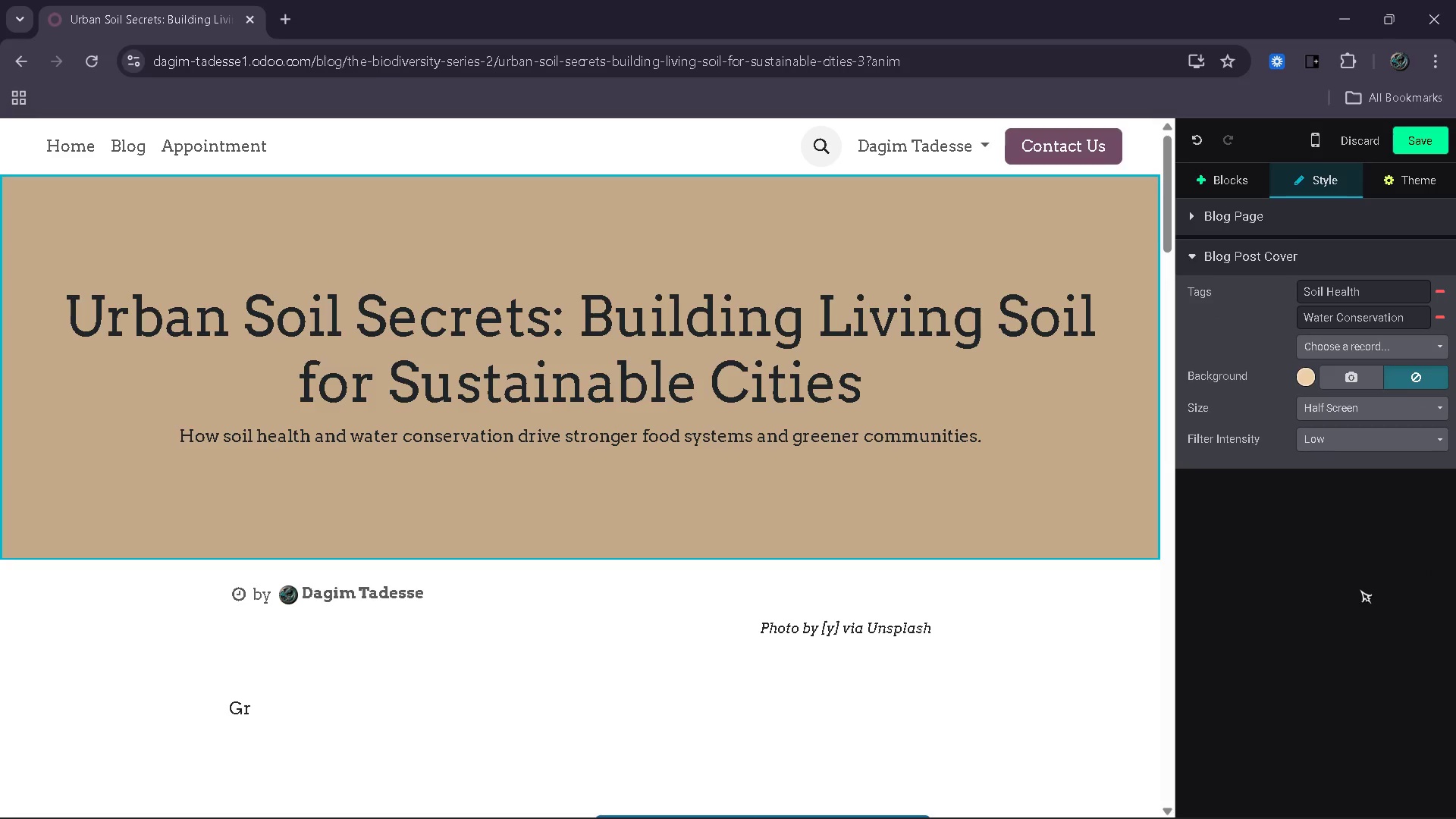 
left_click([1357, 373])
 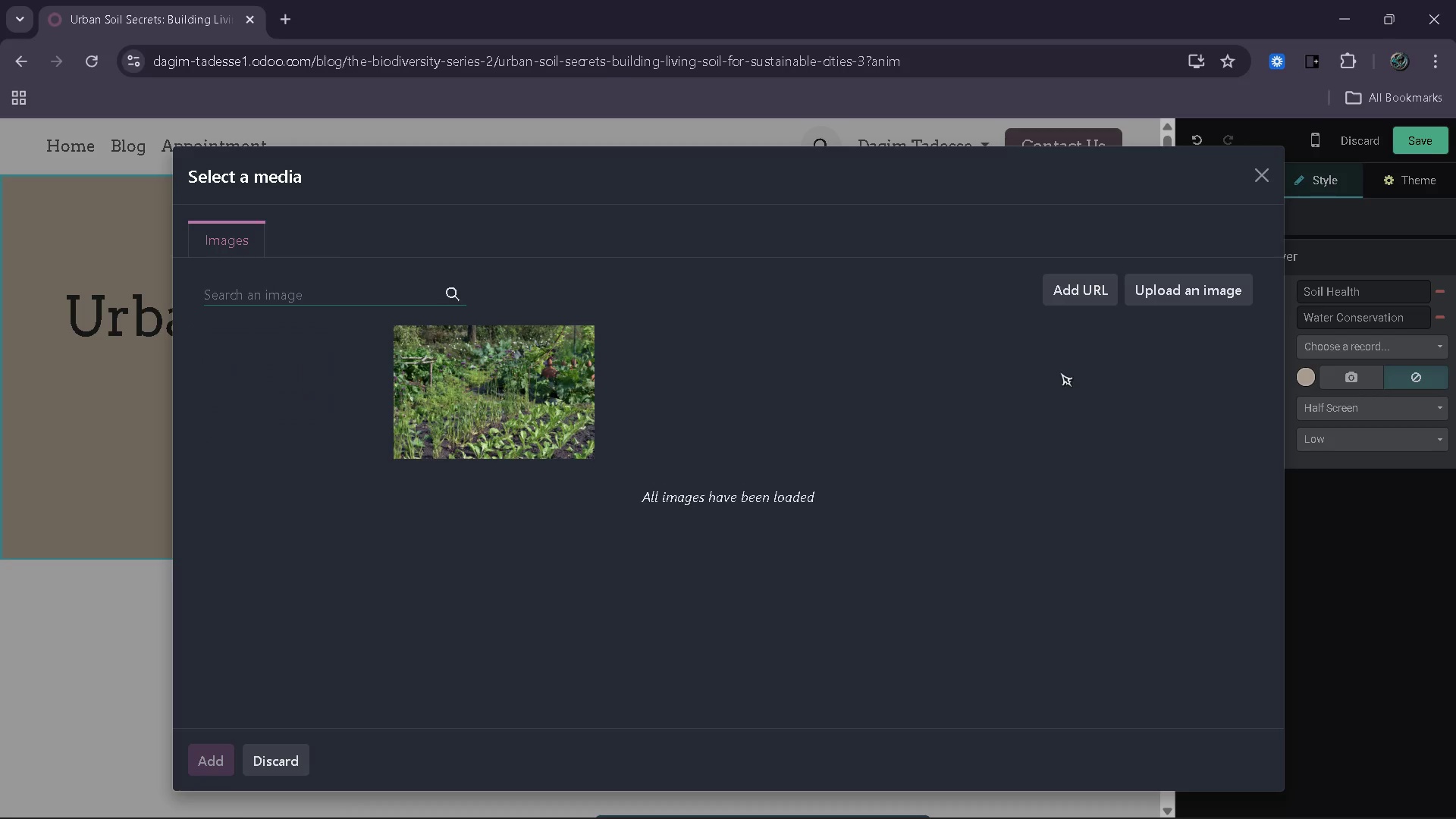 
type(rich soil close i)
key(Backspace)
key(Backspace)
key(Backspace)
key(Backspace)
type(se up cp)
key(Backspace)
type(ompio)
key(Backspace)
key(Backspace)
type(i)
key(Backspace)
type(ost)
 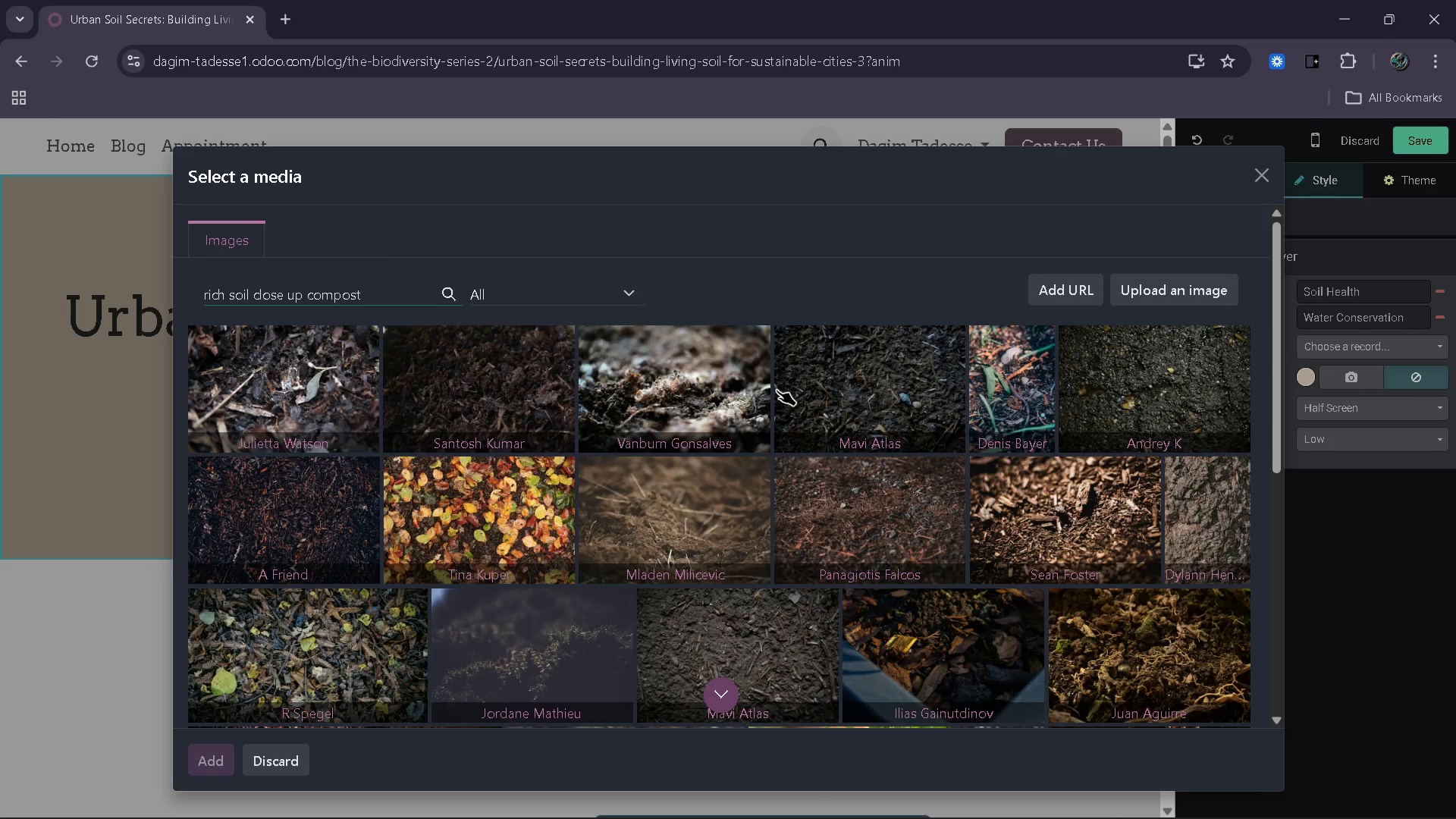 
wait(34.28)
 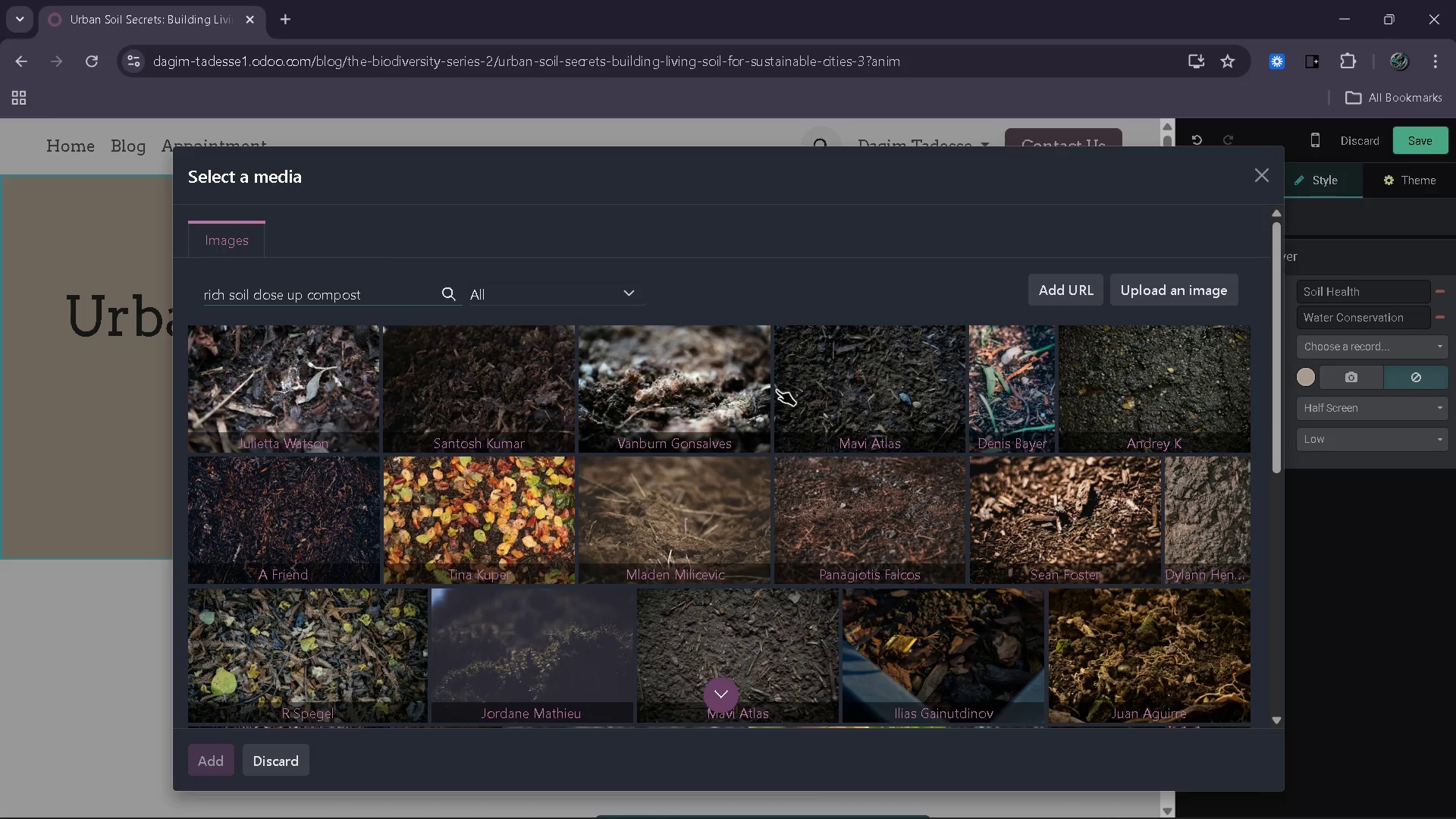 
left_click([517, 389])
 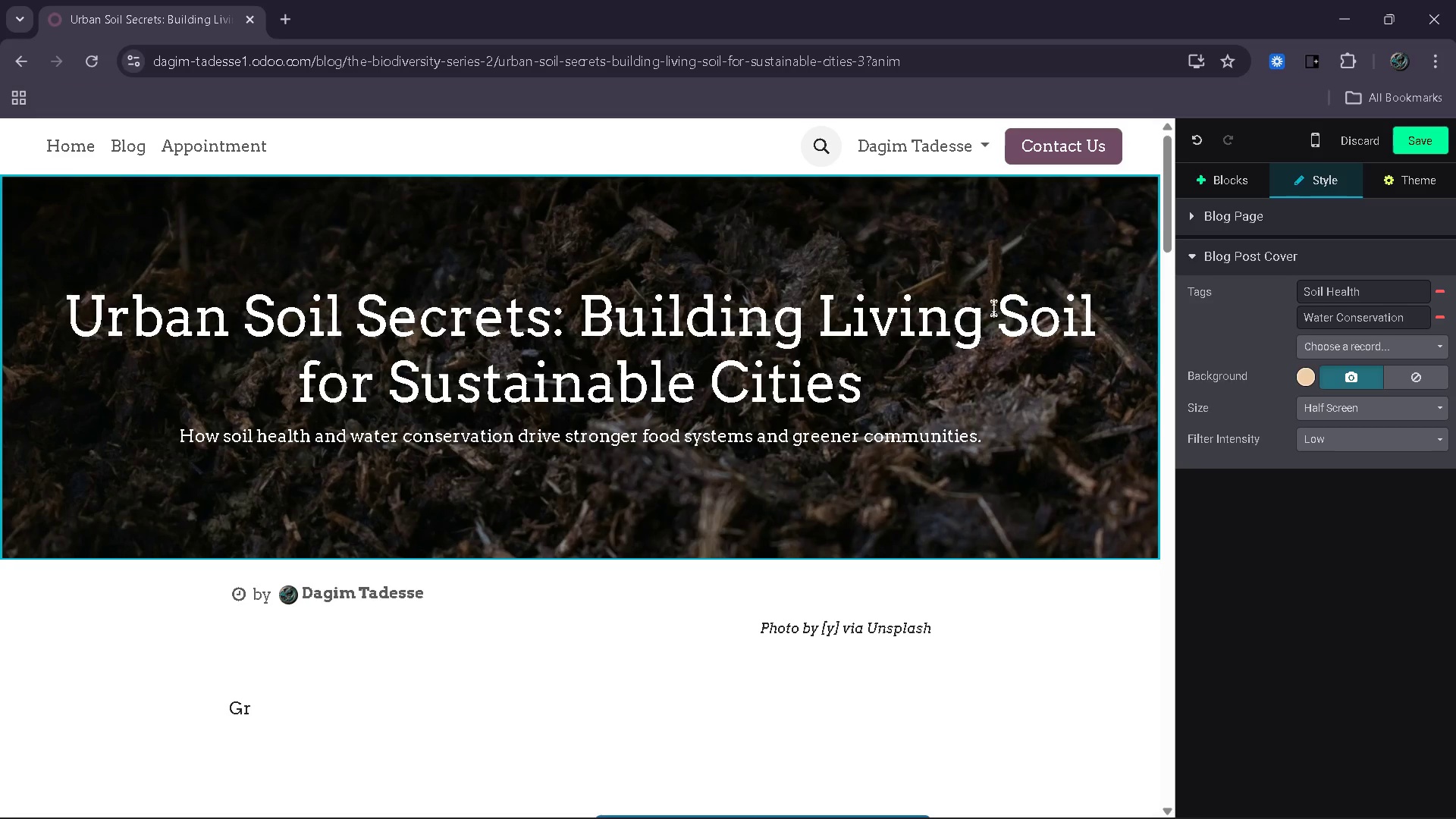 
wait(7.64)
 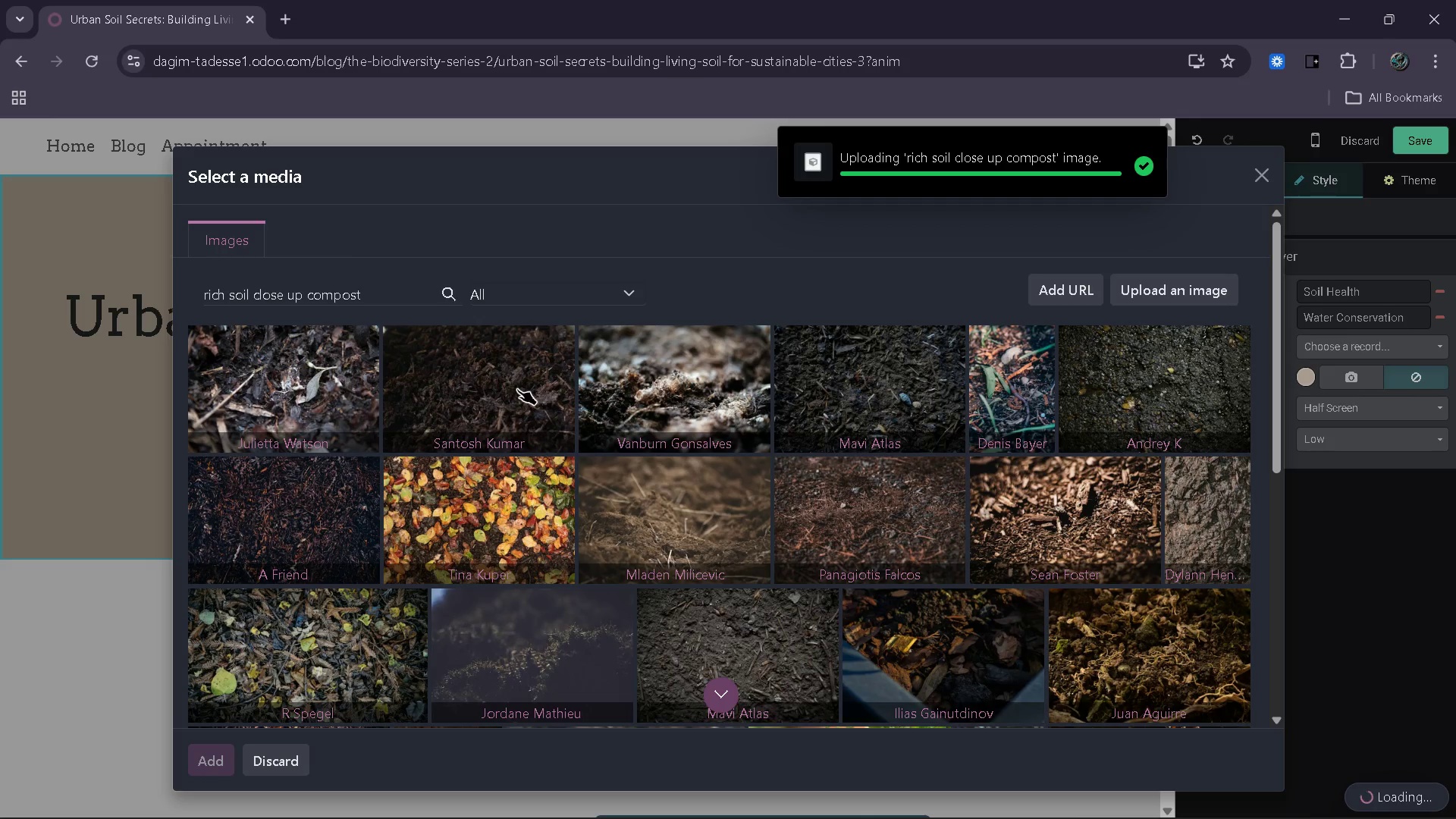 
left_click([836, 633])
 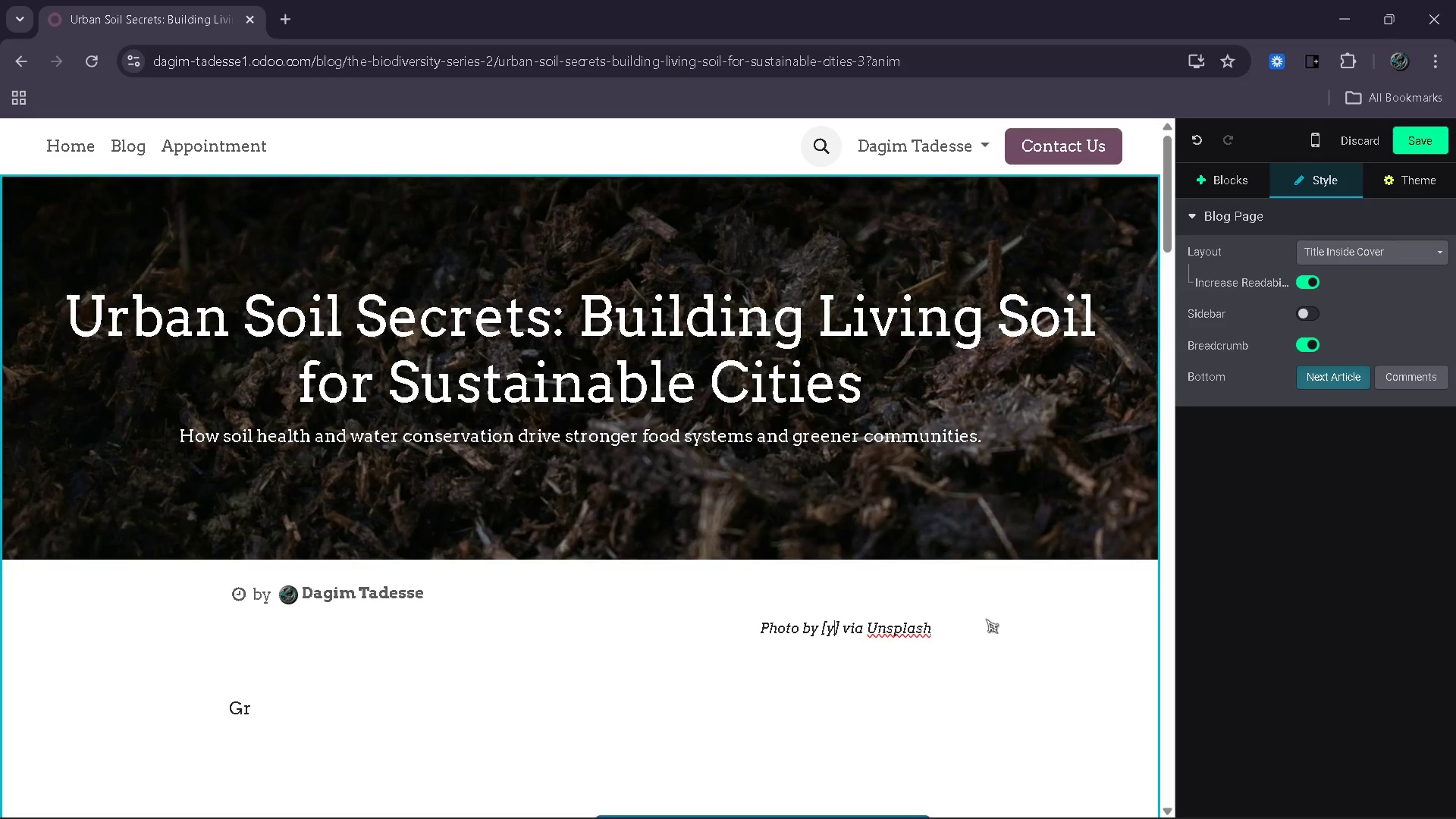 
key(Backspace)
type(Santosh Kumar)
 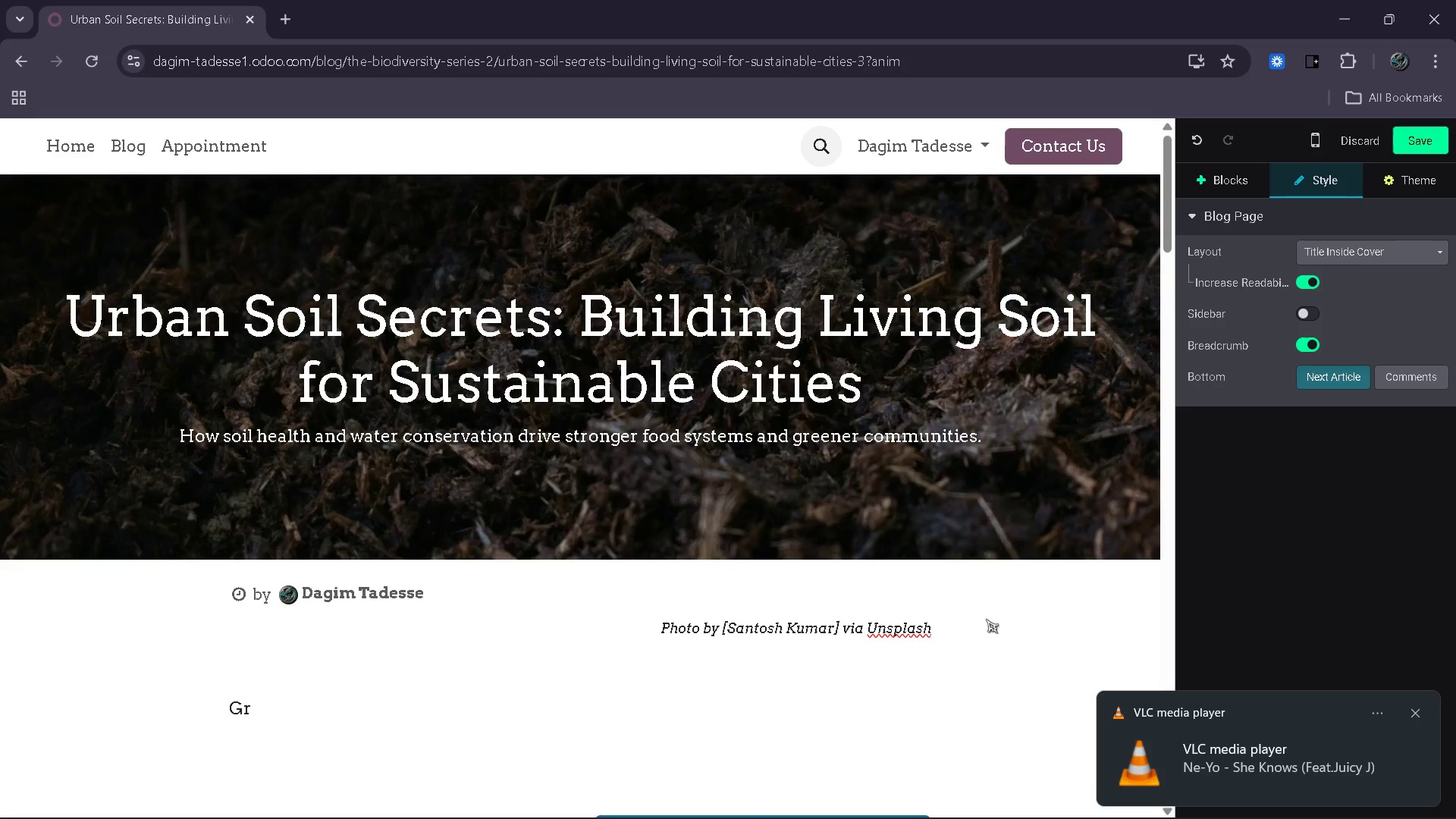 
wait(27.09)
 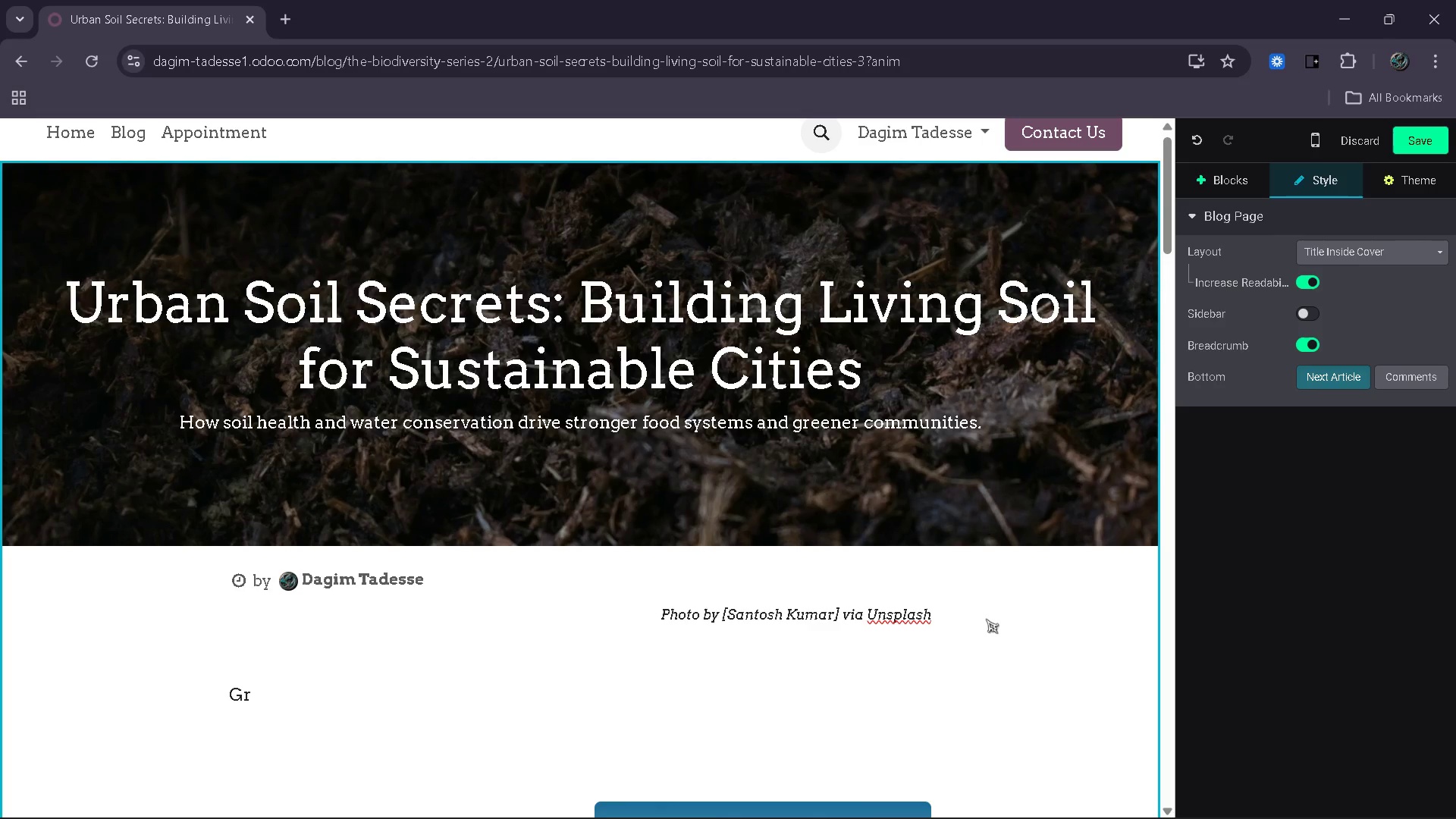 
left_click([262, 511])
 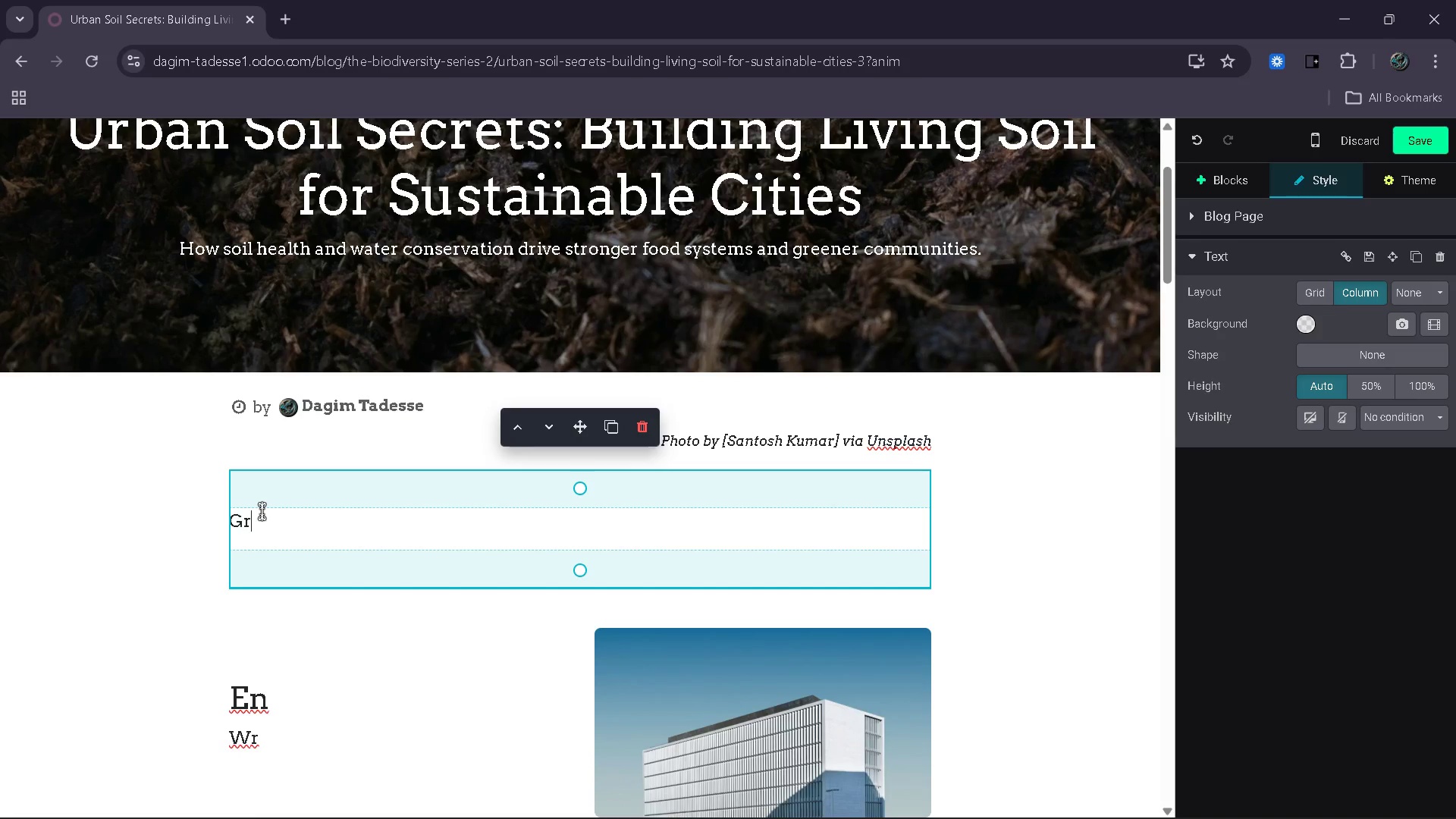 
key(Backspace)
 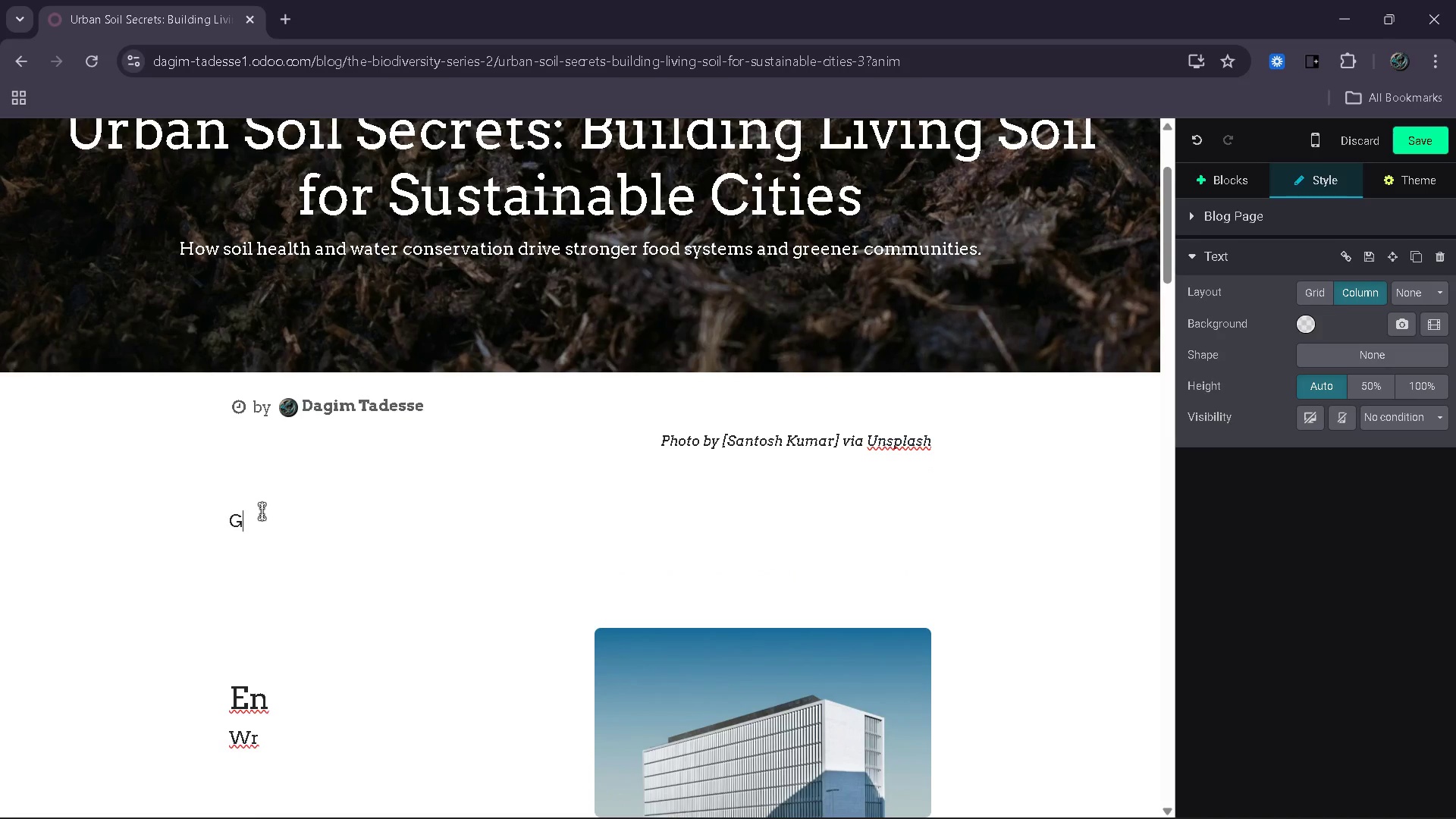 
key(Backspace)
 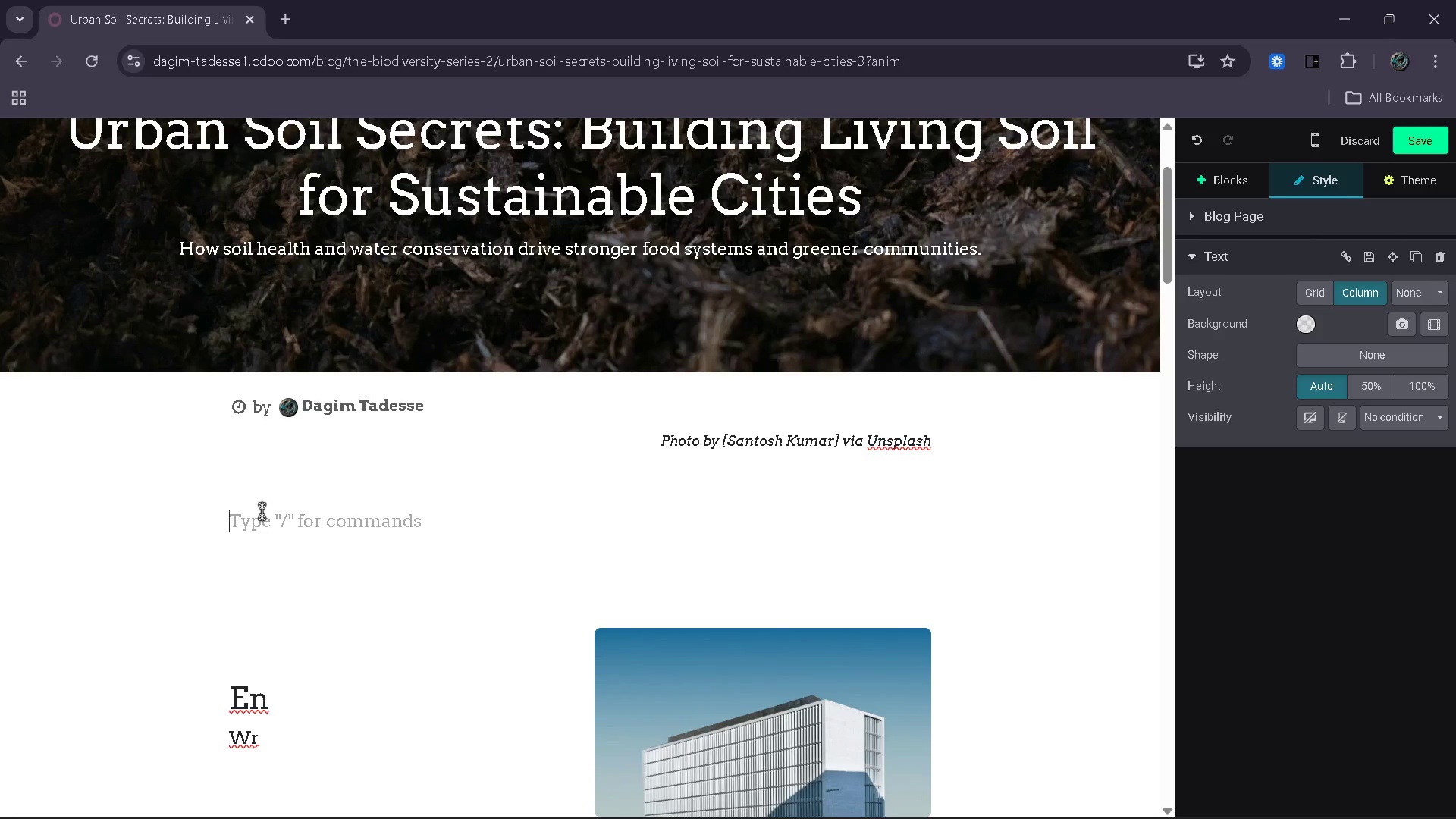 
key(T)
 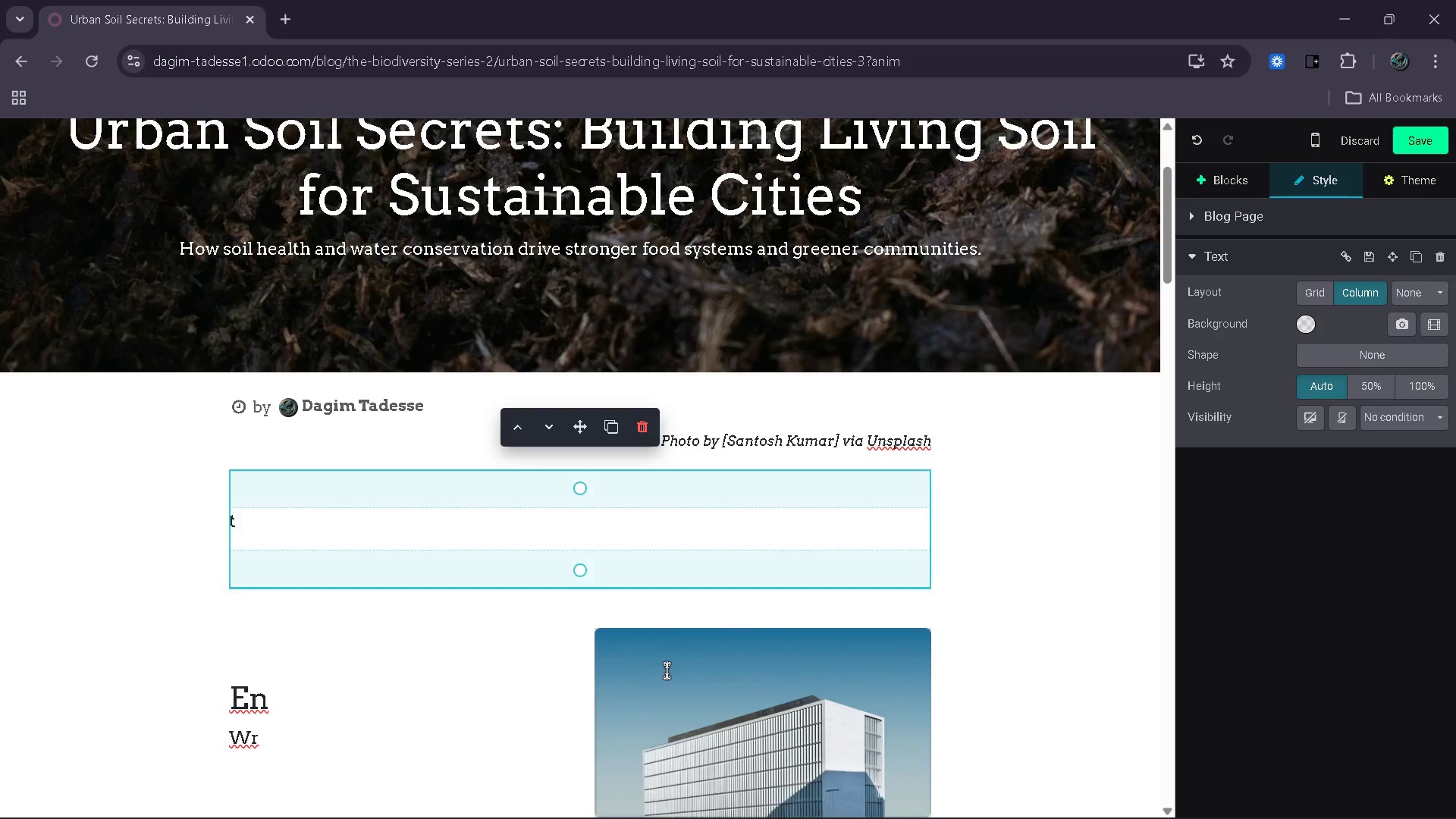 
double_click([667, 670])
 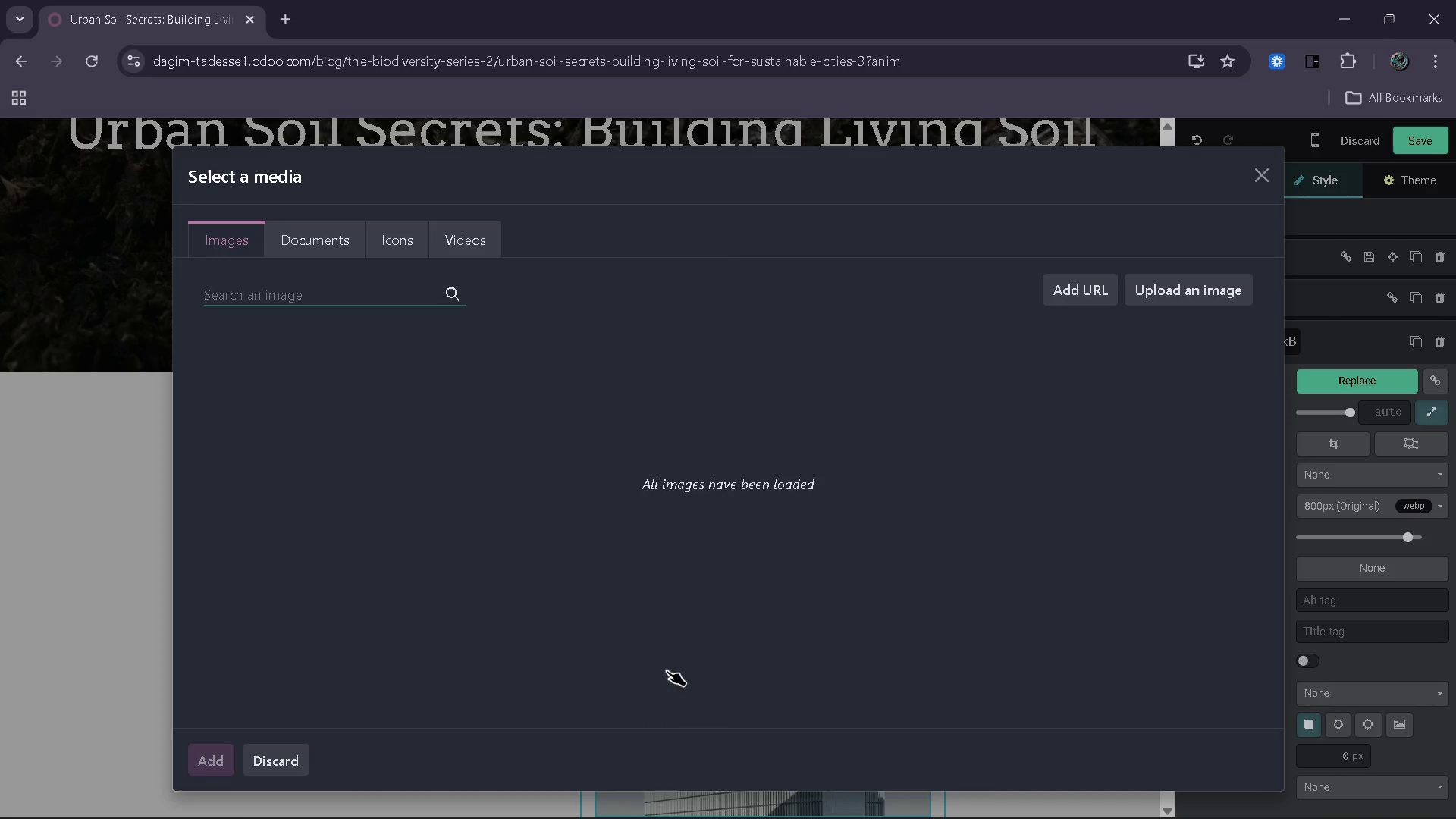 
type(hands)
 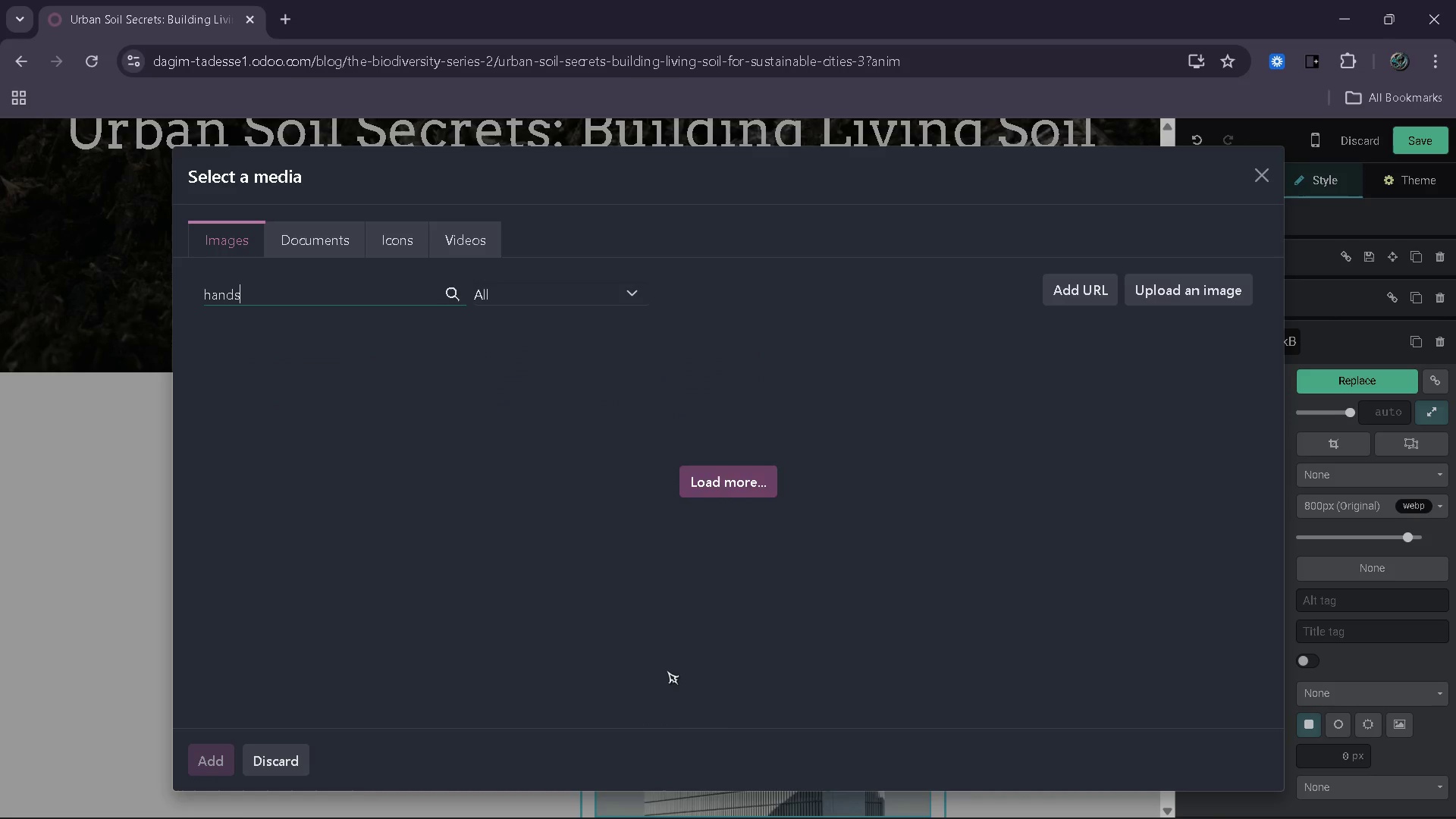 
type( holdon)
key(Backspace)
key(Backspace)
type(ing rich compost)
 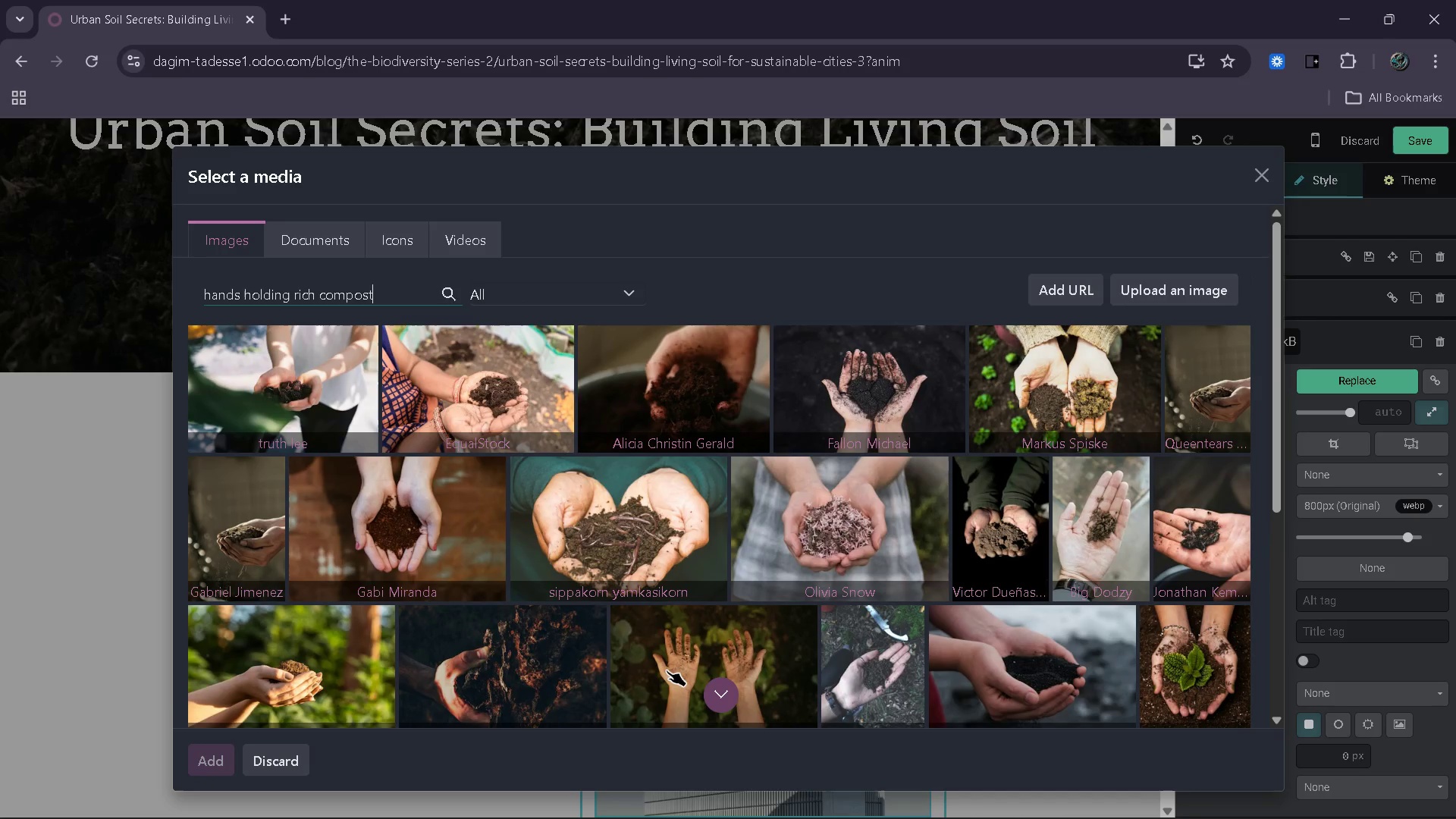 
wait(11.73)
 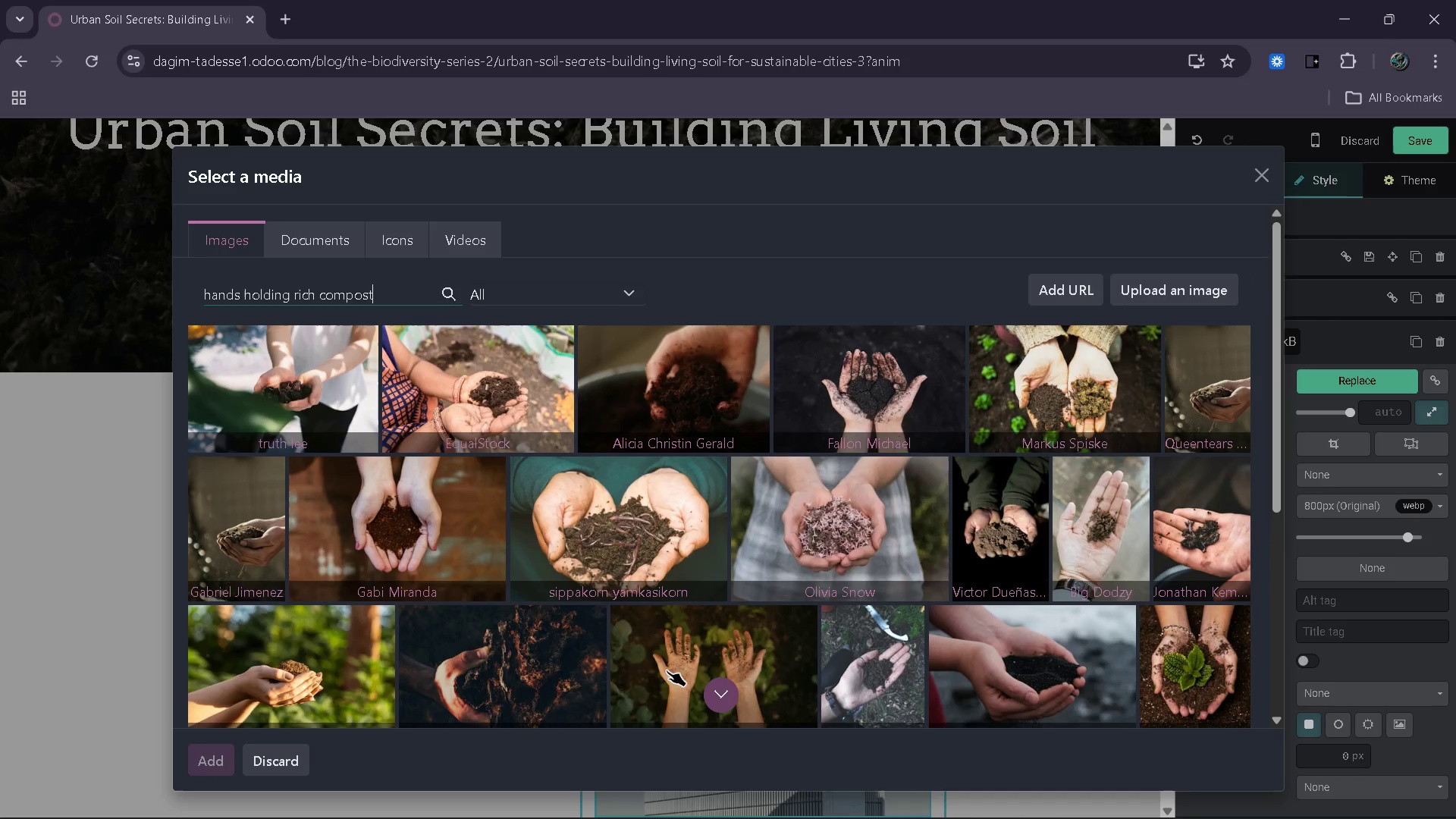 
type( soil)
 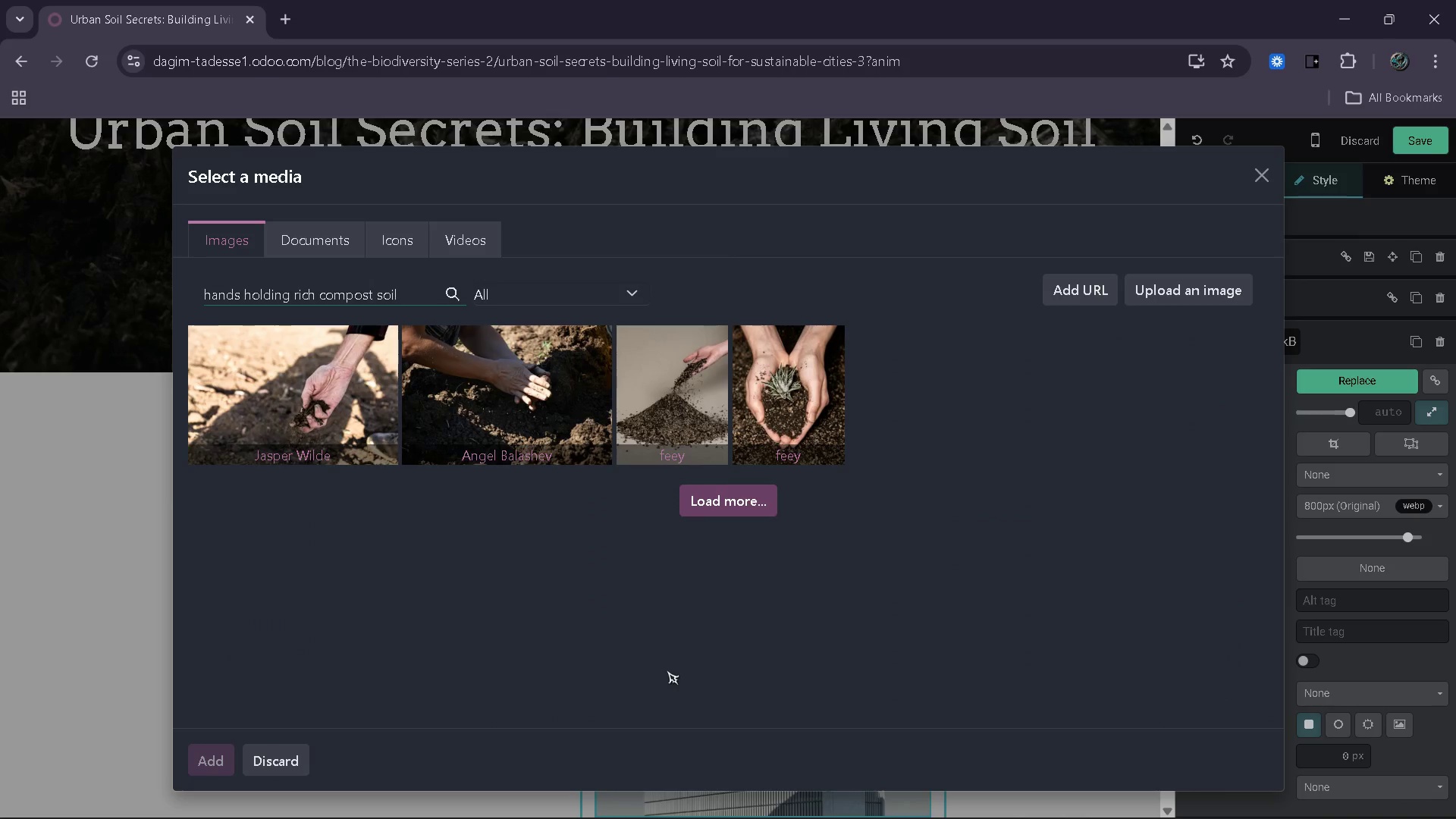 
wait(10.89)
 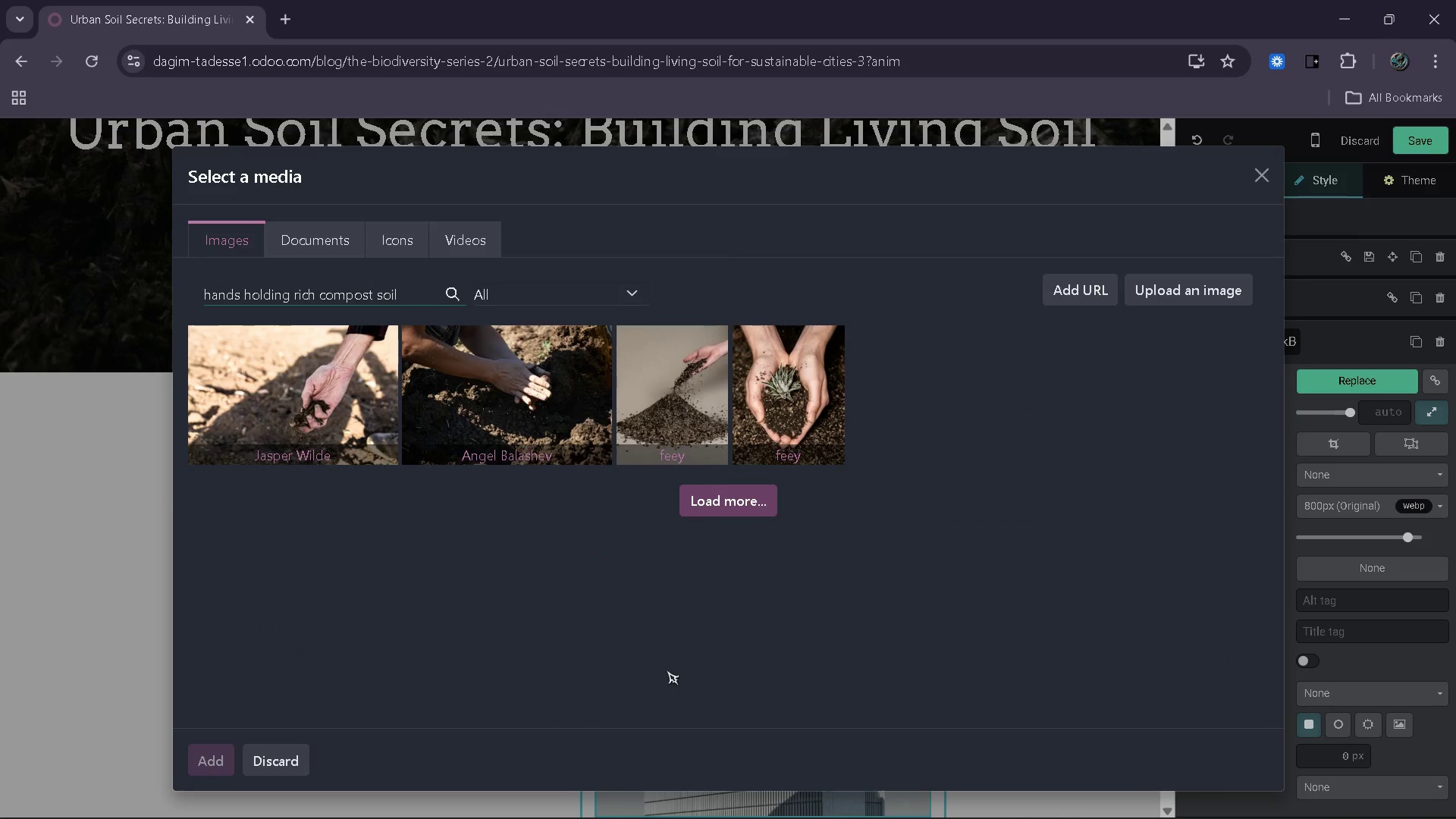 
left_click([734, 491])
 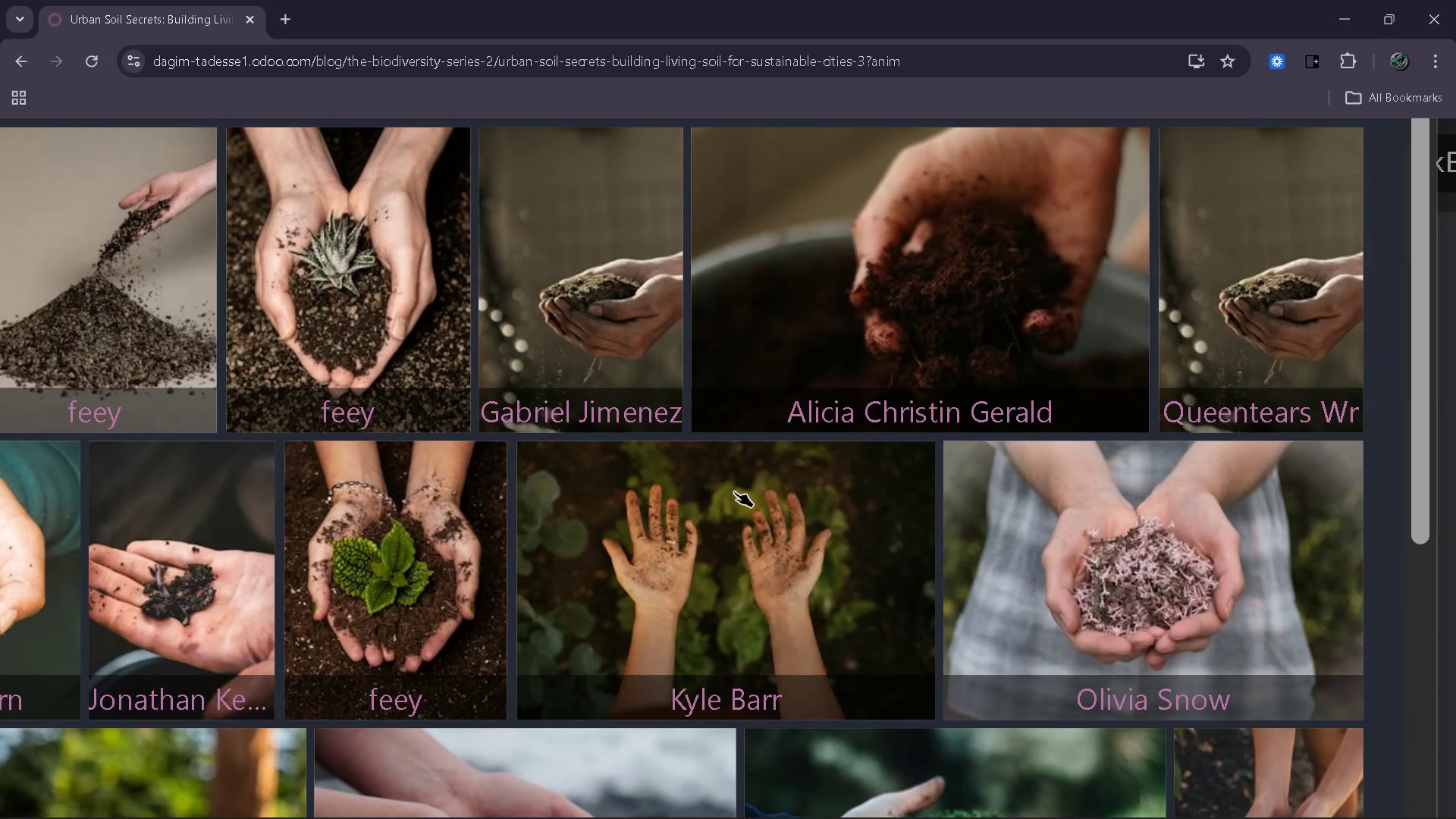 
wait(41.8)
 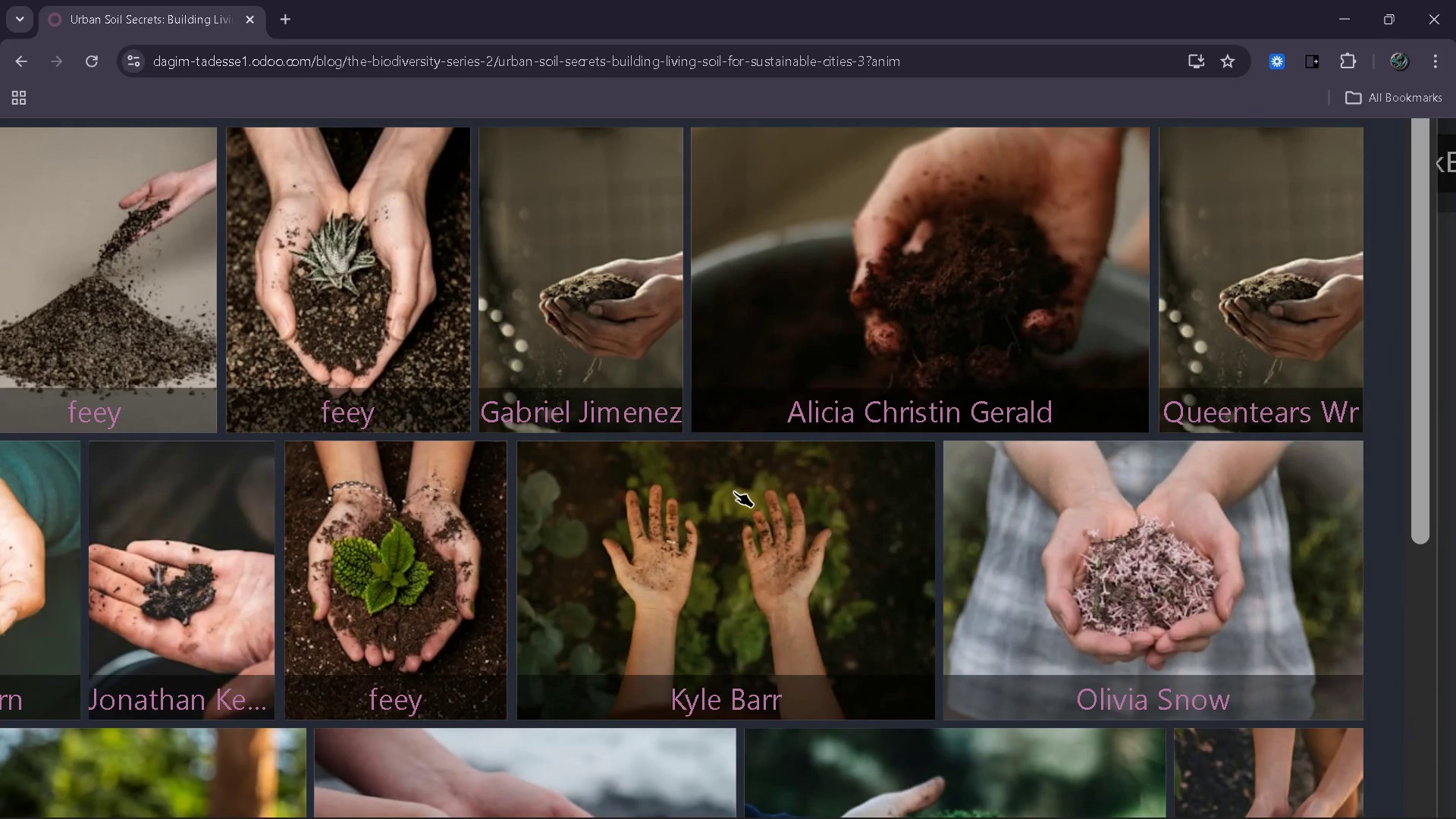 
left_click([613, 320])
 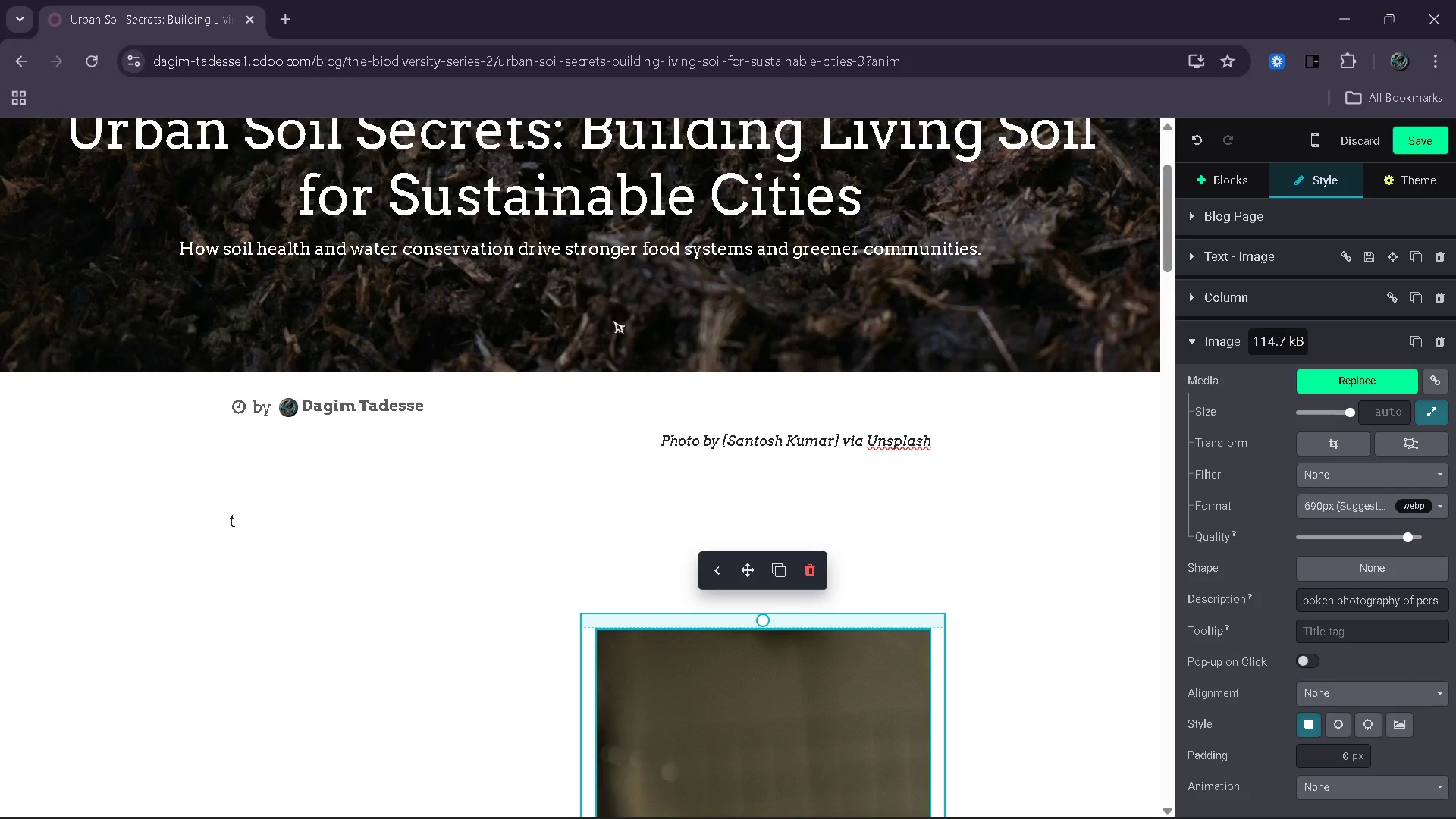 
wait(12.89)
 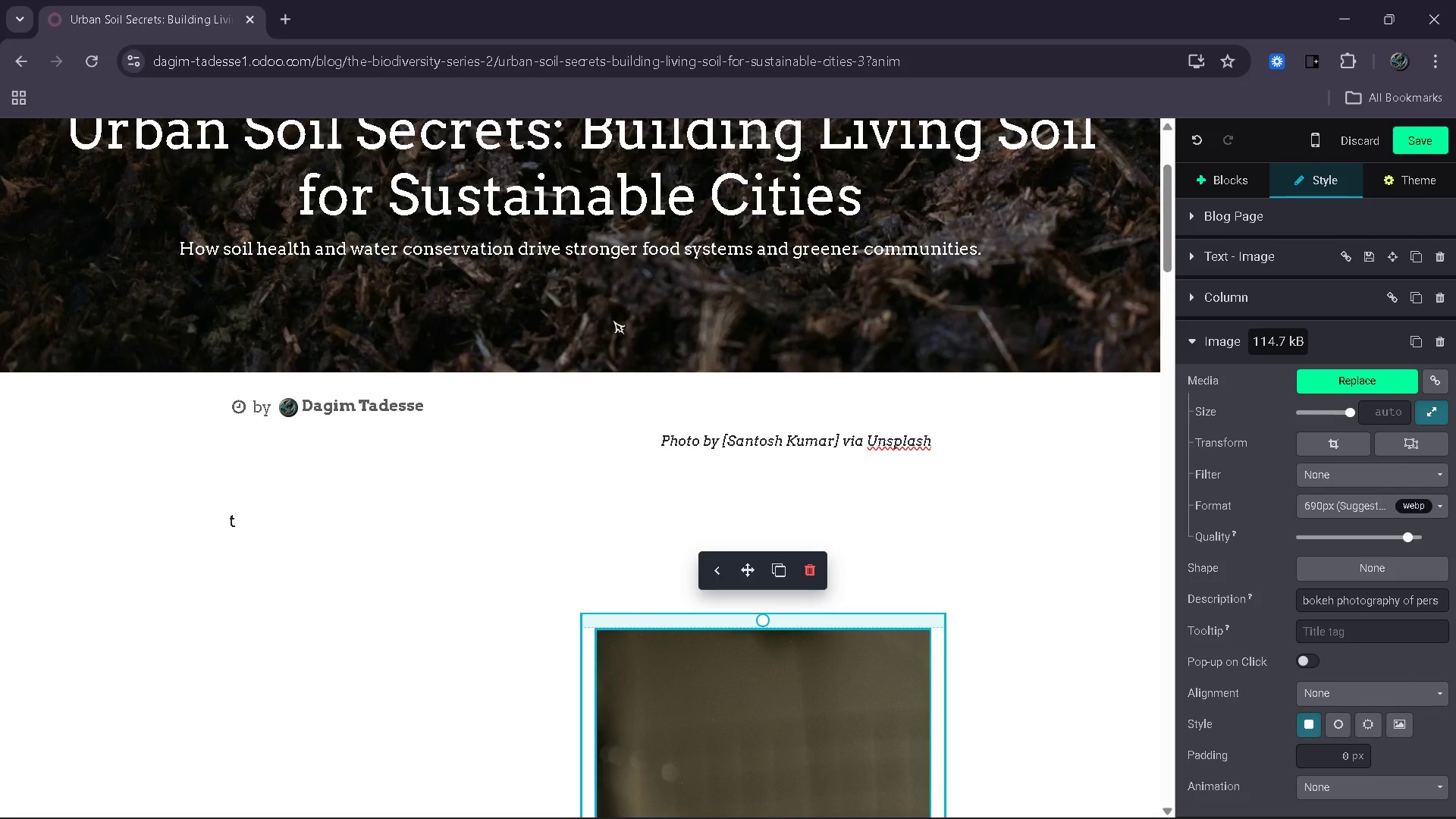 
left_click([1241, 187])
 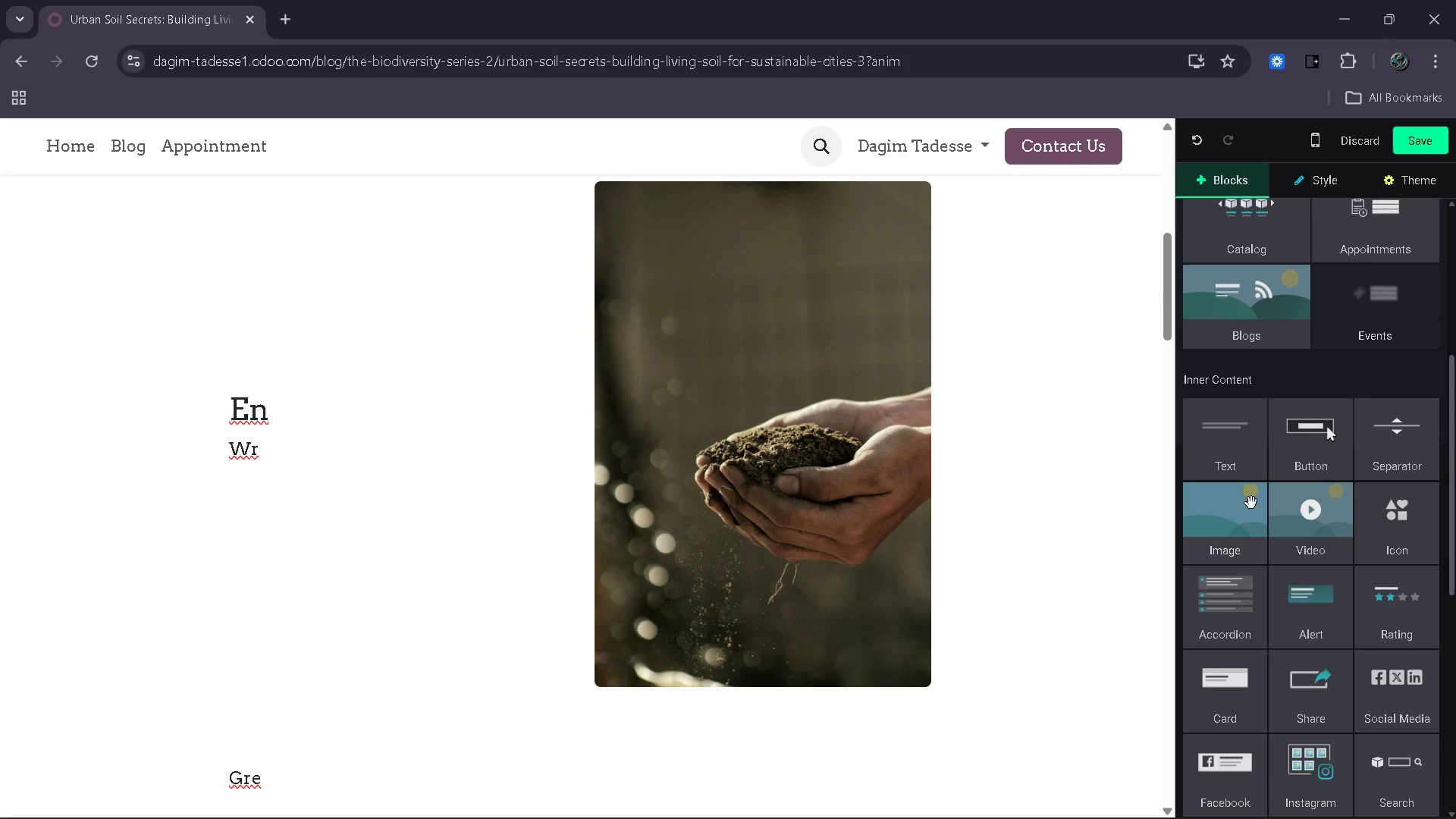 
left_click_drag(start_coordinate=[1251, 452], to_coordinate=[815, 692])
 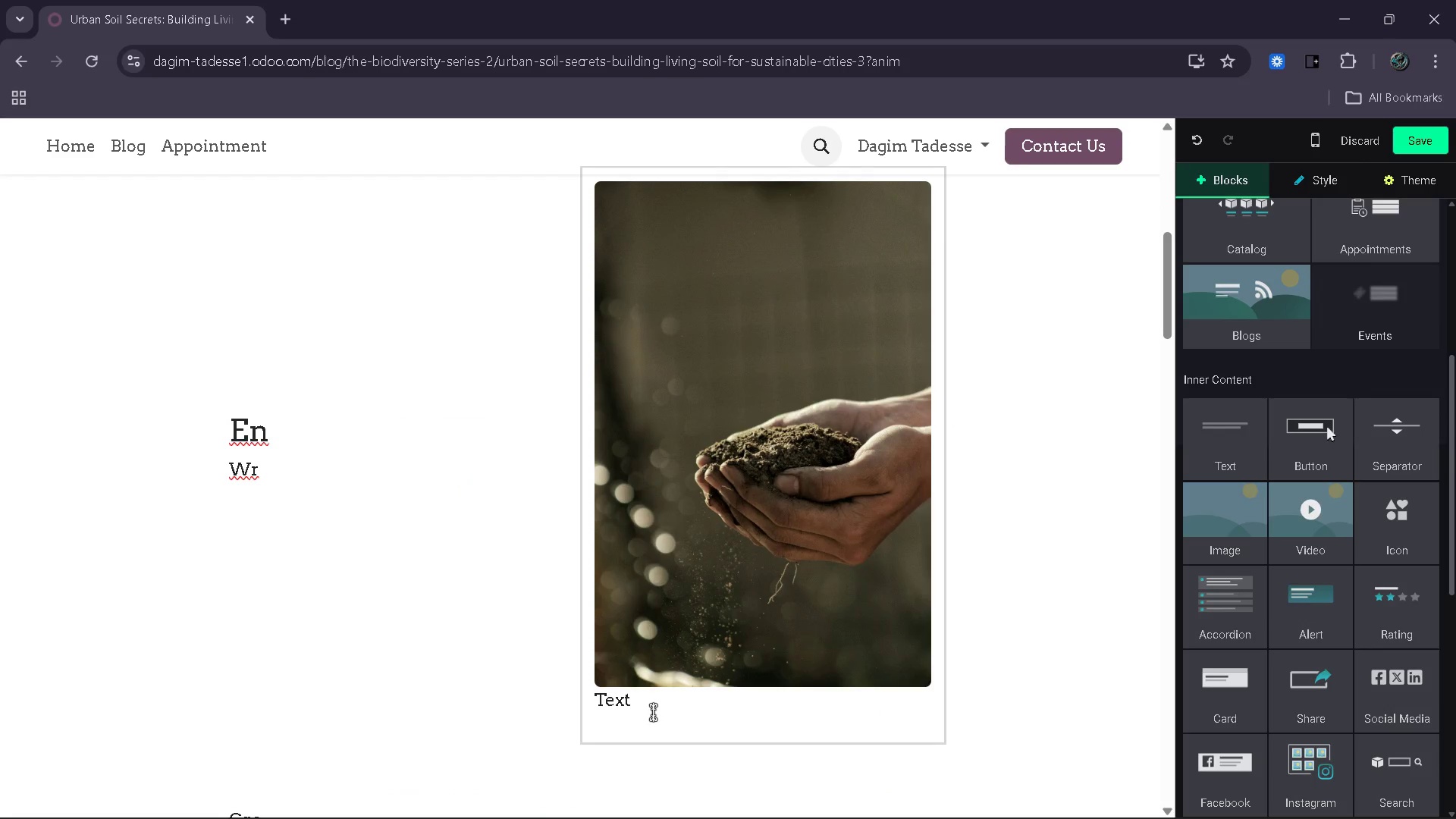 
left_click_drag(start_coordinate=[651, 708], to_coordinate=[595, 706])
 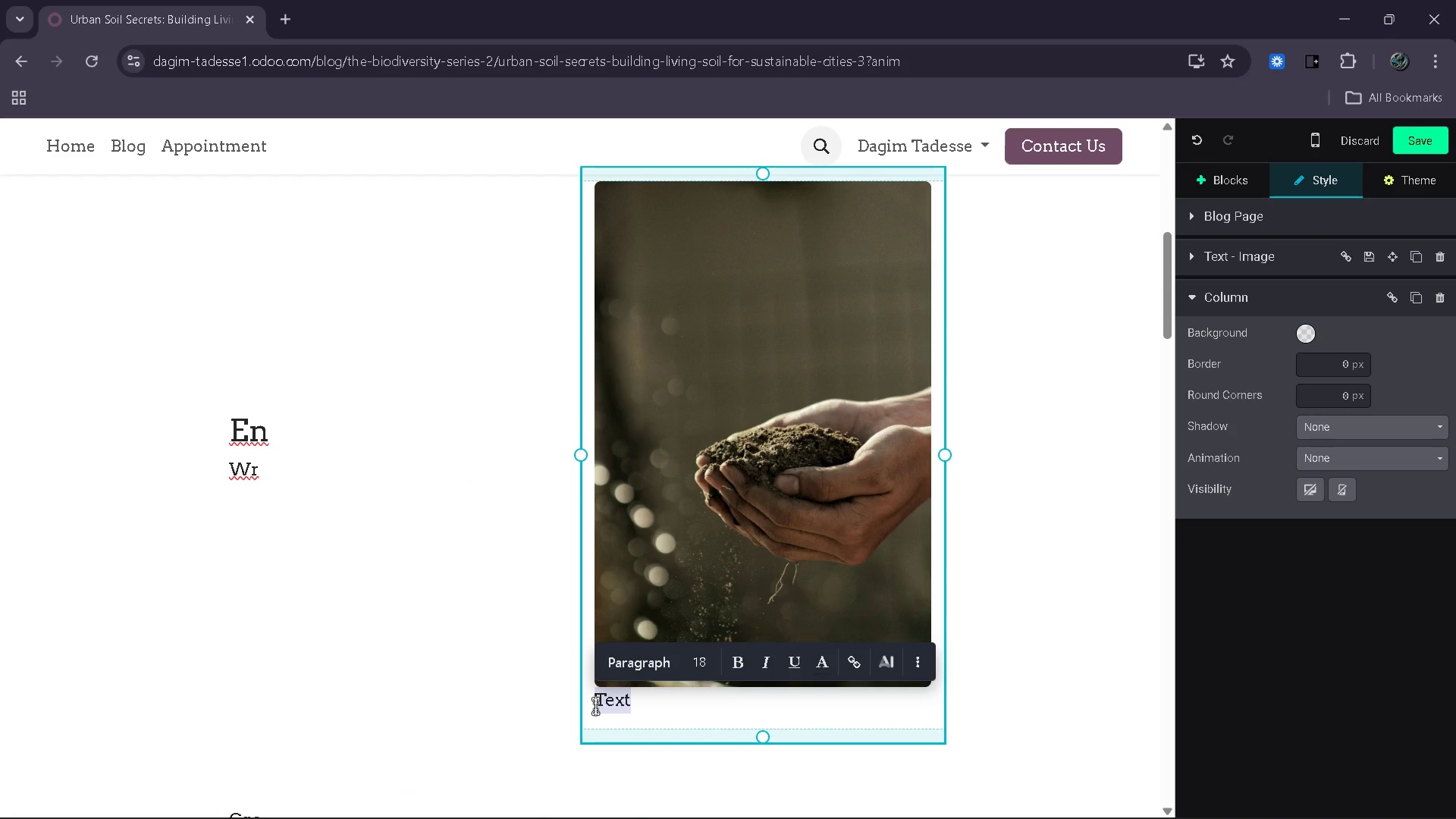 
hold_key(key=ControlLeft, duration=0.36)
 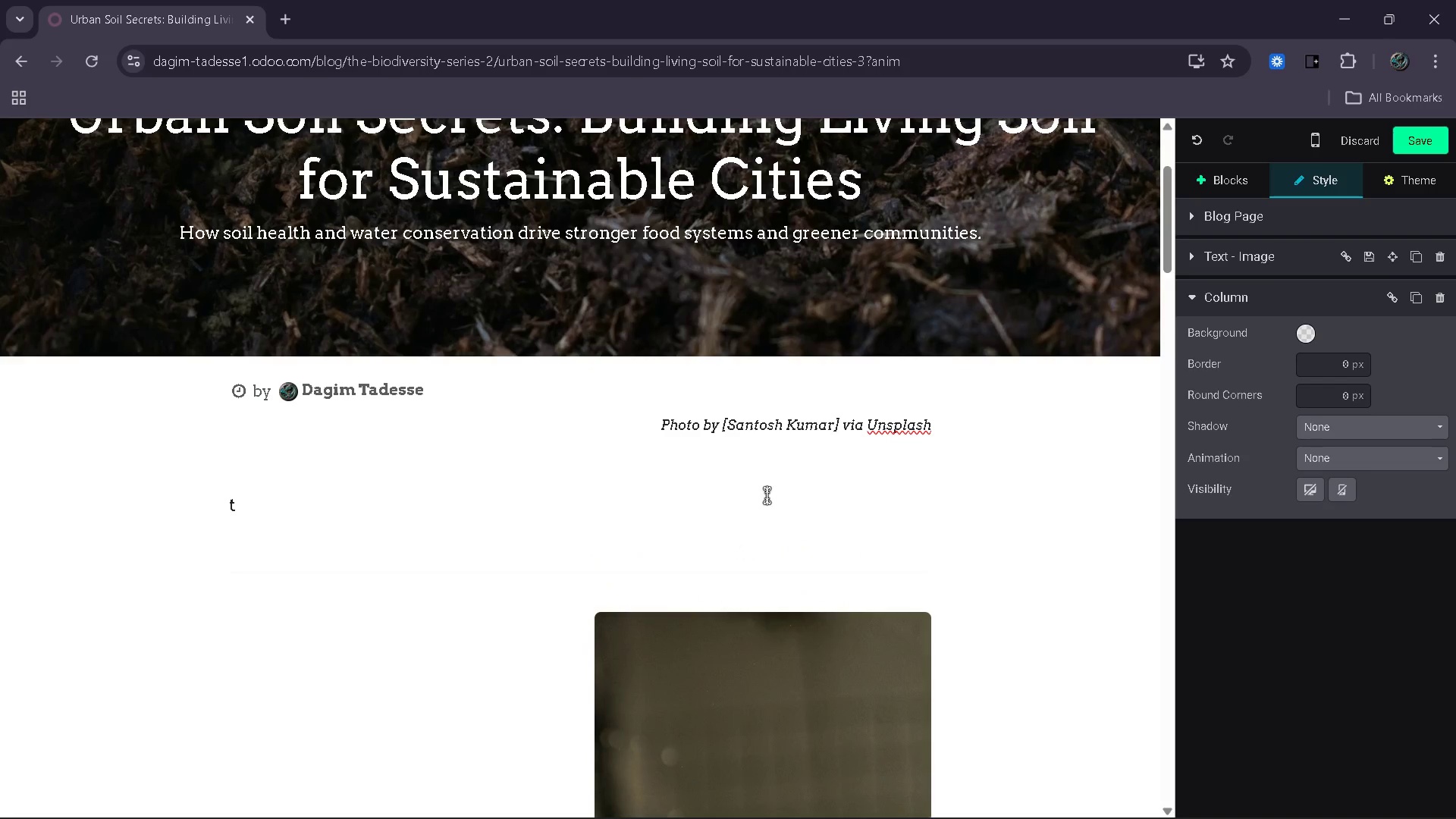 
left_click_drag(start_coordinate=[664, 425], to_coordinate=[930, 411])
 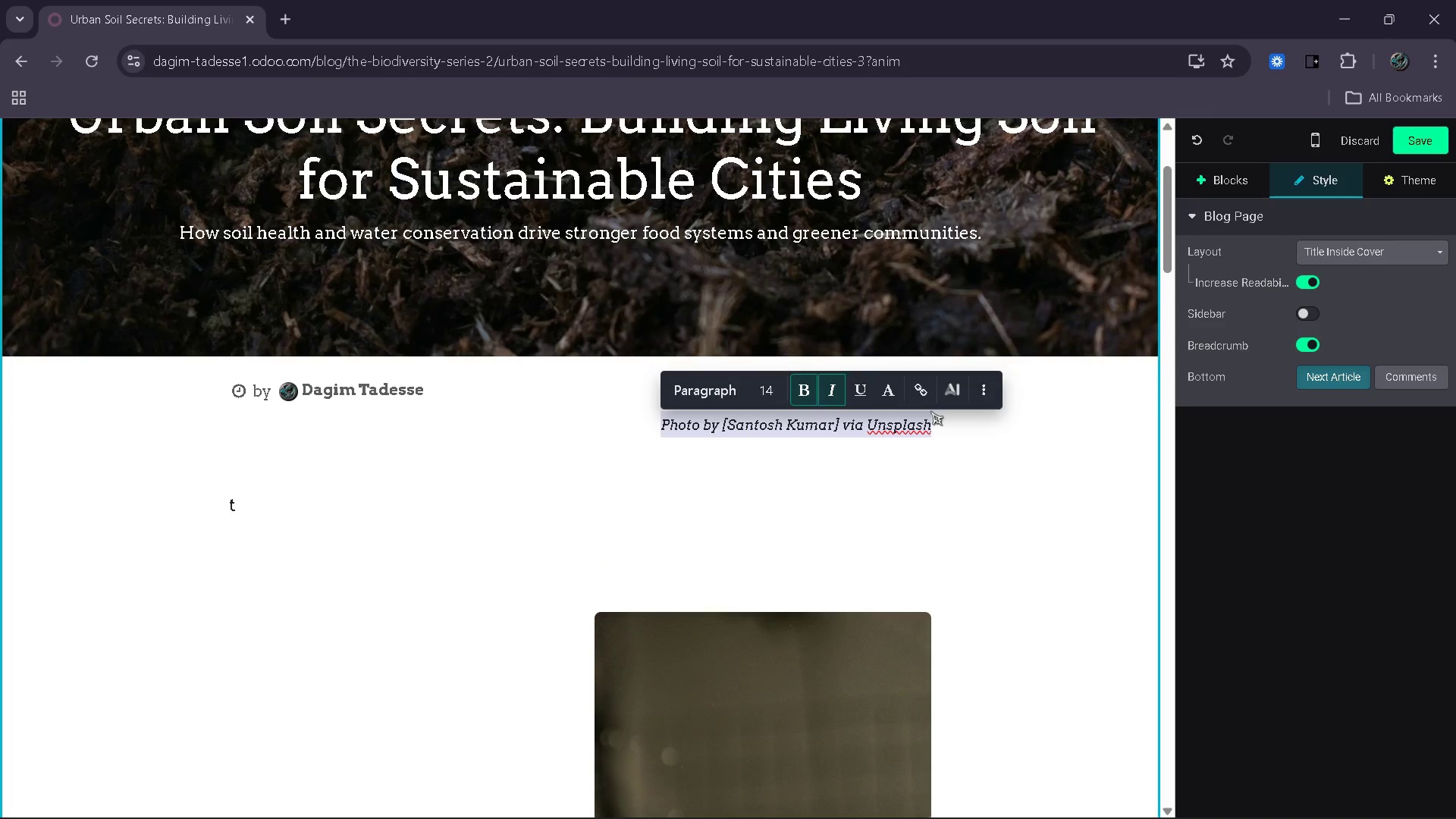 
key(Control+C)
 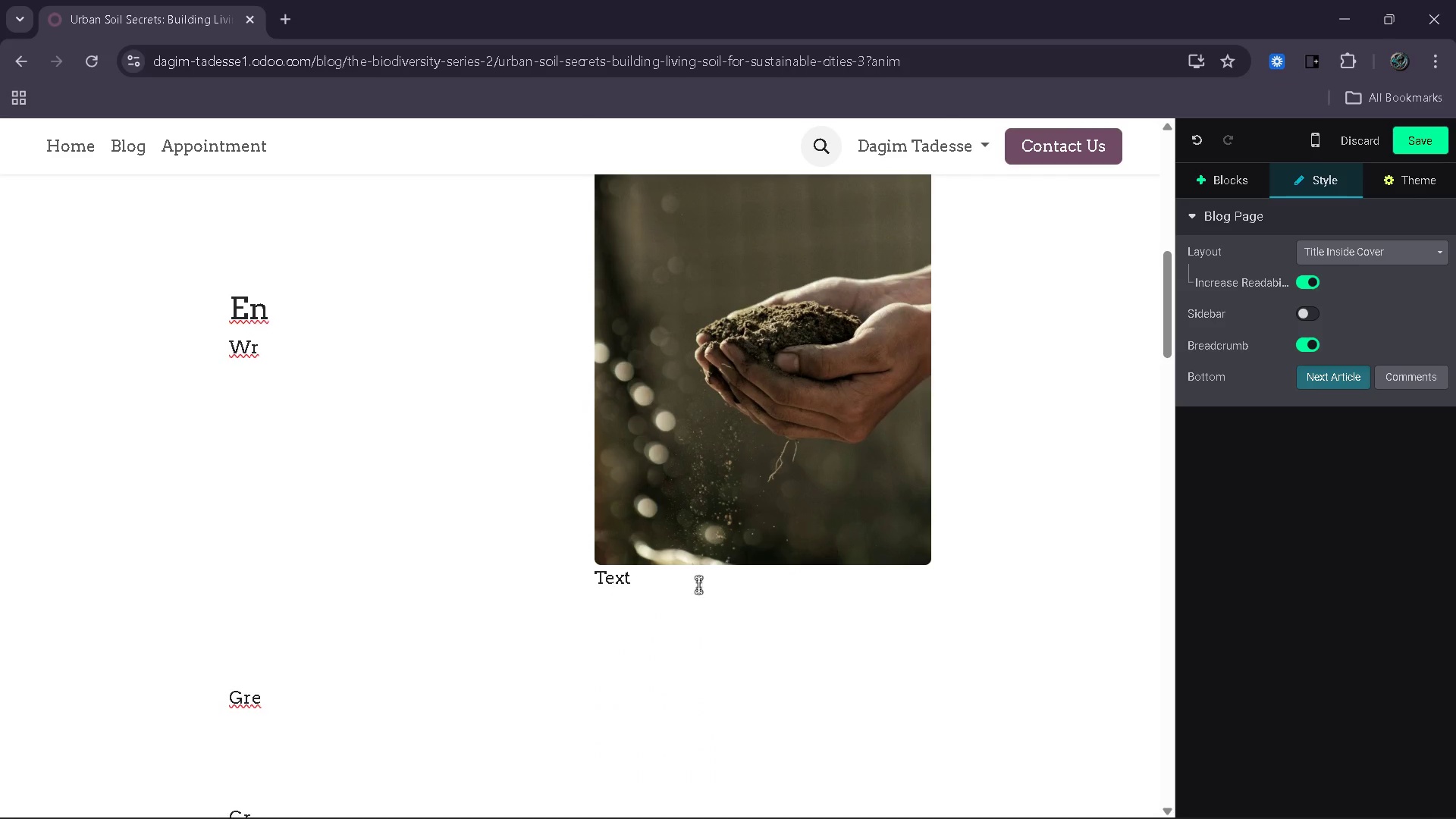 
left_click_drag(start_coordinate=[680, 596], to_coordinate=[585, 581])
 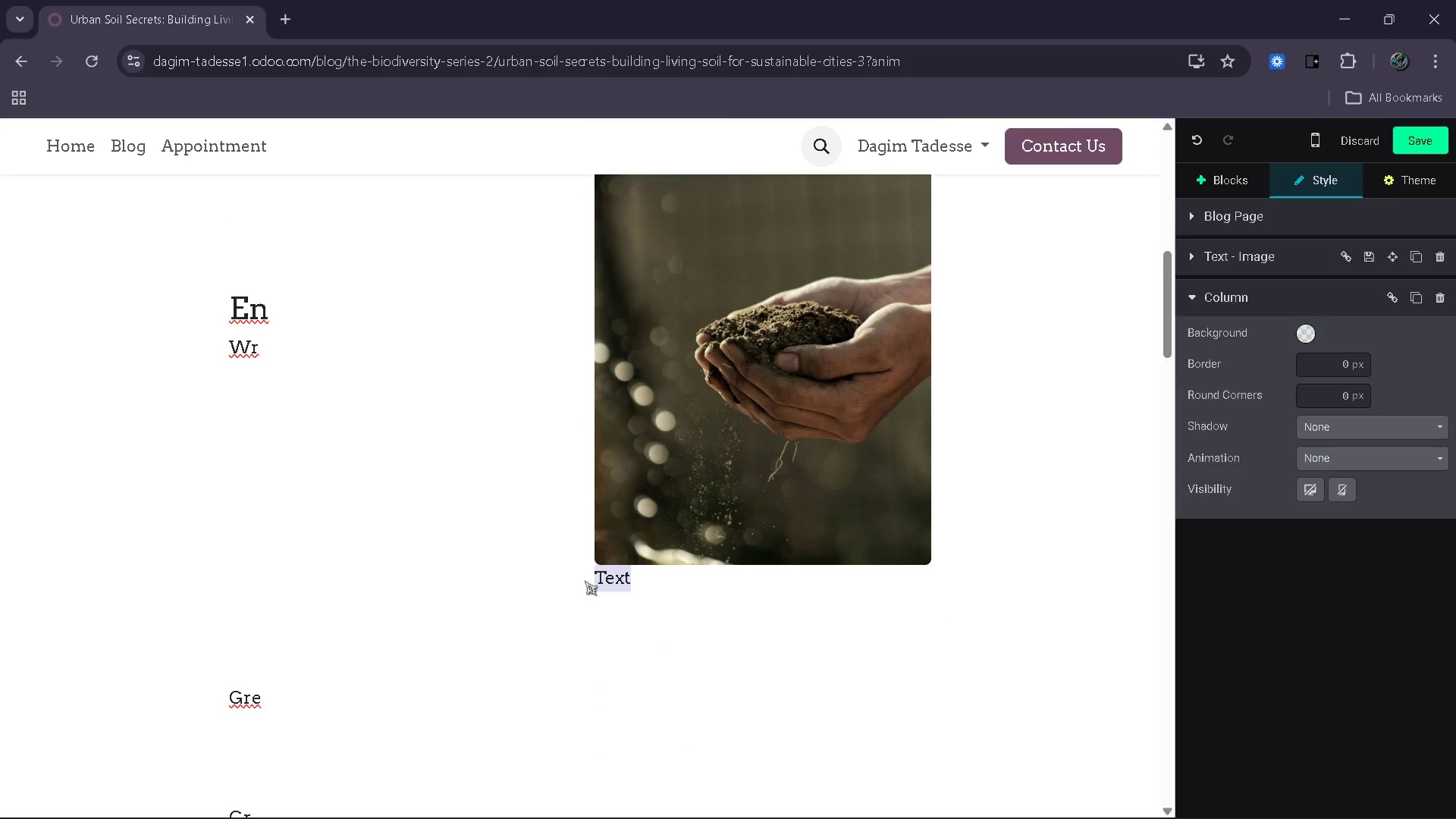 
key(Control+V)
 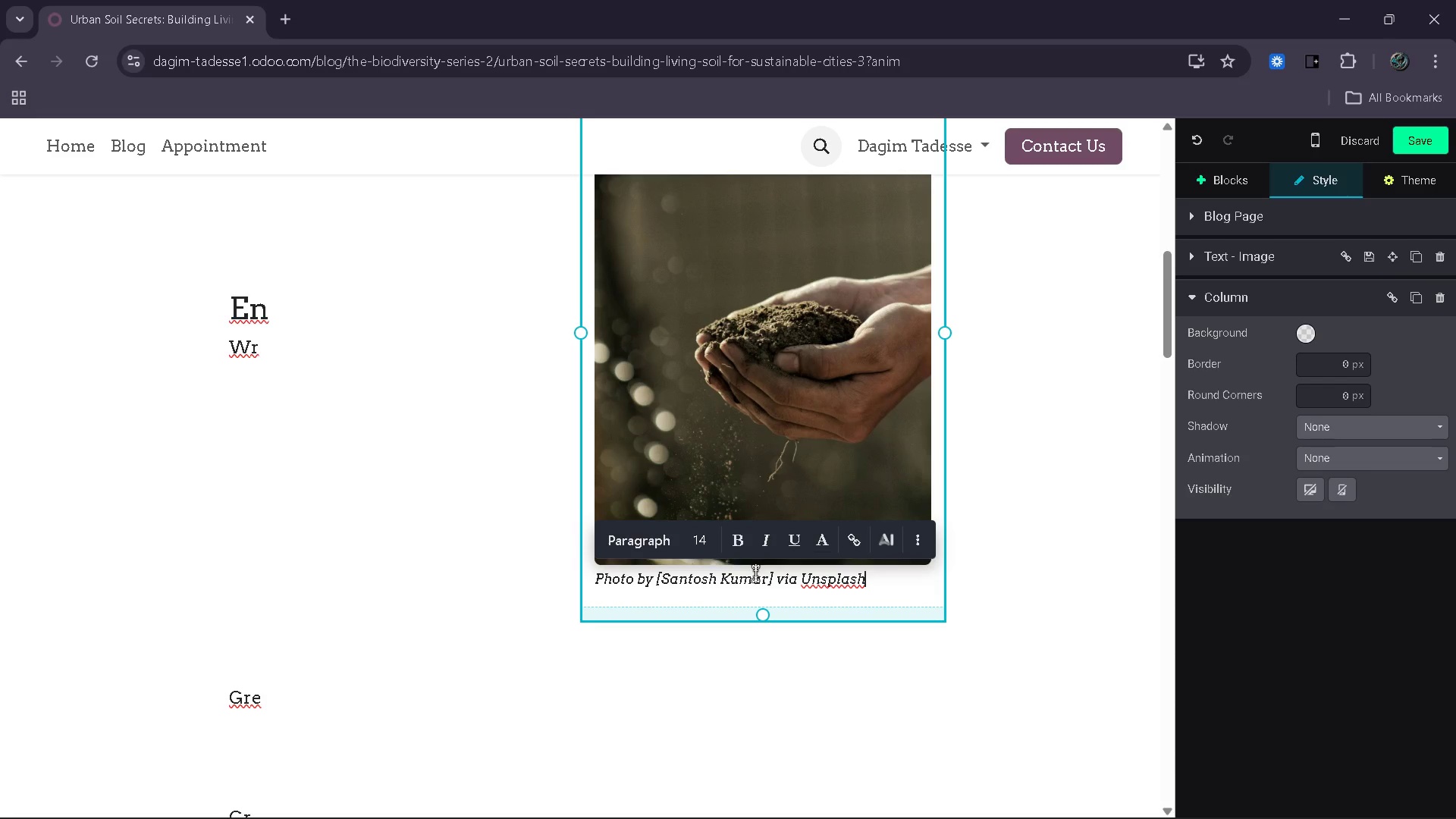 
left_click_drag(start_coordinate=[765, 579], to_coordinate=[667, 589])
 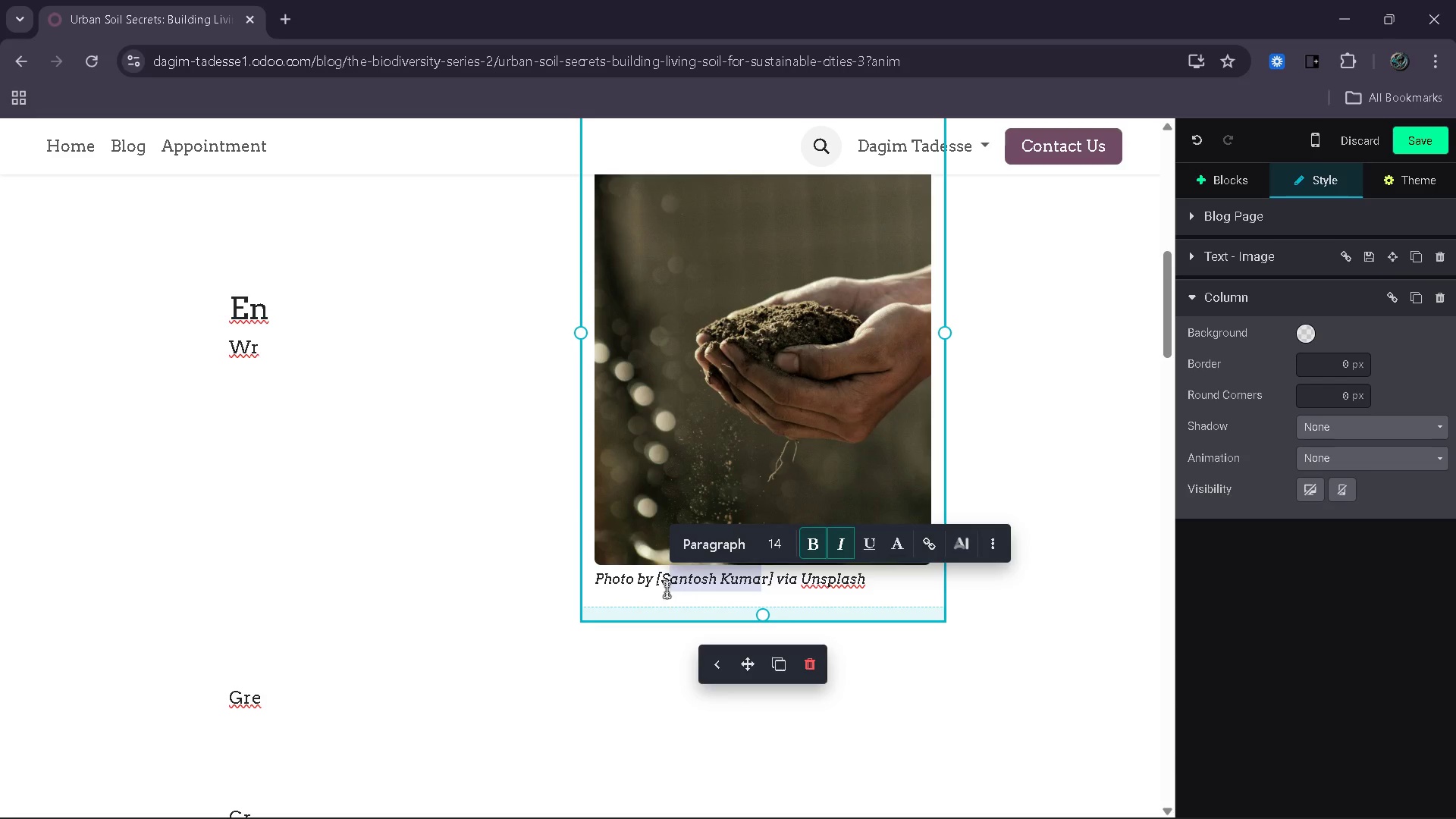 
key(Backspace)
key(Backspace)
type([Delete]Gabr)
 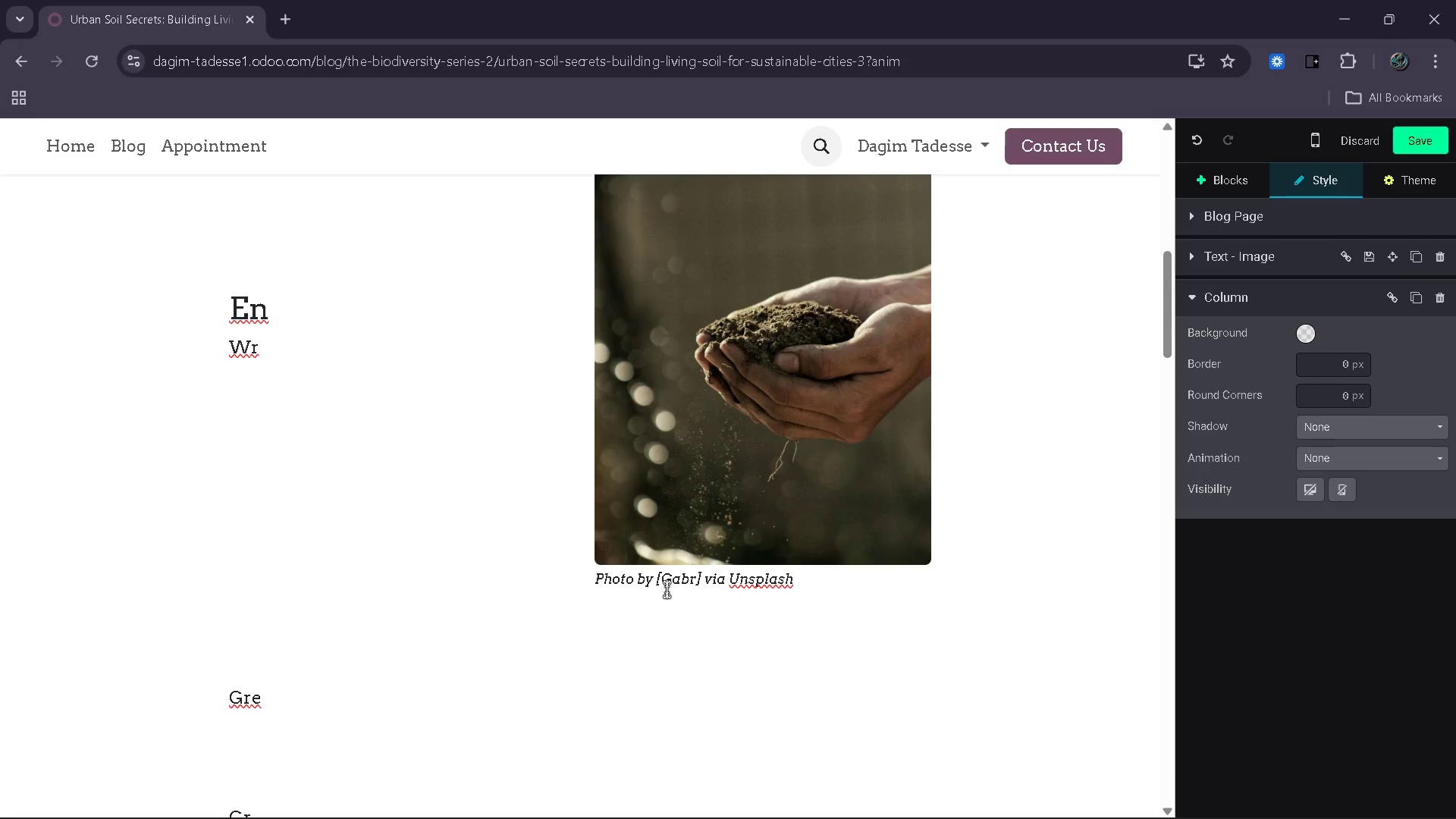 
type(iel Jimenez)
 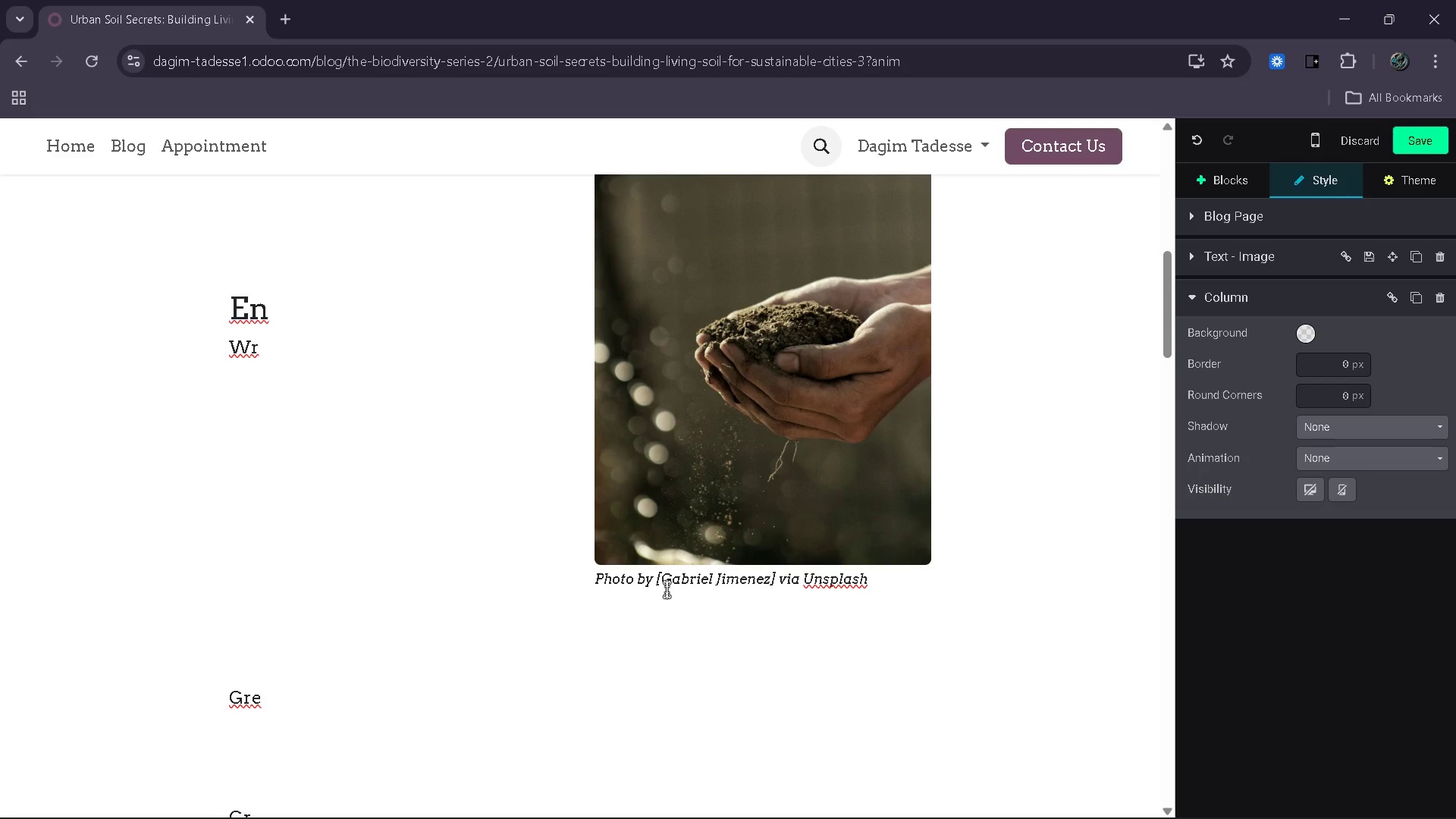 
wait(13.2)
 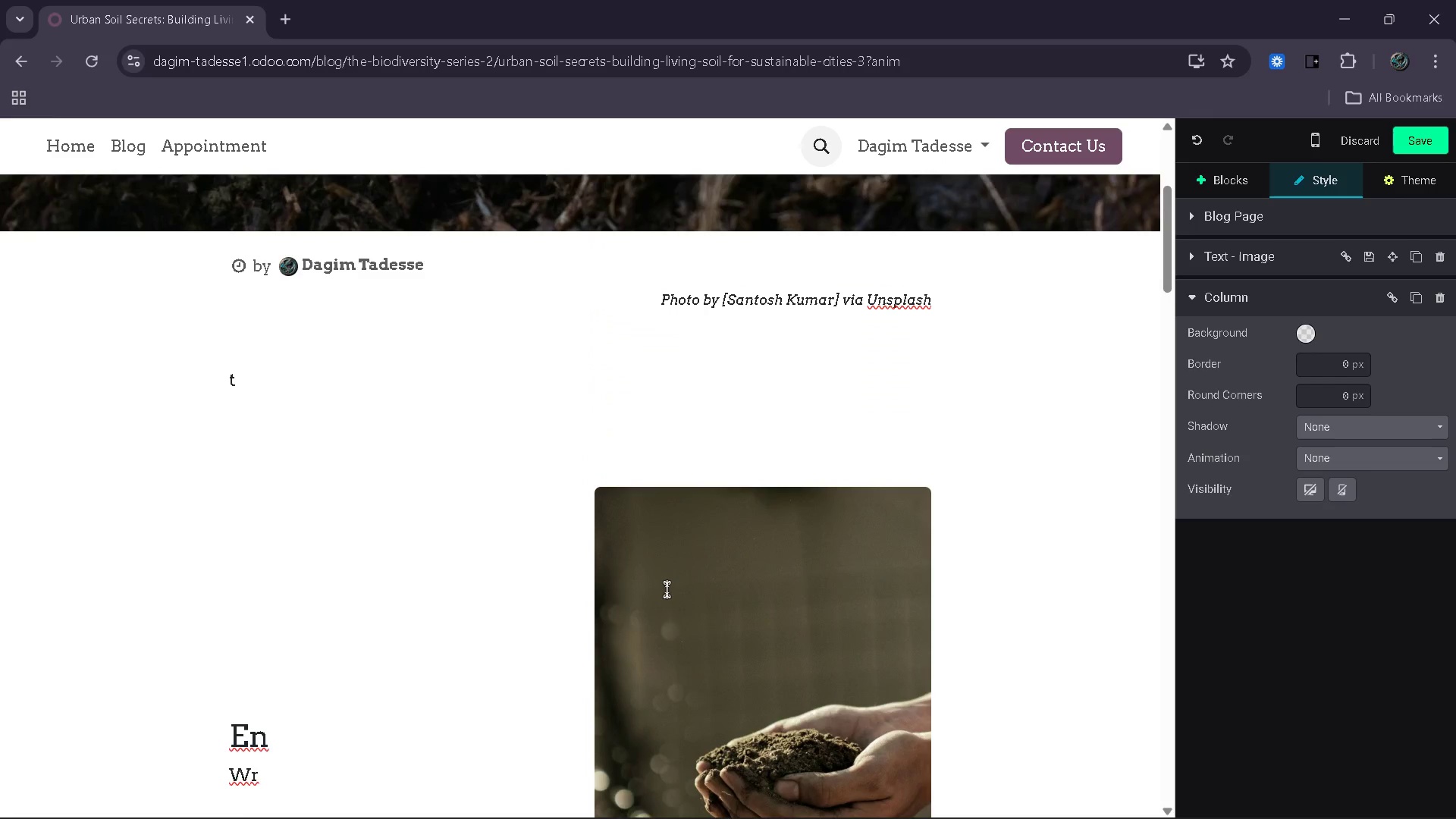 
double_click([406, 350])
 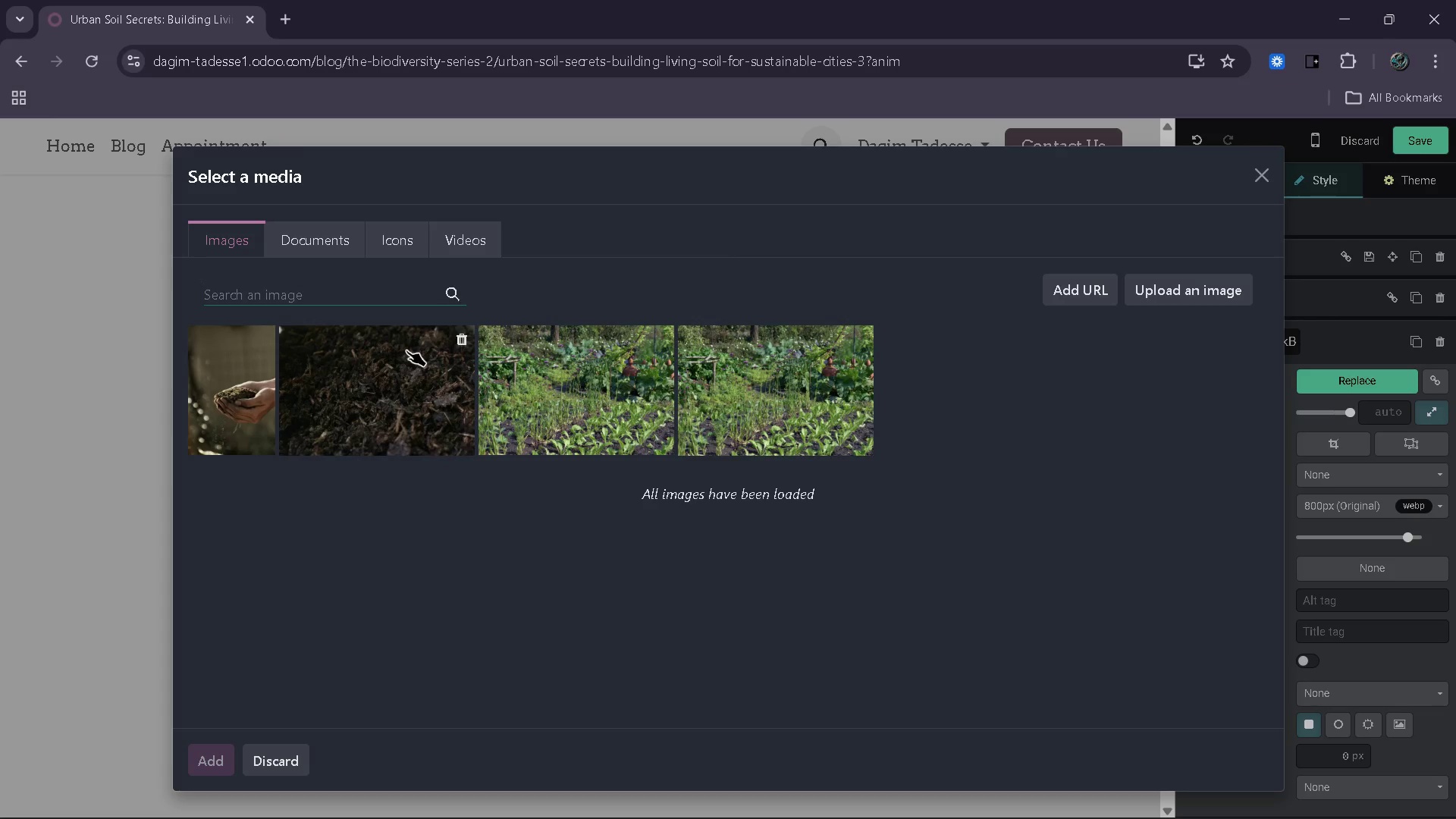 
wait(5.47)
 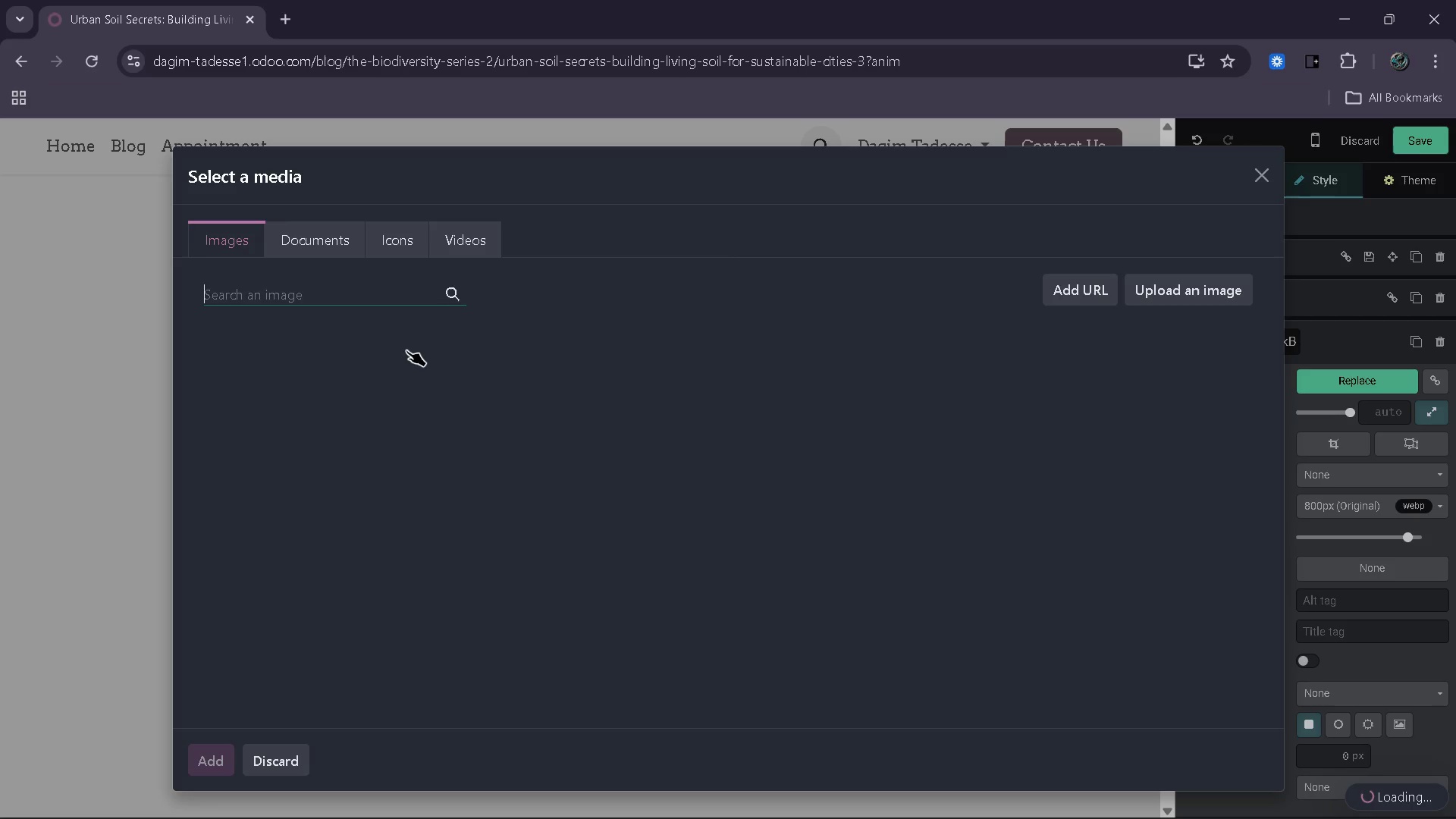 
left_click([387, 302])
 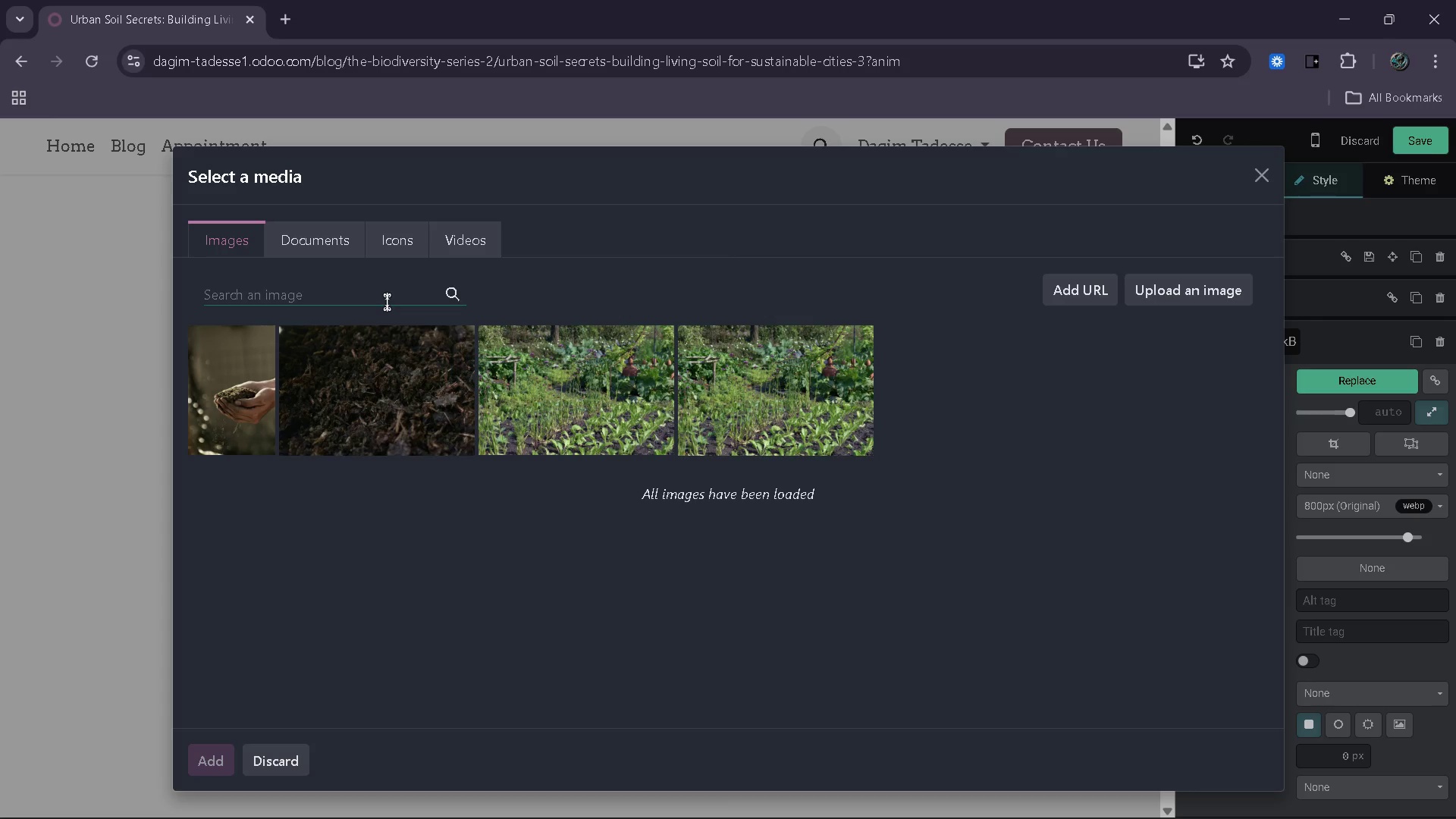 
wait(9.95)
 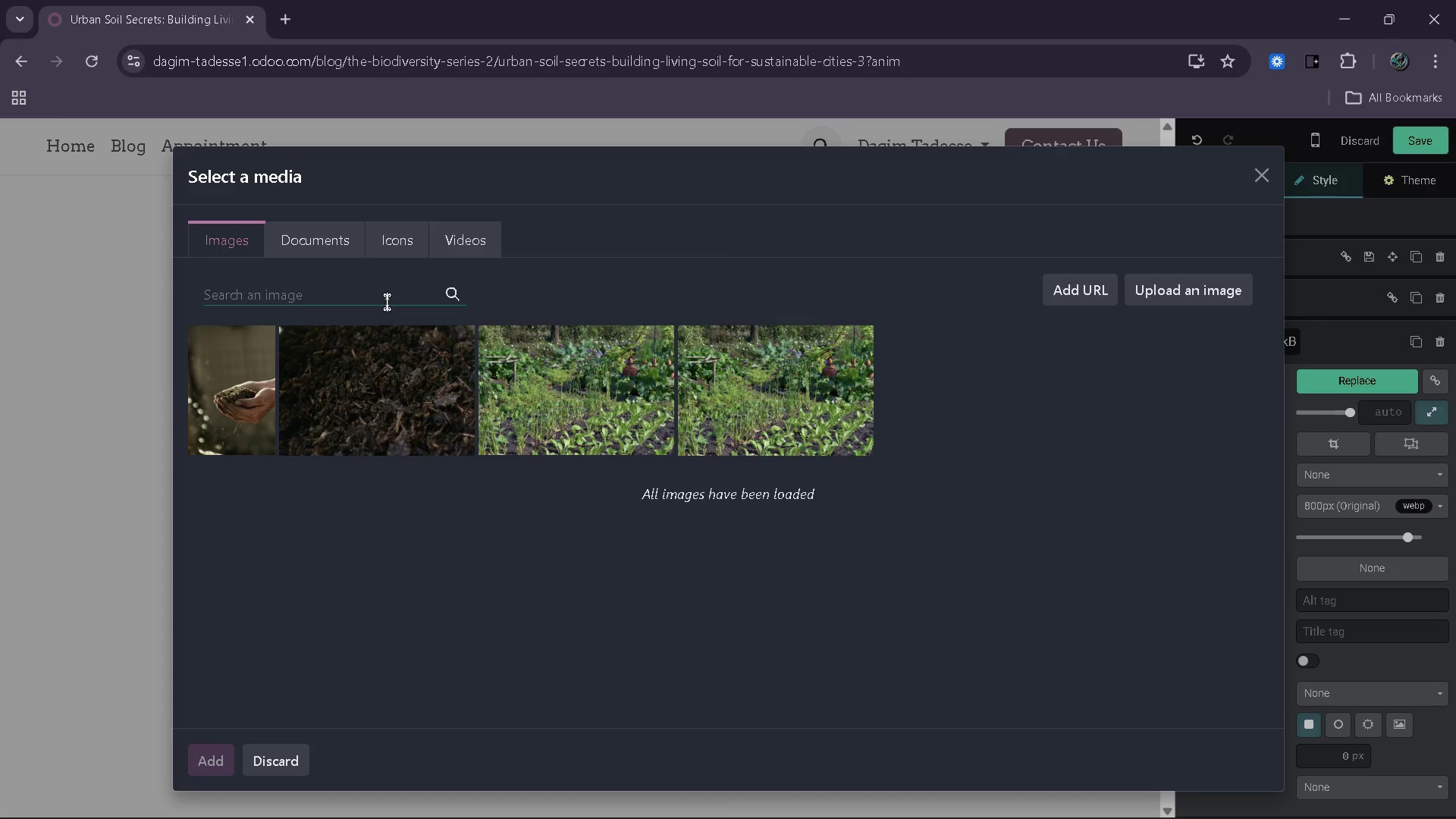 
type(urban farn)
key(Backspace)
type(m irrigatio )
key(Backspace)
type(n system water)
 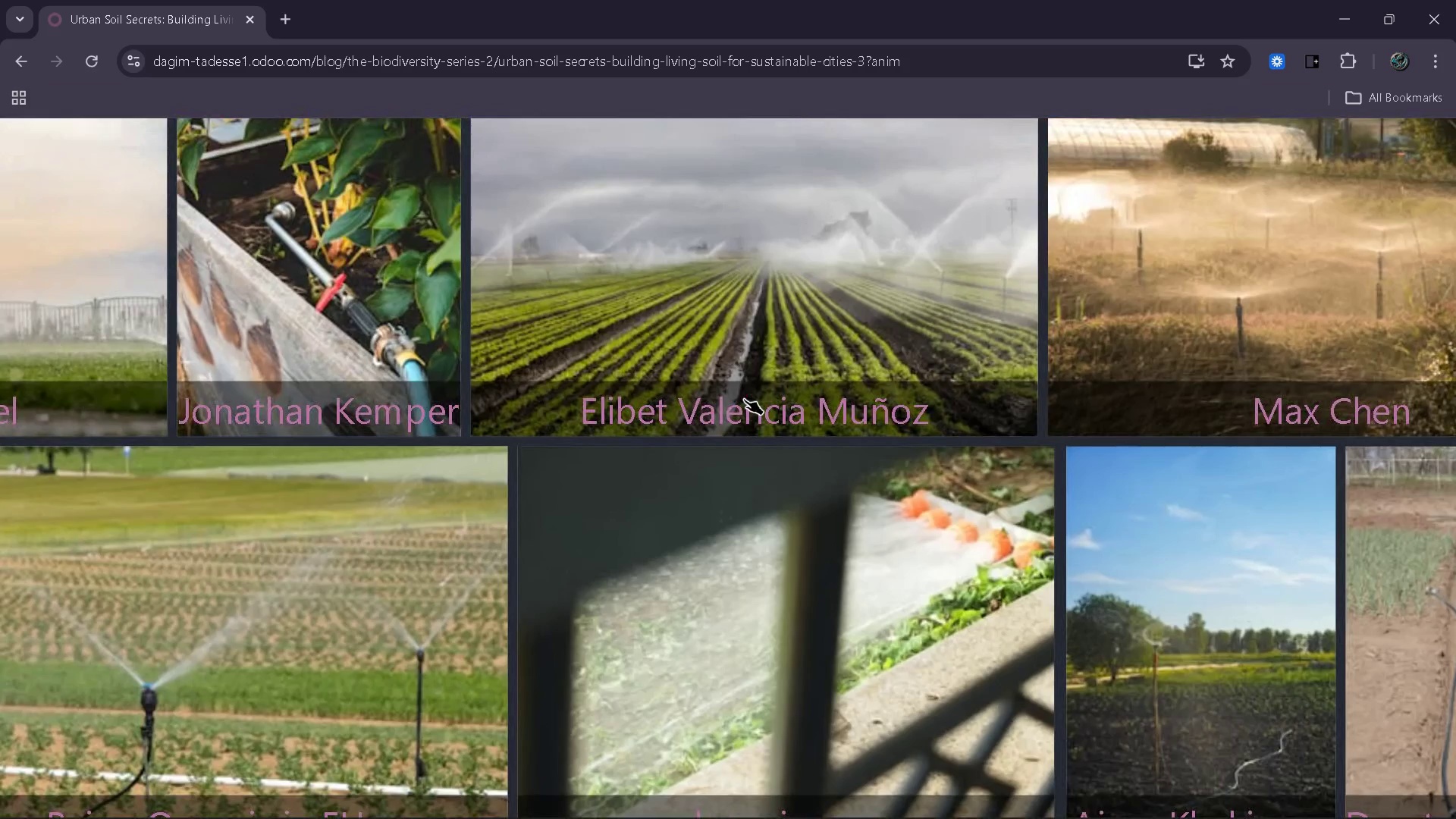 
wait(75.55)
 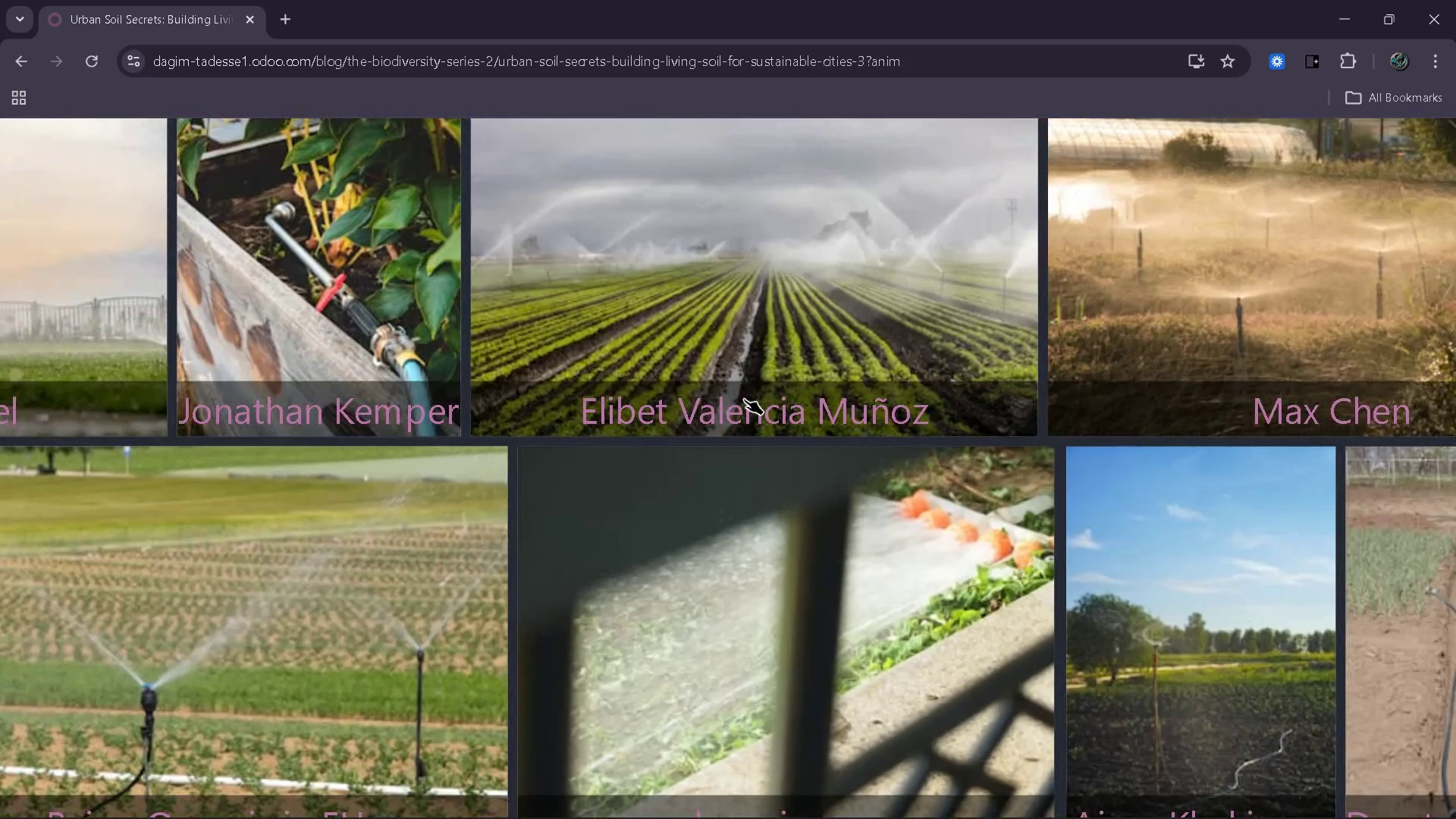 
left_click([885, 329])
 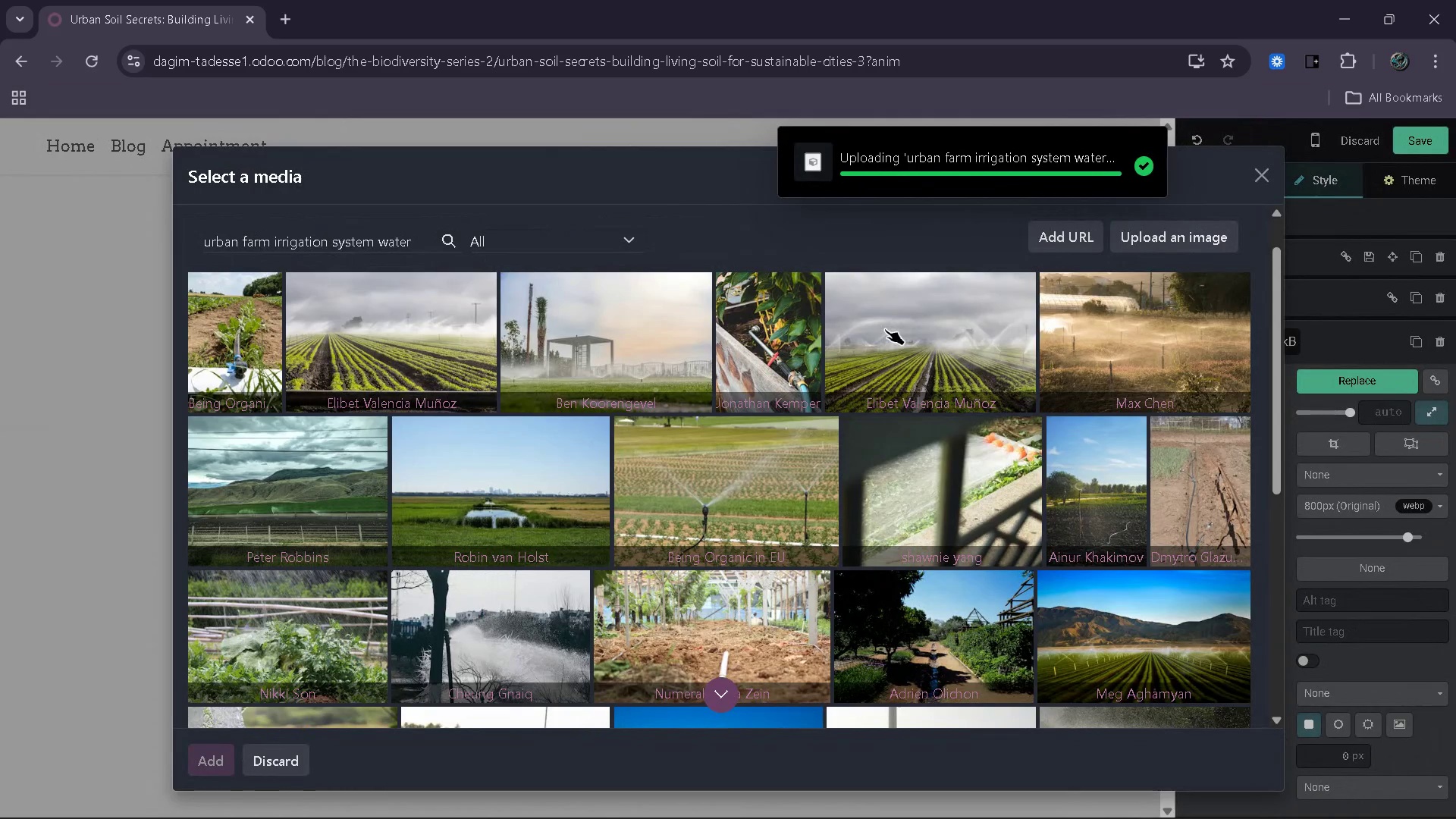 
wait(11.36)
 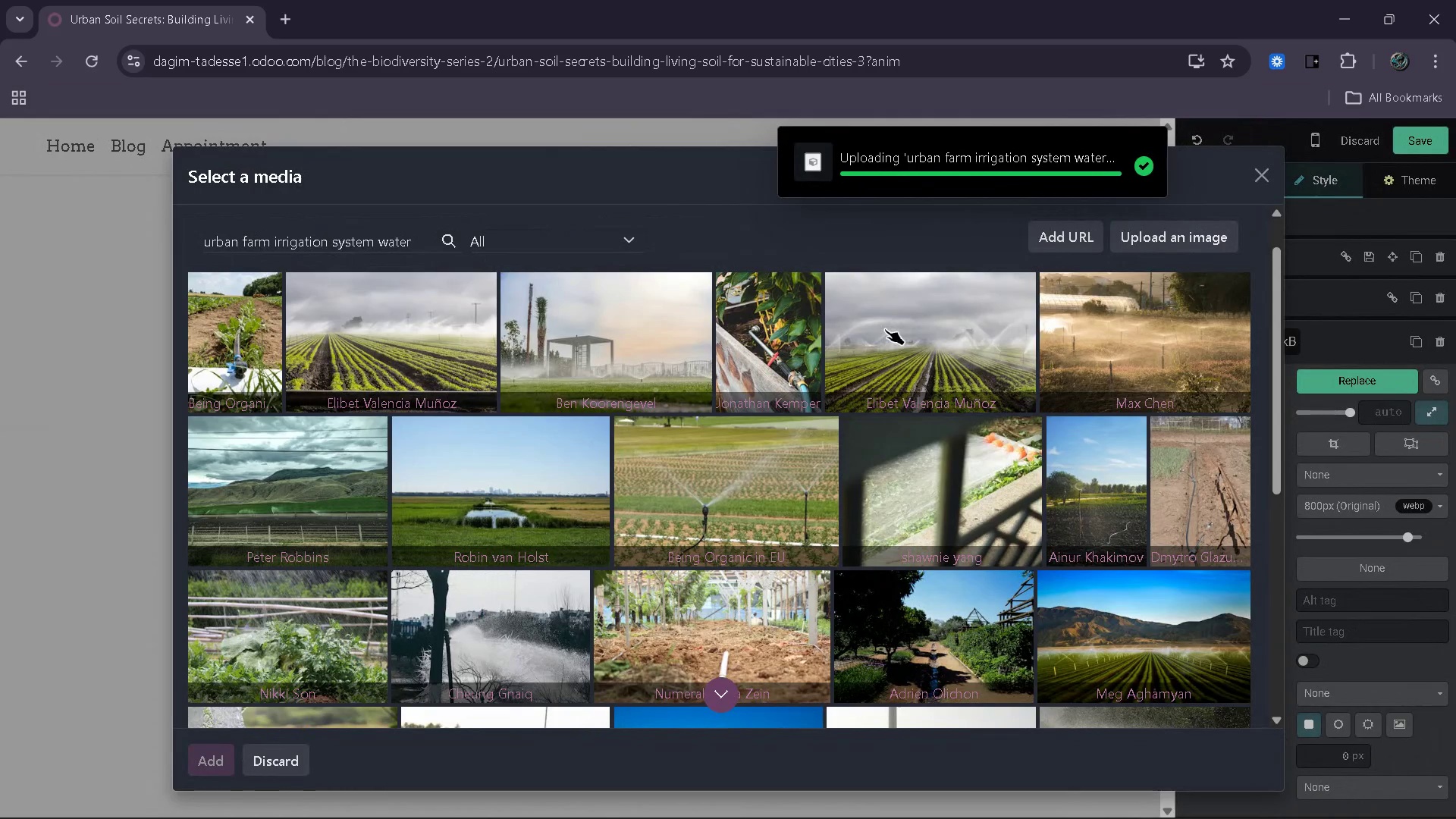 
left_click([1236, 192])
 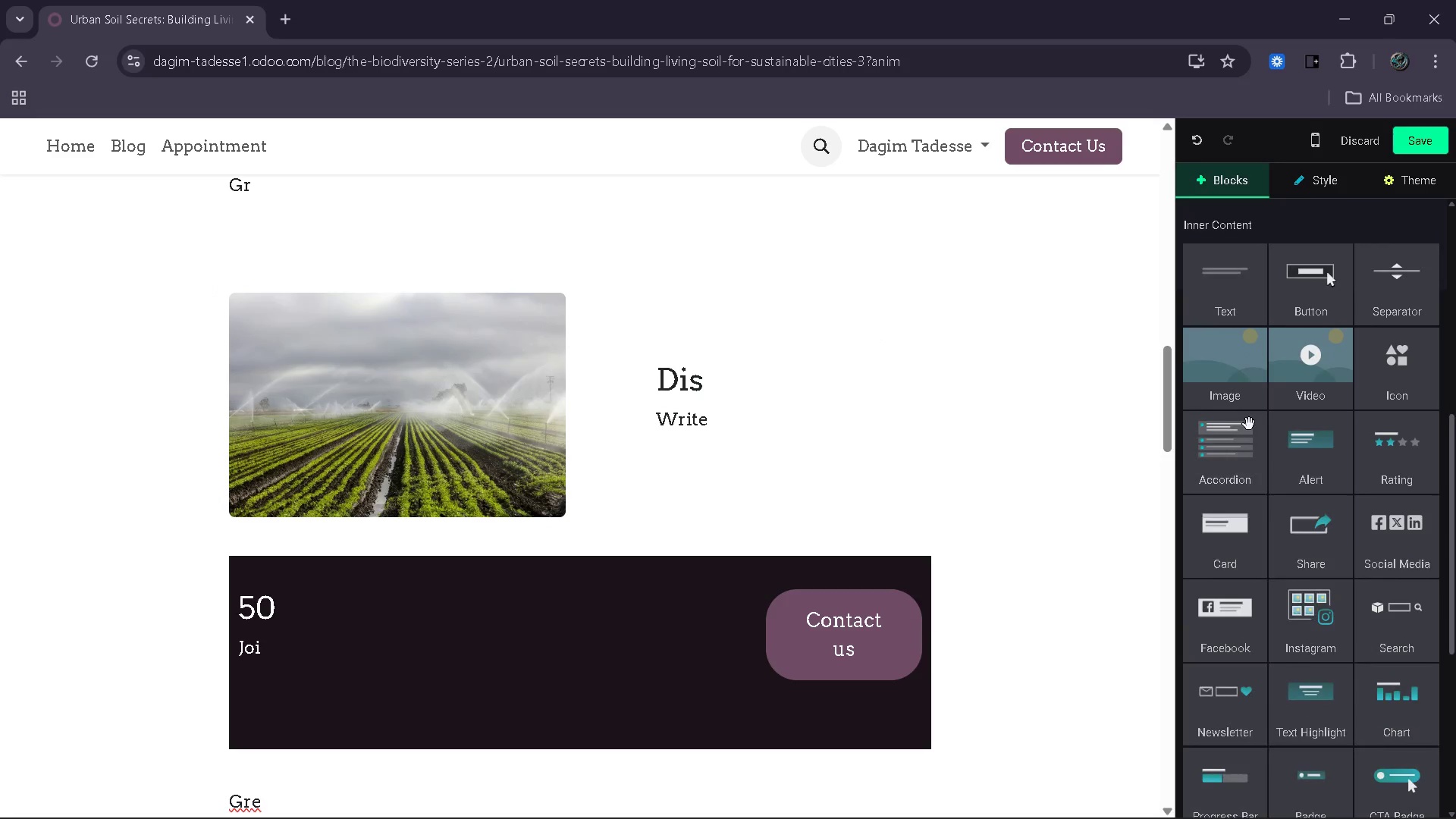 
left_click_drag(start_coordinate=[1246, 322], to_coordinate=[453, 494])
 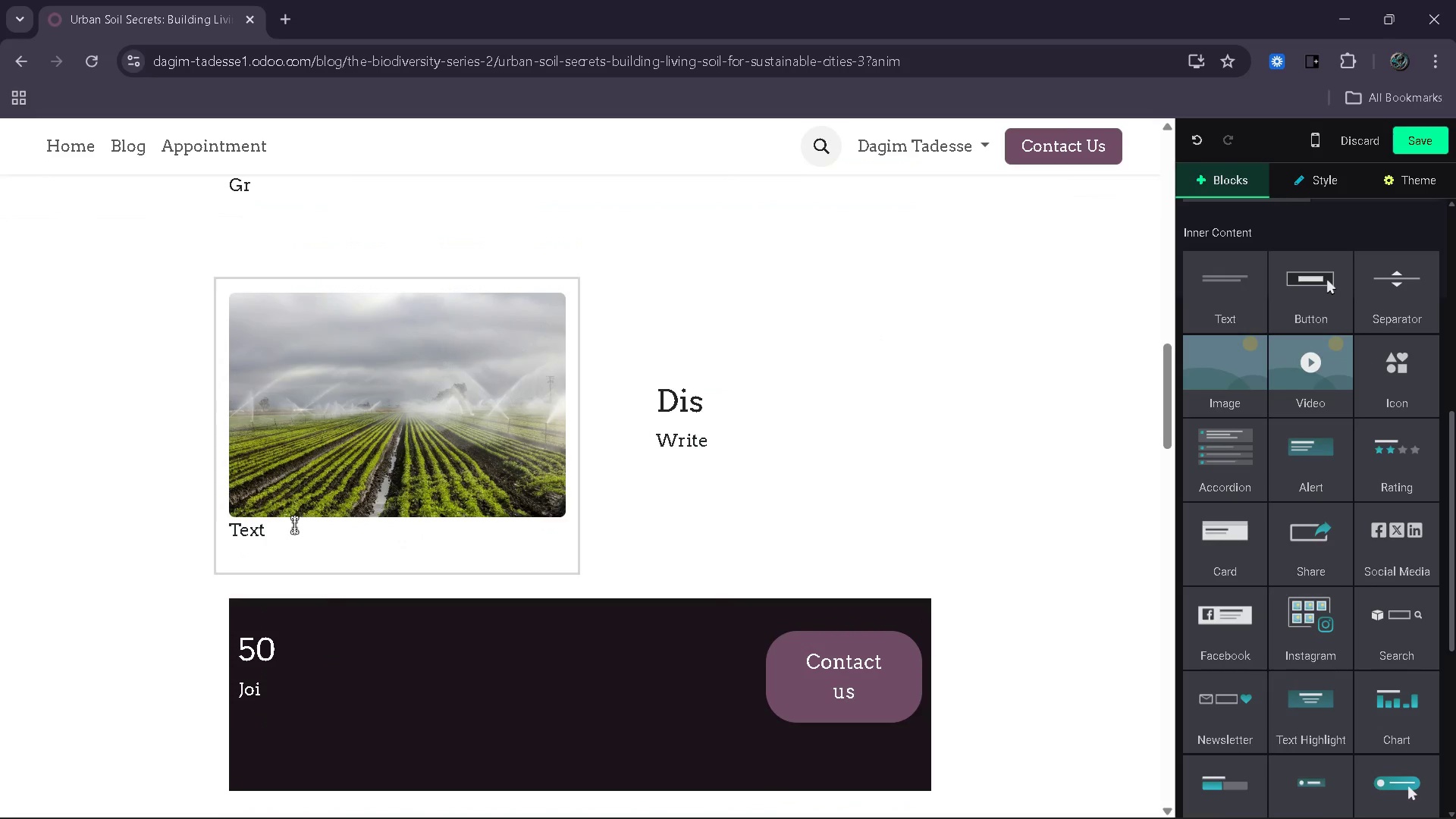 
left_click_drag(start_coordinate=[290, 527], to_coordinate=[218, 533])
 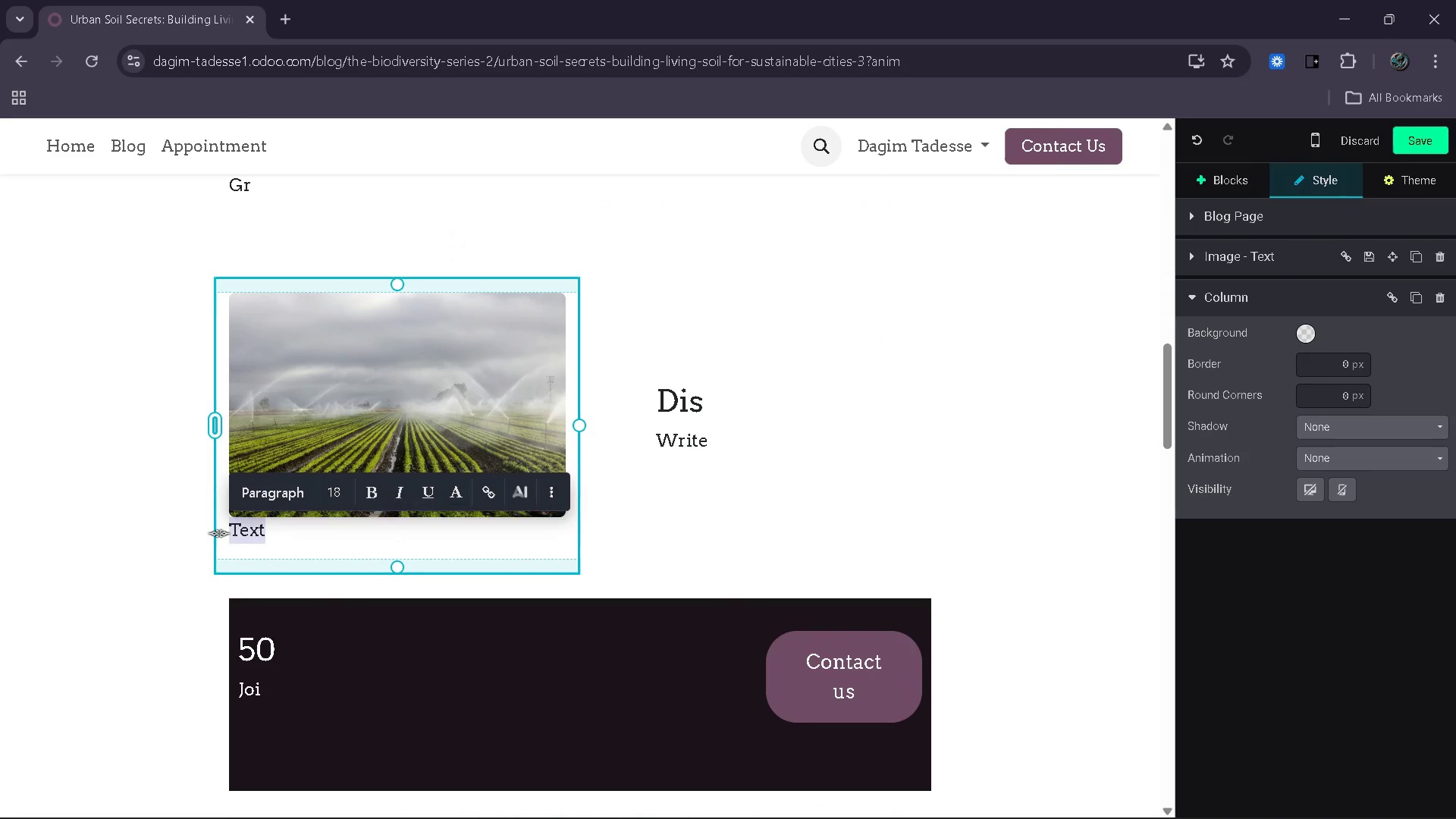 
key(Control+V)
 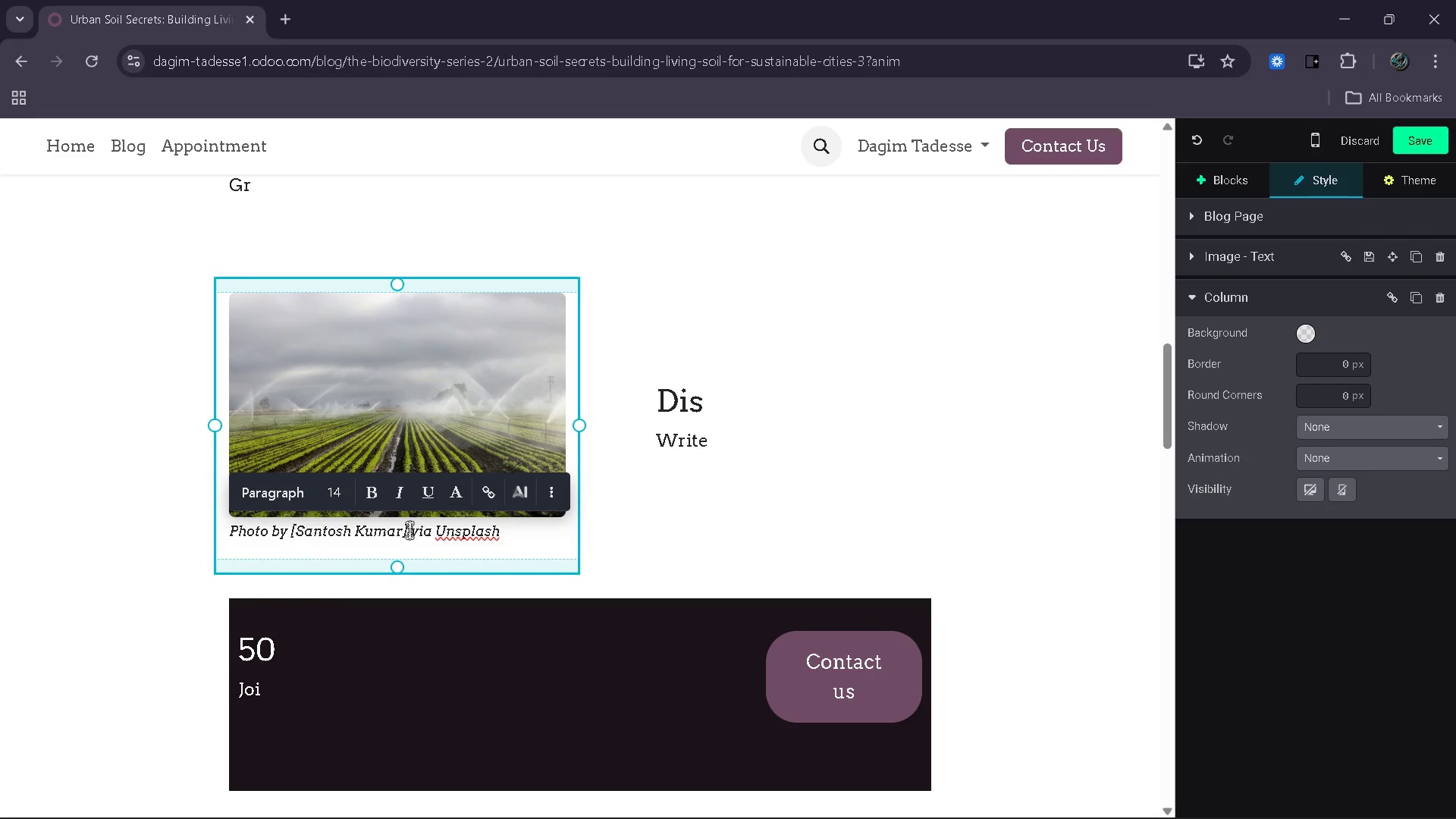 
left_click_drag(start_coordinate=[403, 530], to_coordinate=[293, 548])
 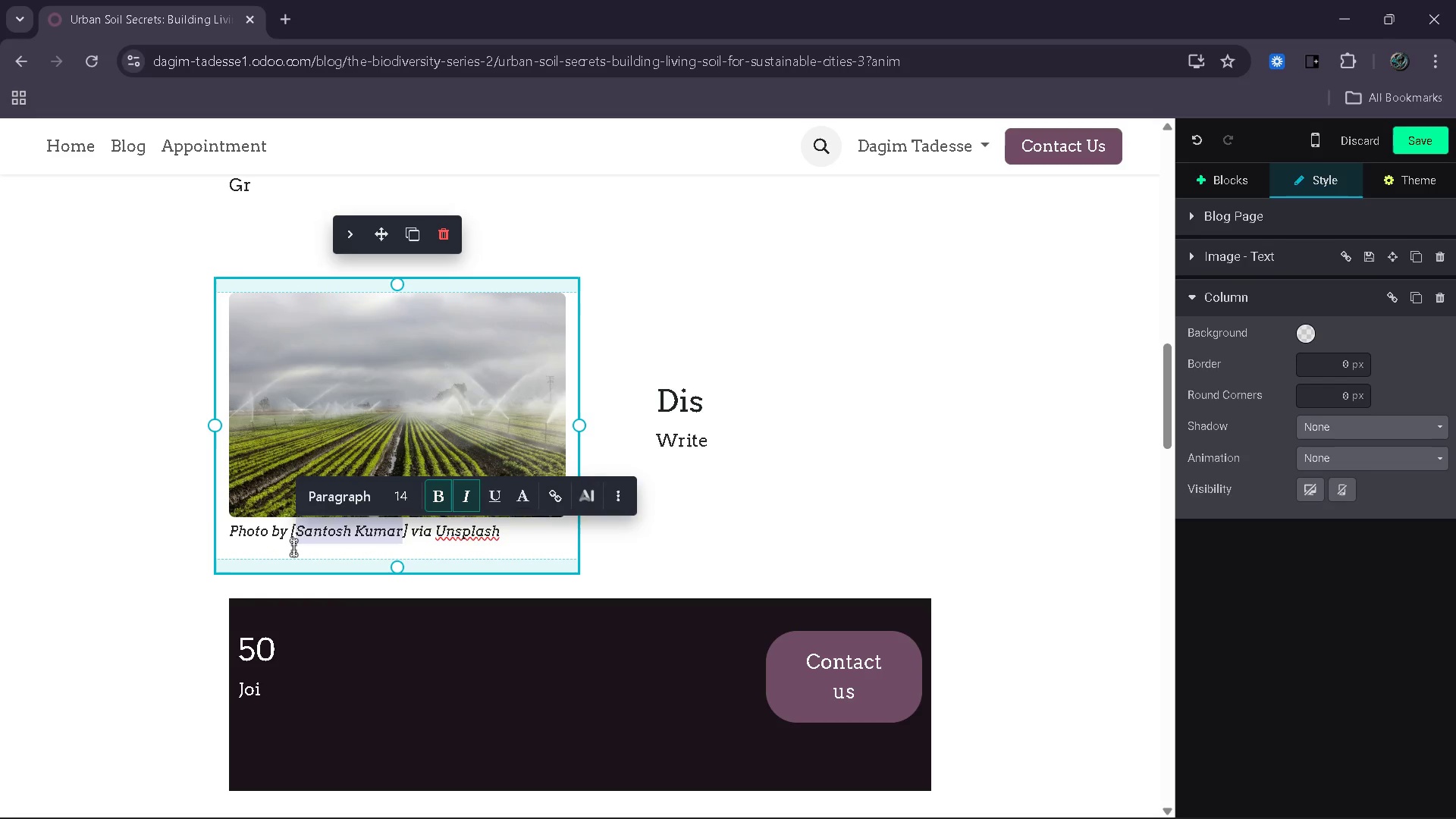 
key(Backspace)
type(Elibet)
 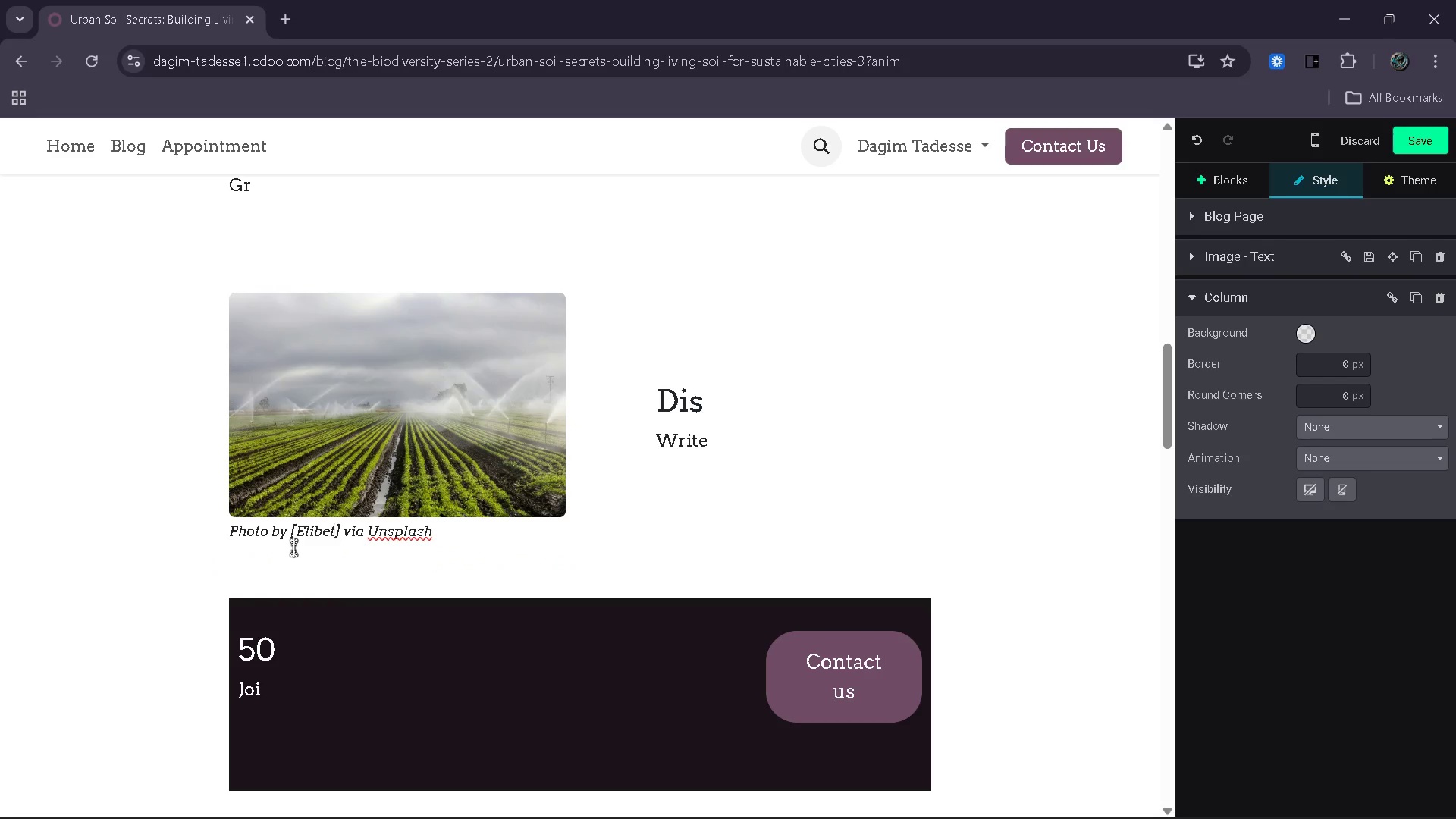 
type( Valencia Muni)
key(Backspace)
type(oz)
 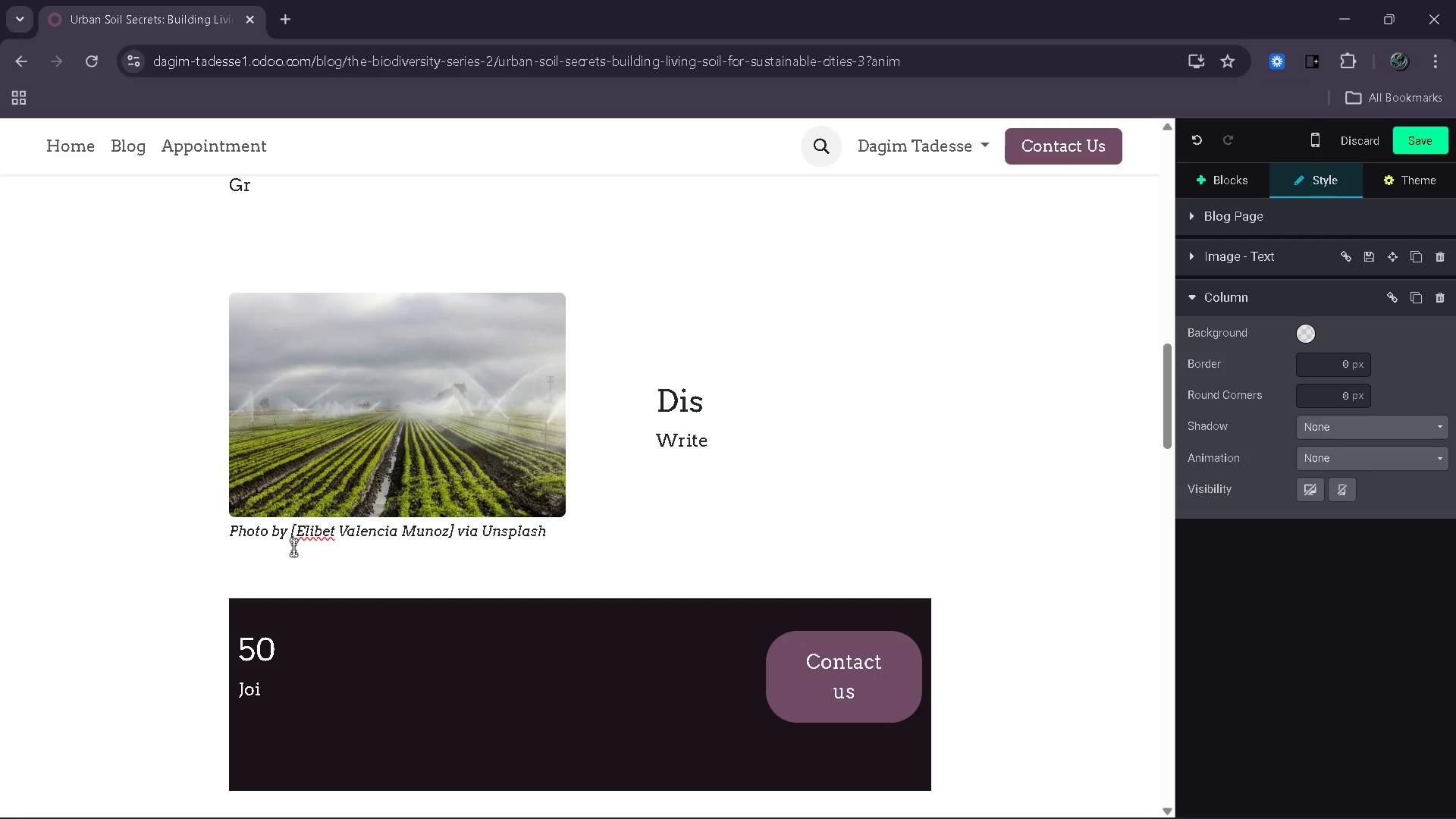 
wait(9.8)
 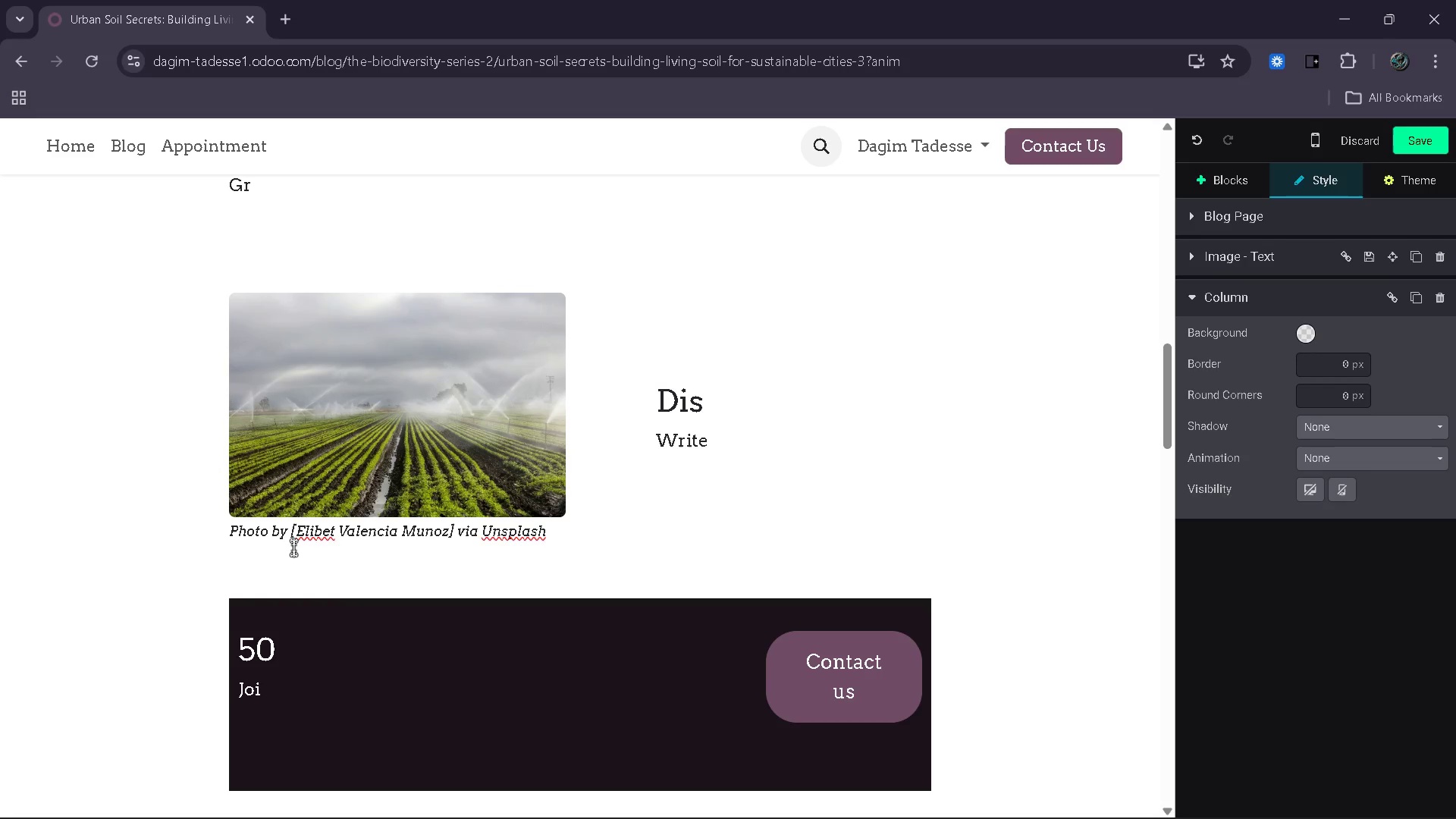 
left_click([679, 655])
 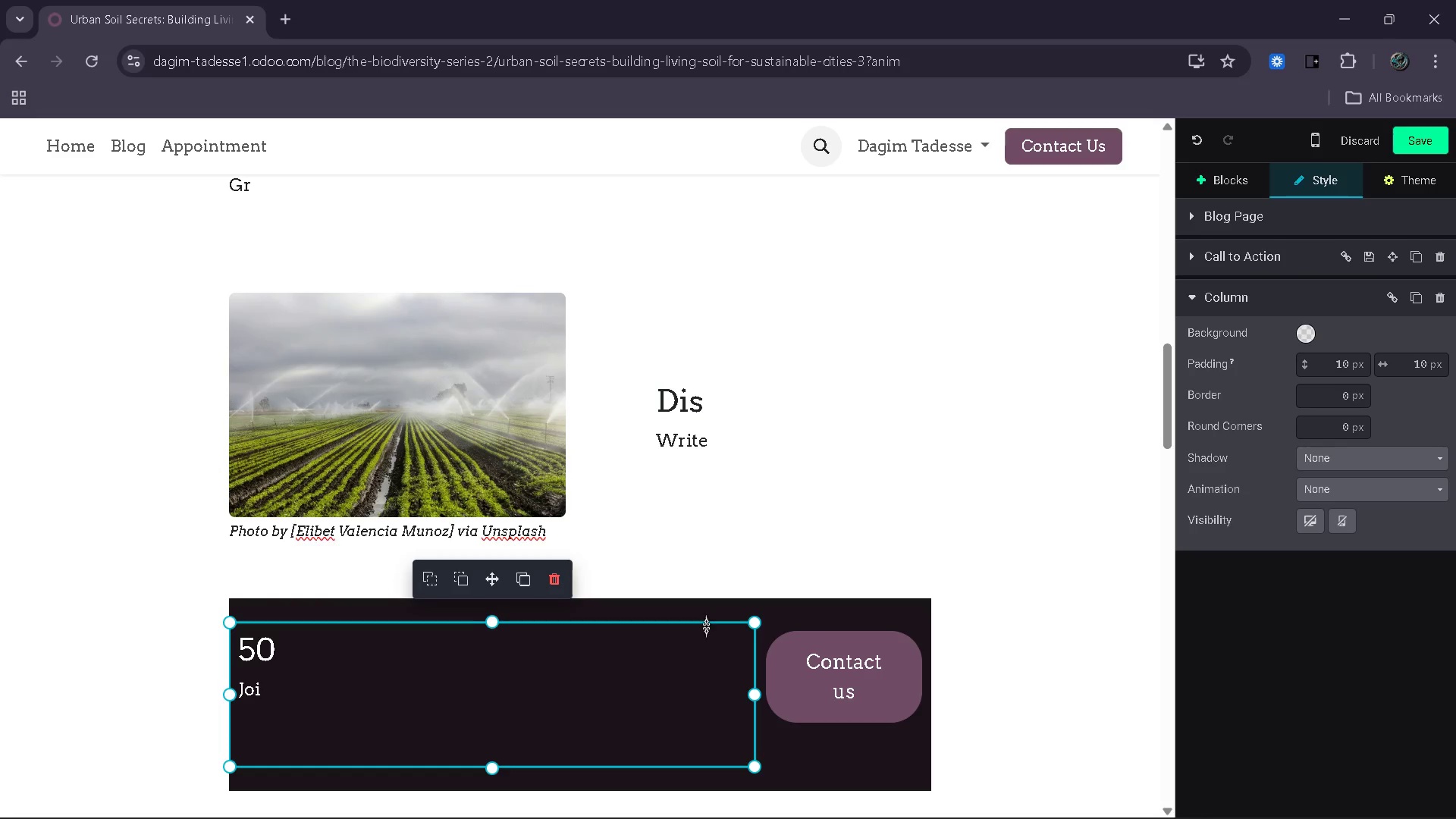 
left_click([731, 601])
 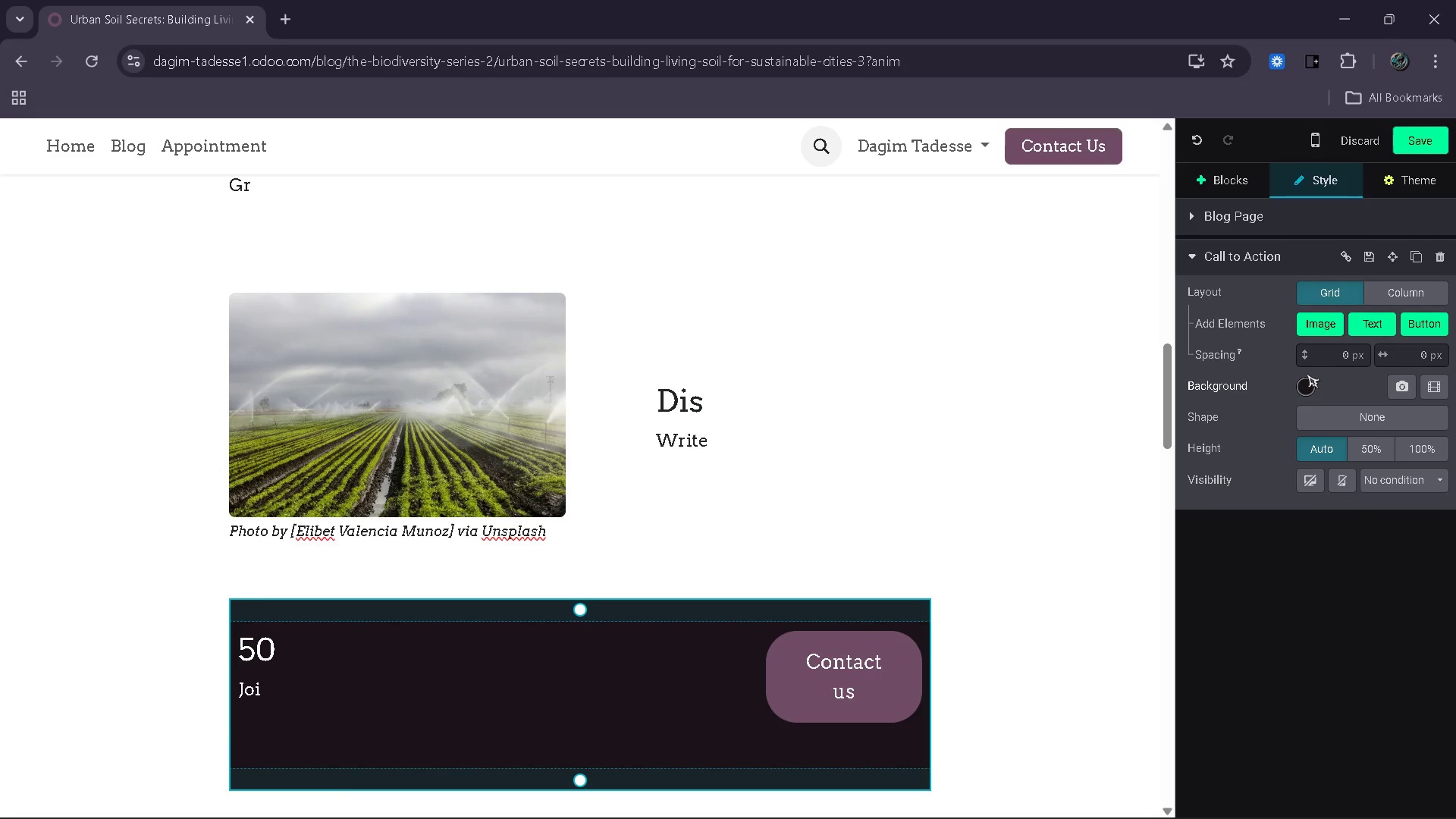 
left_click([1298, 385])
 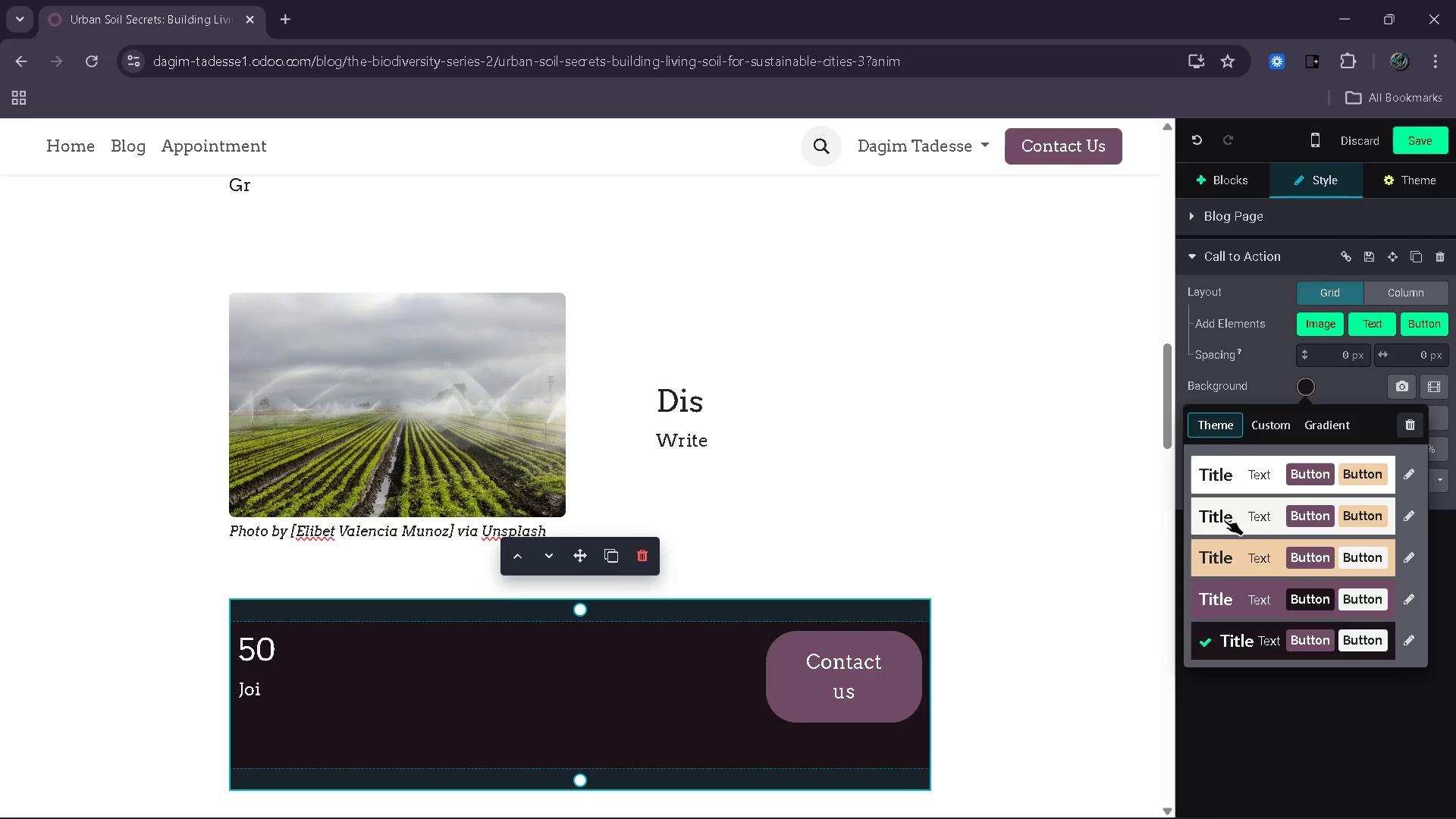 
left_click([1224, 519])
 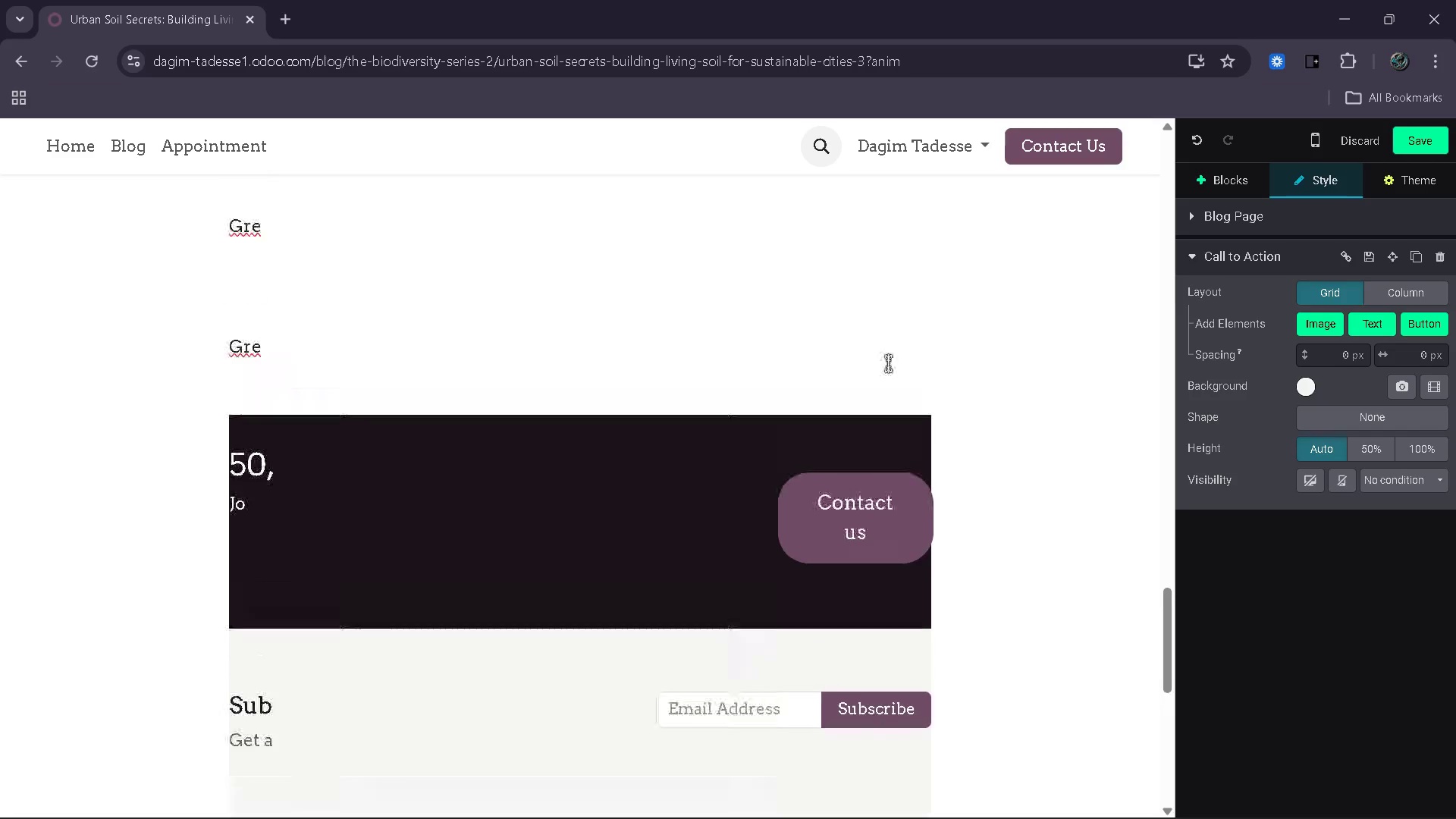 
left_click([623, 487])
 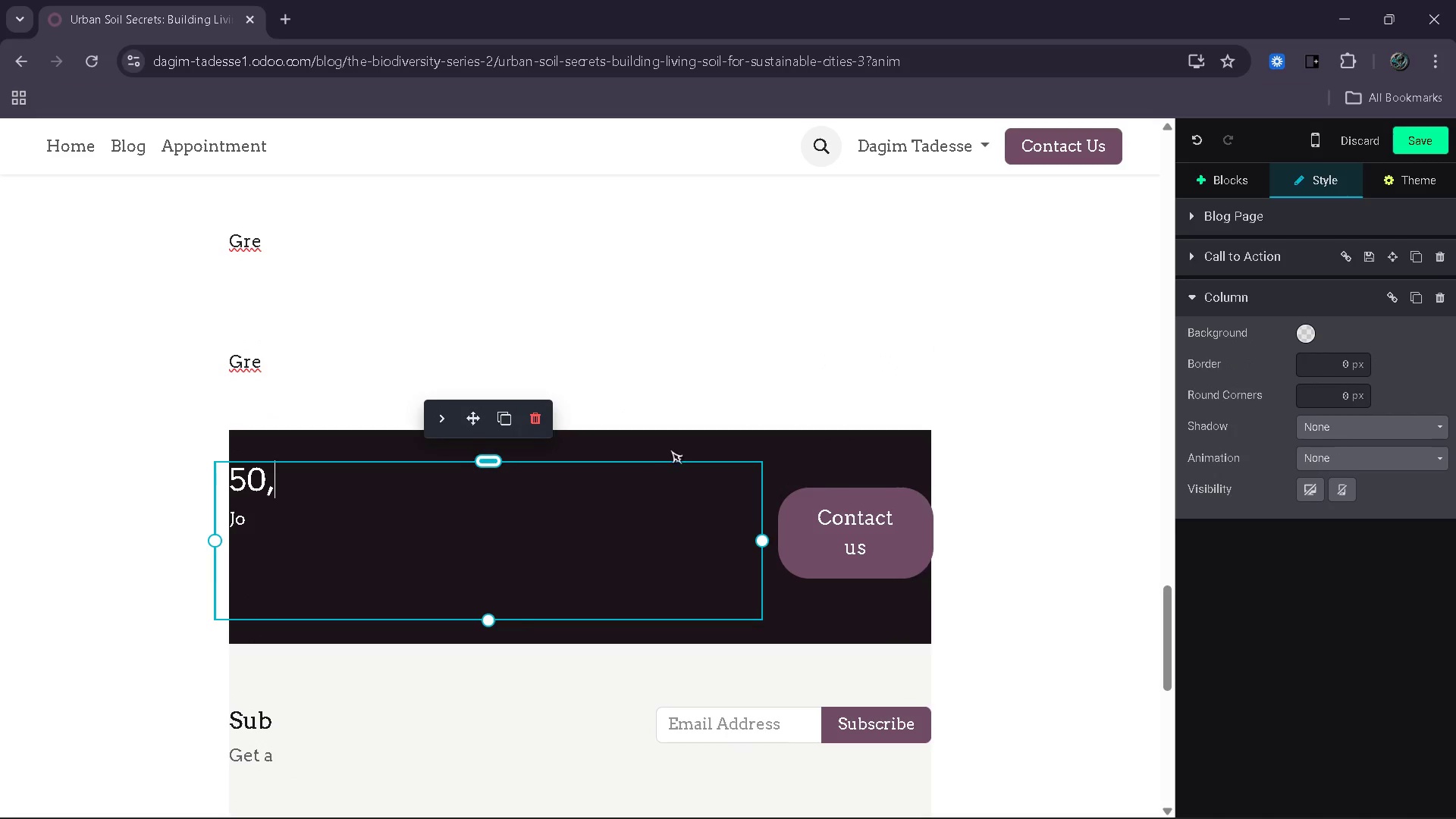 
left_click([674, 449])
 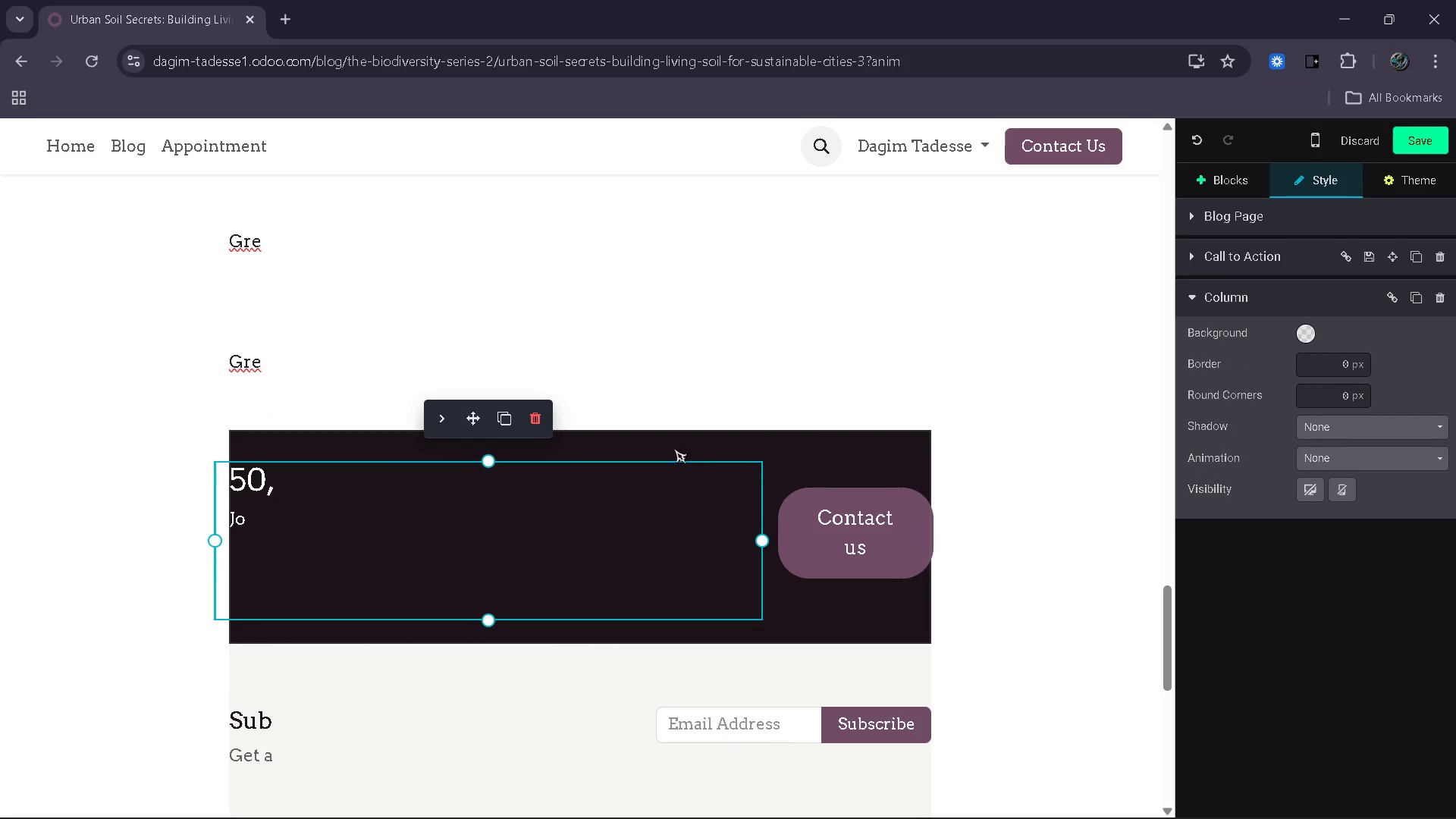 
mouse_move([698, 449])
 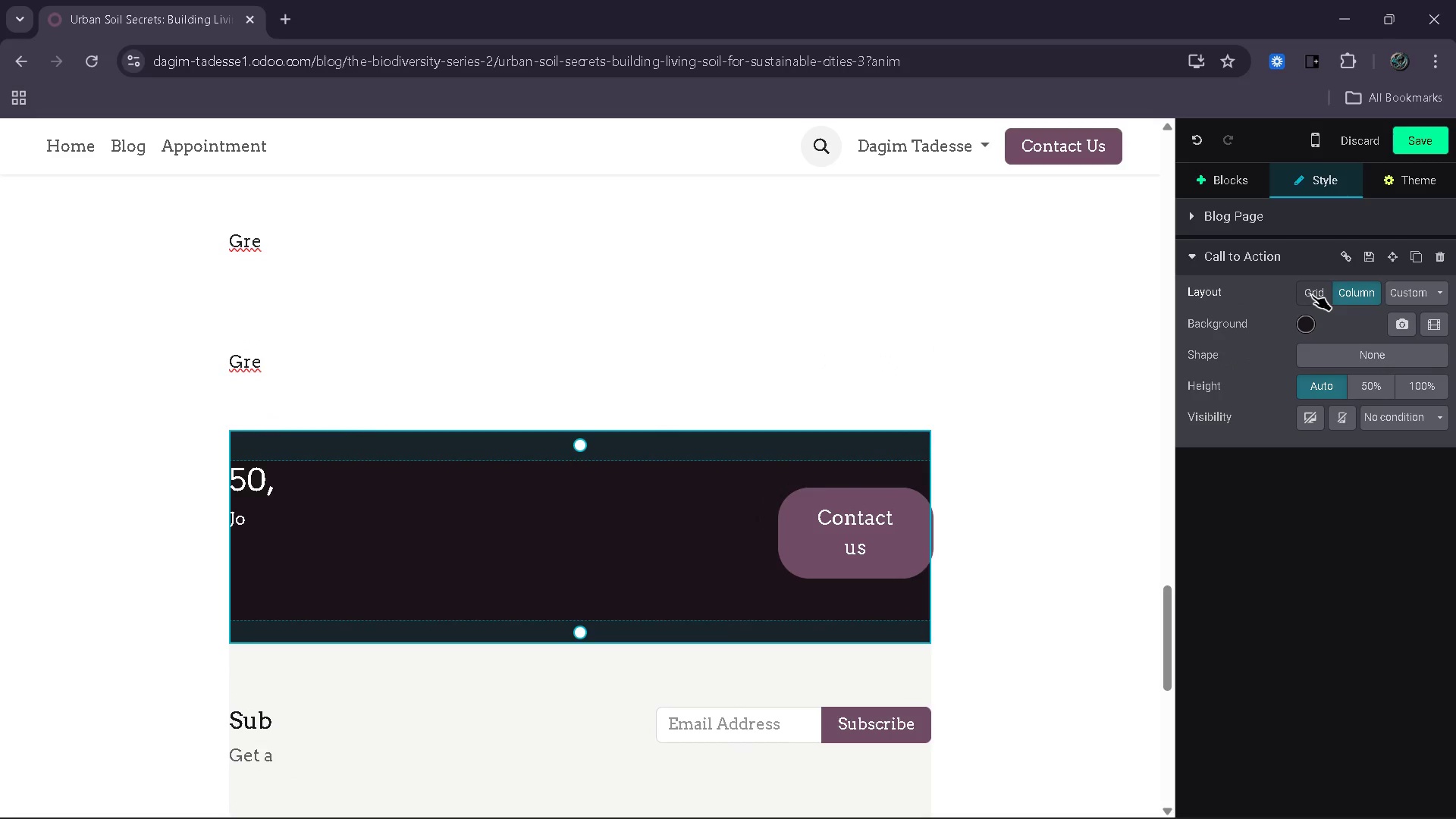 
left_click([1312, 295])
 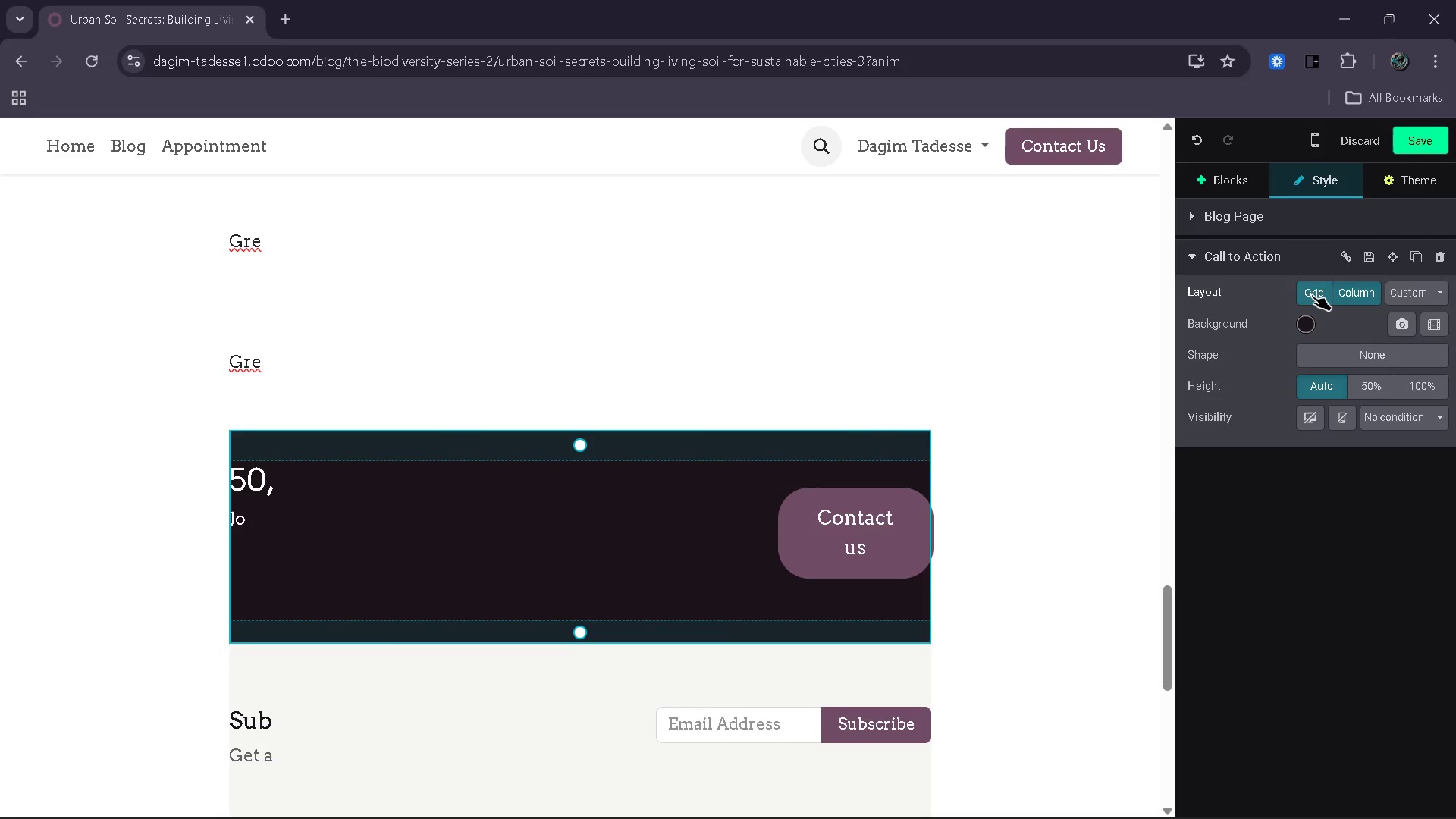 
mouse_move([1311, 319])
 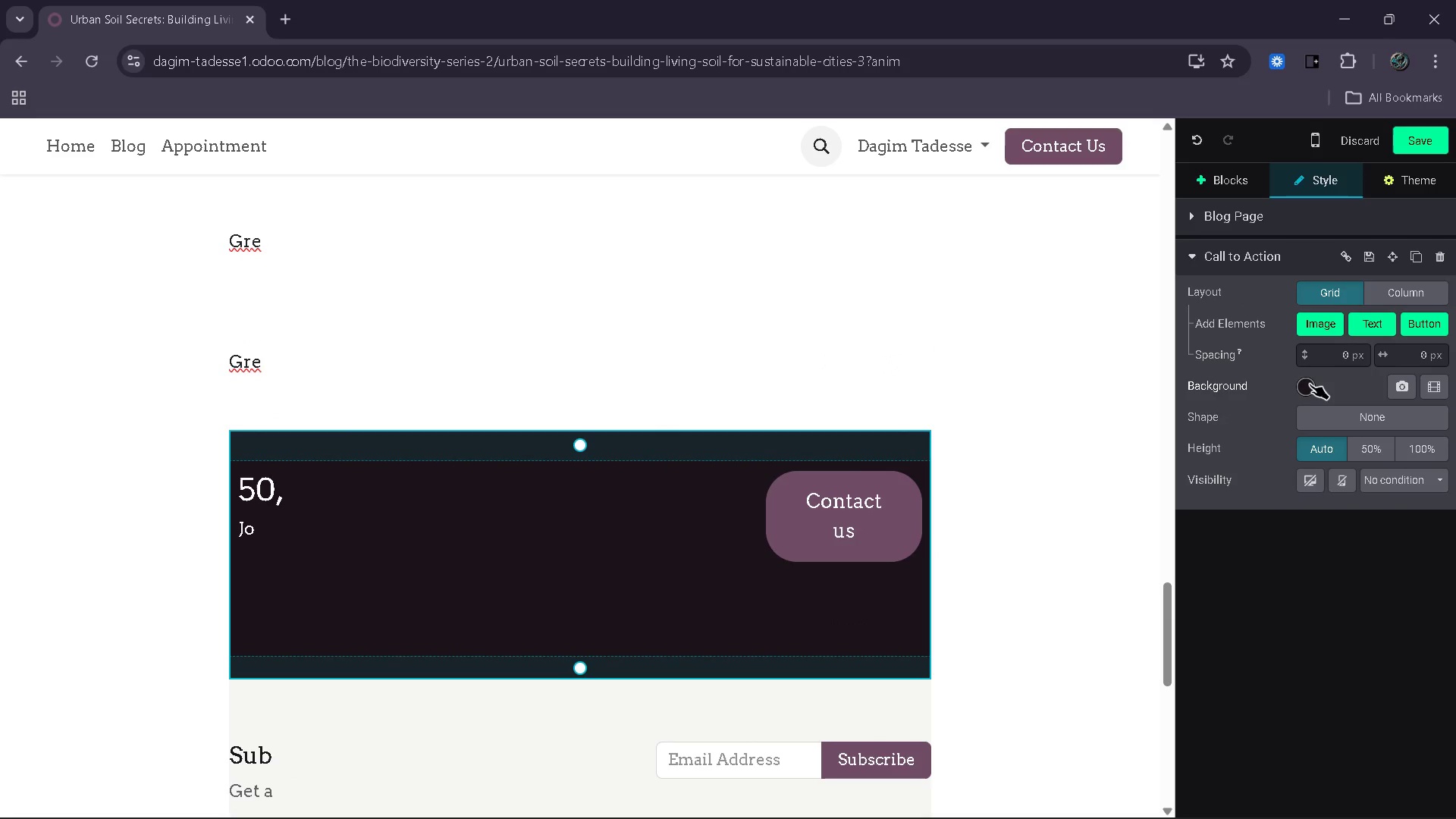 
left_click([1312, 383])
 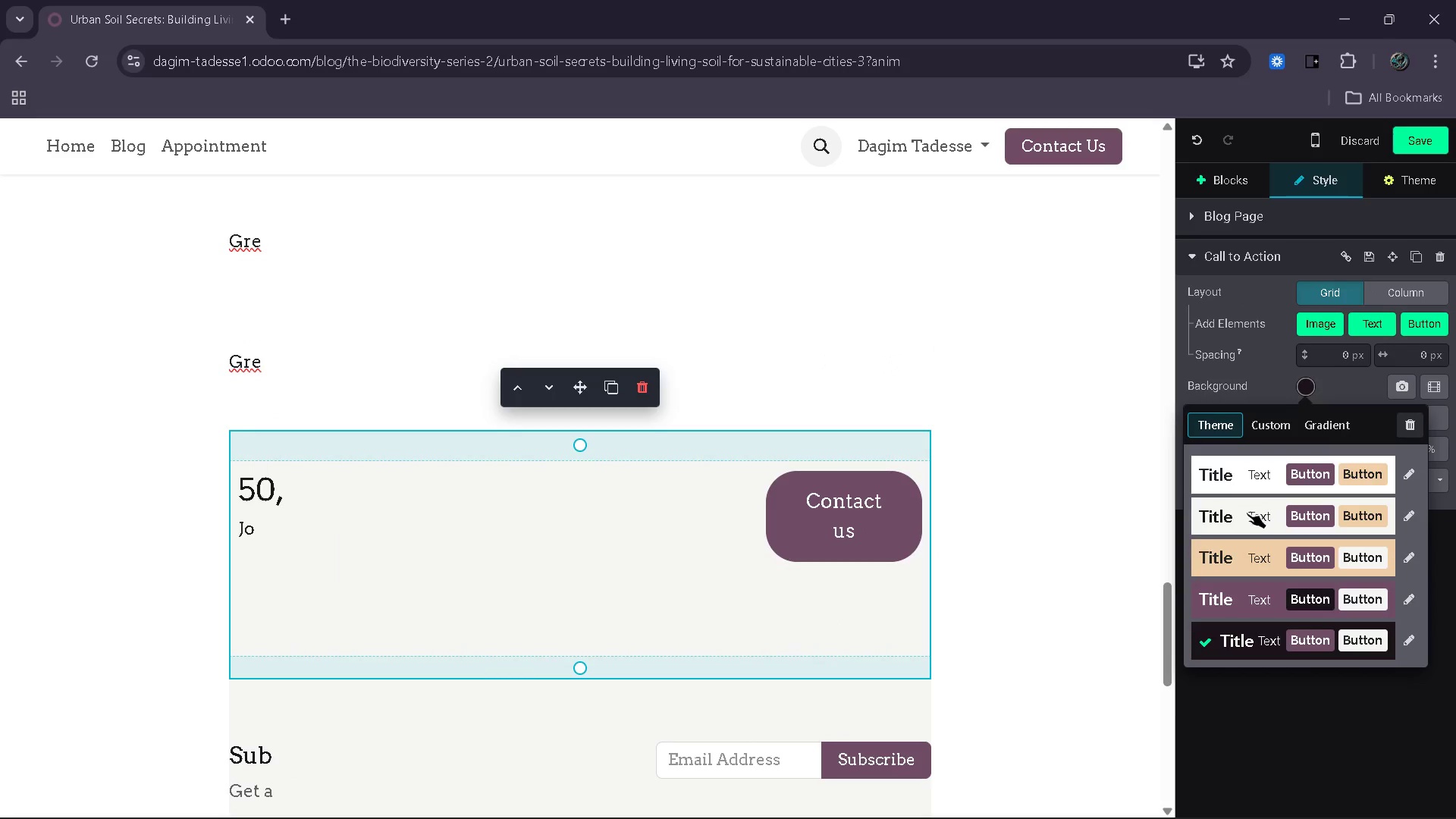 
left_click([1247, 513])
 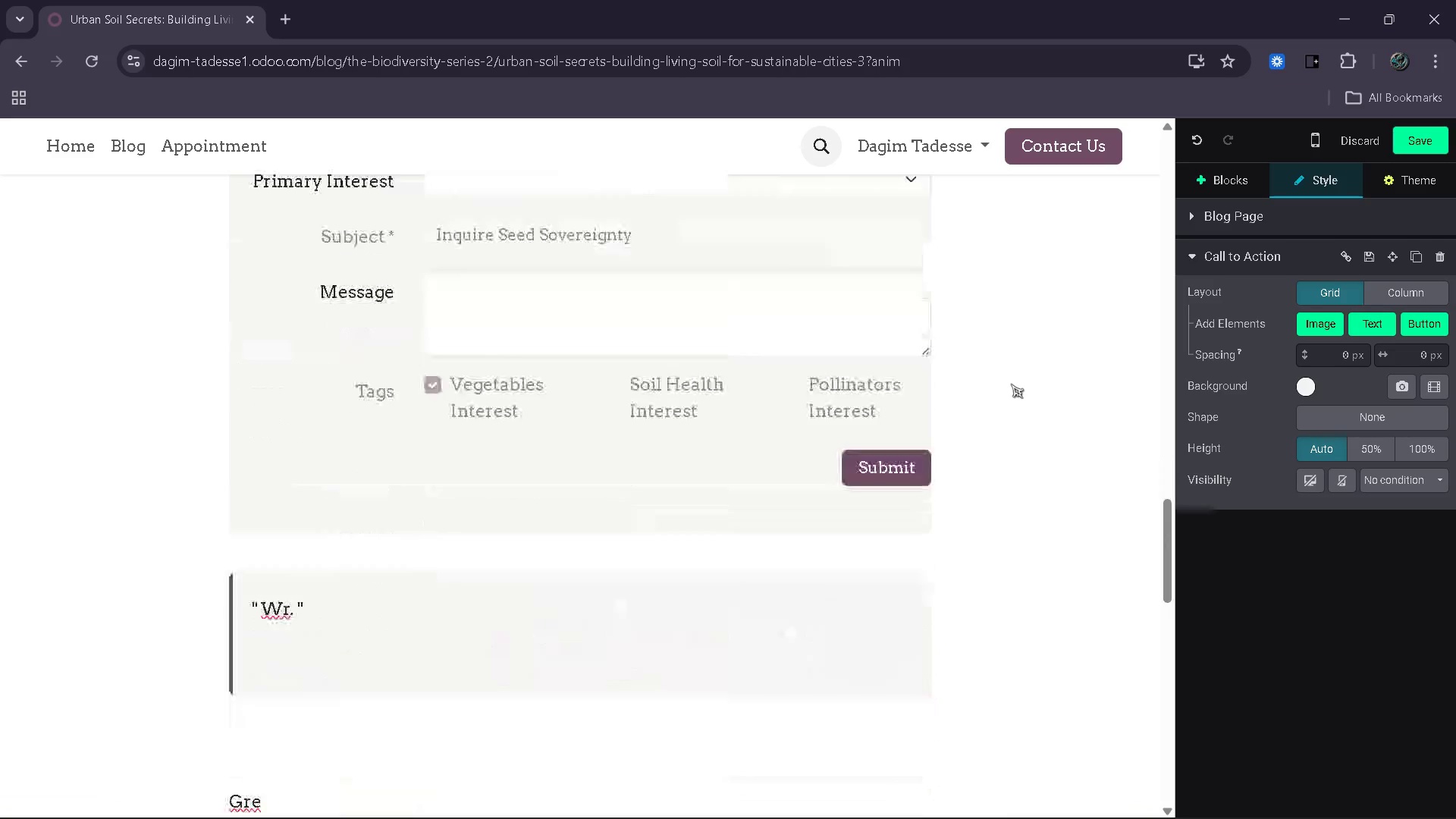 
wait(6.44)
 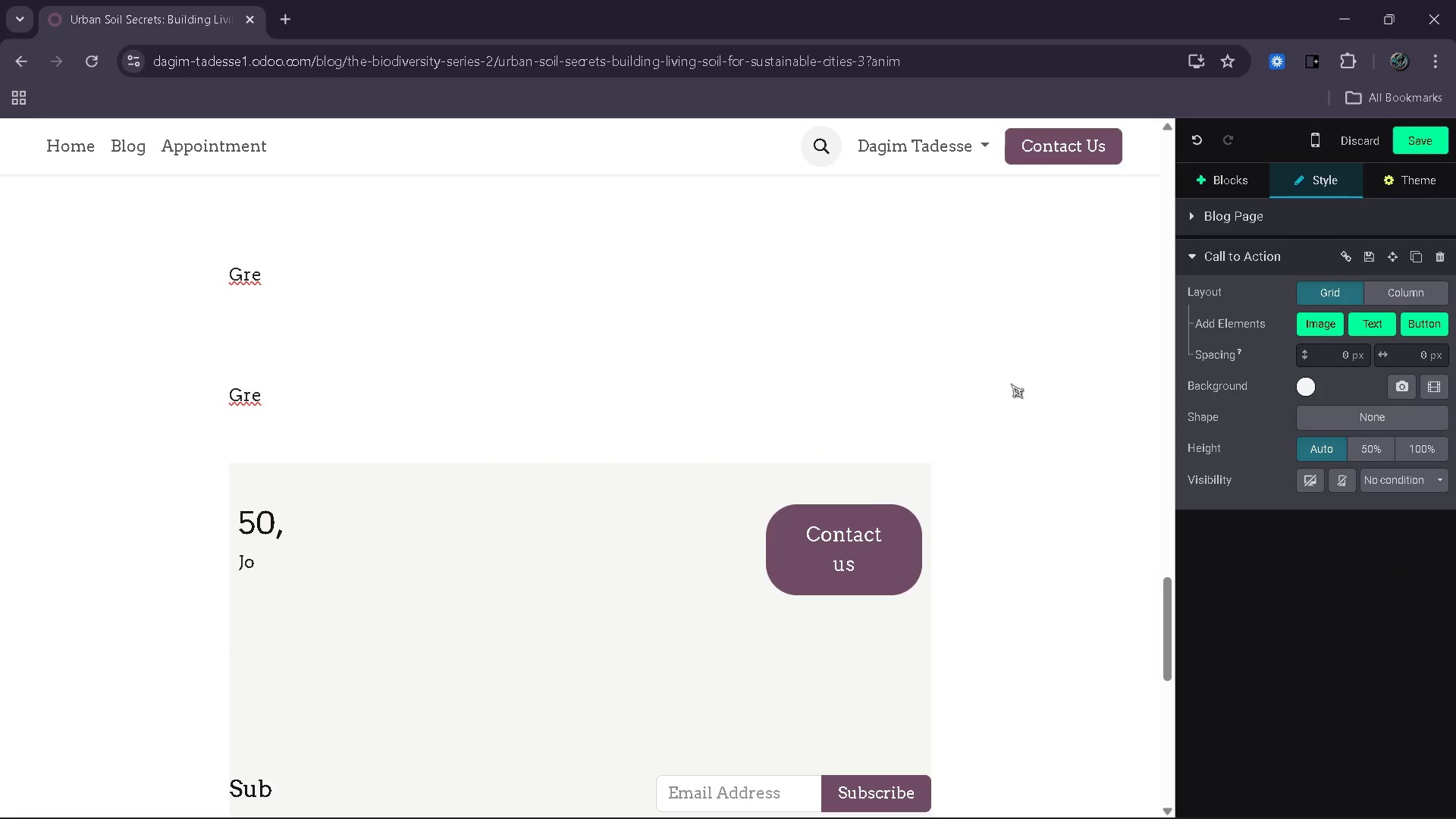 
left_click([1232, 188])
 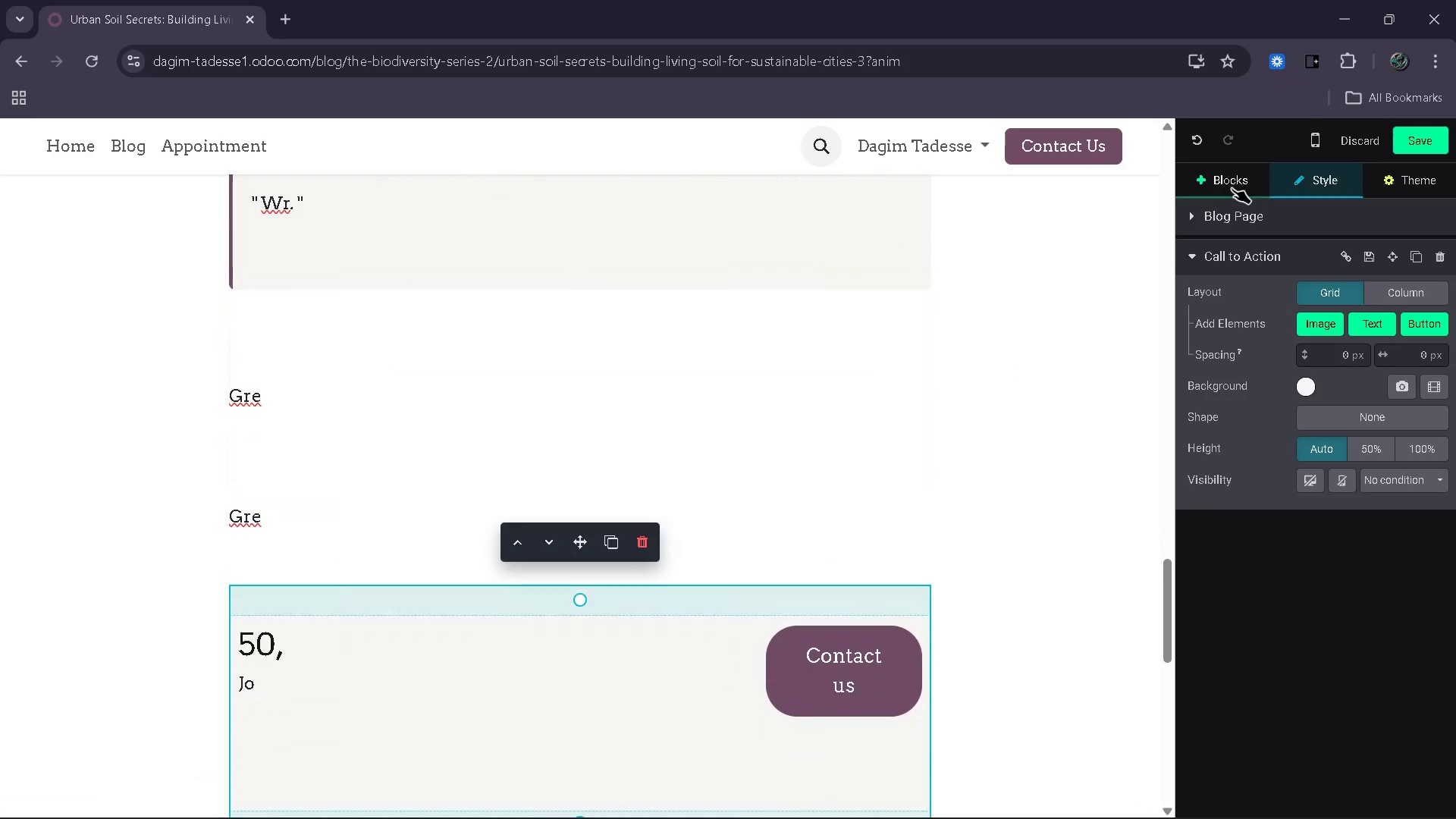 
mouse_move([1238, 203])
 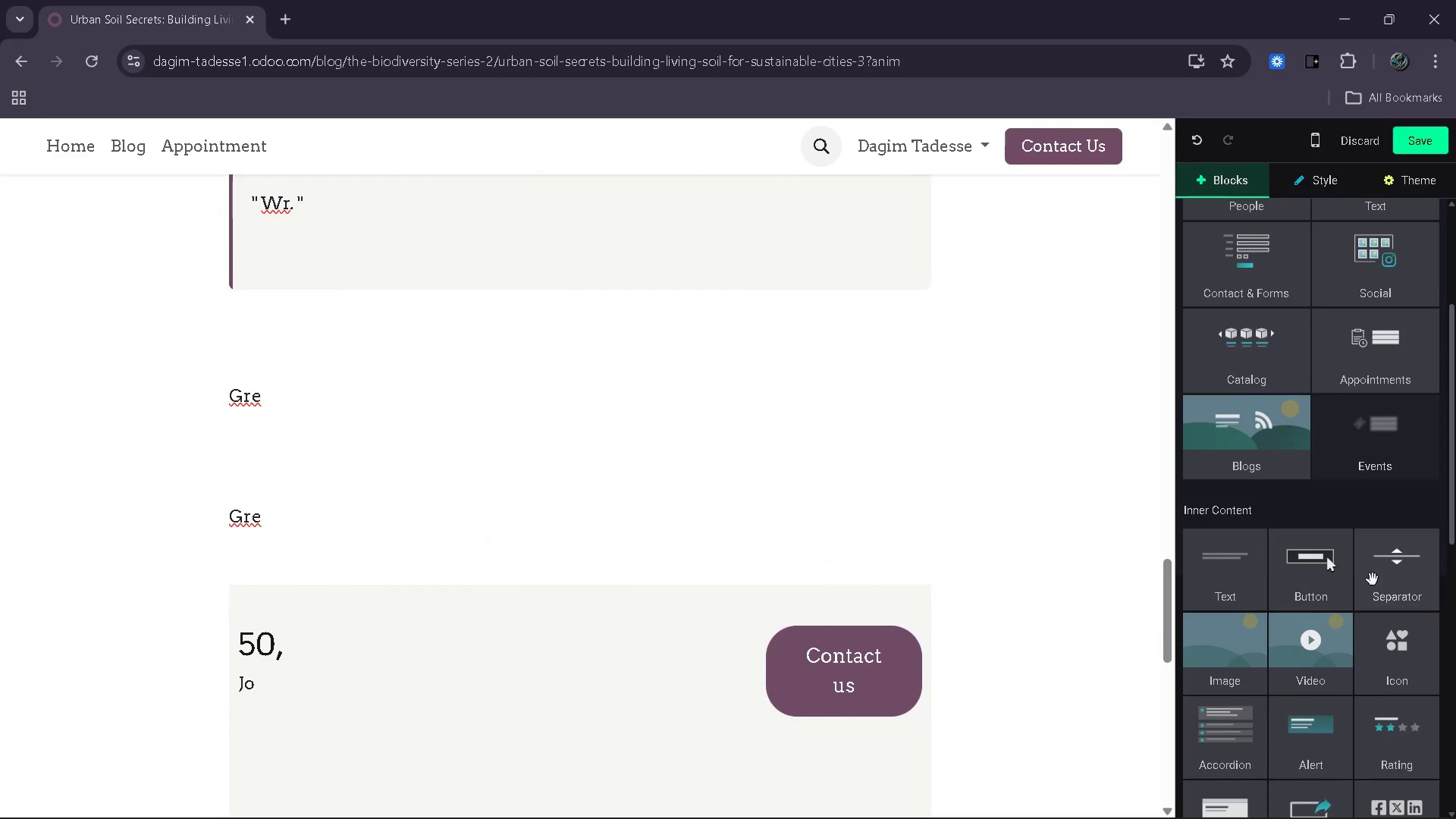 
left_click_drag(start_coordinate=[1373, 579], to_coordinate=[573, 649])
 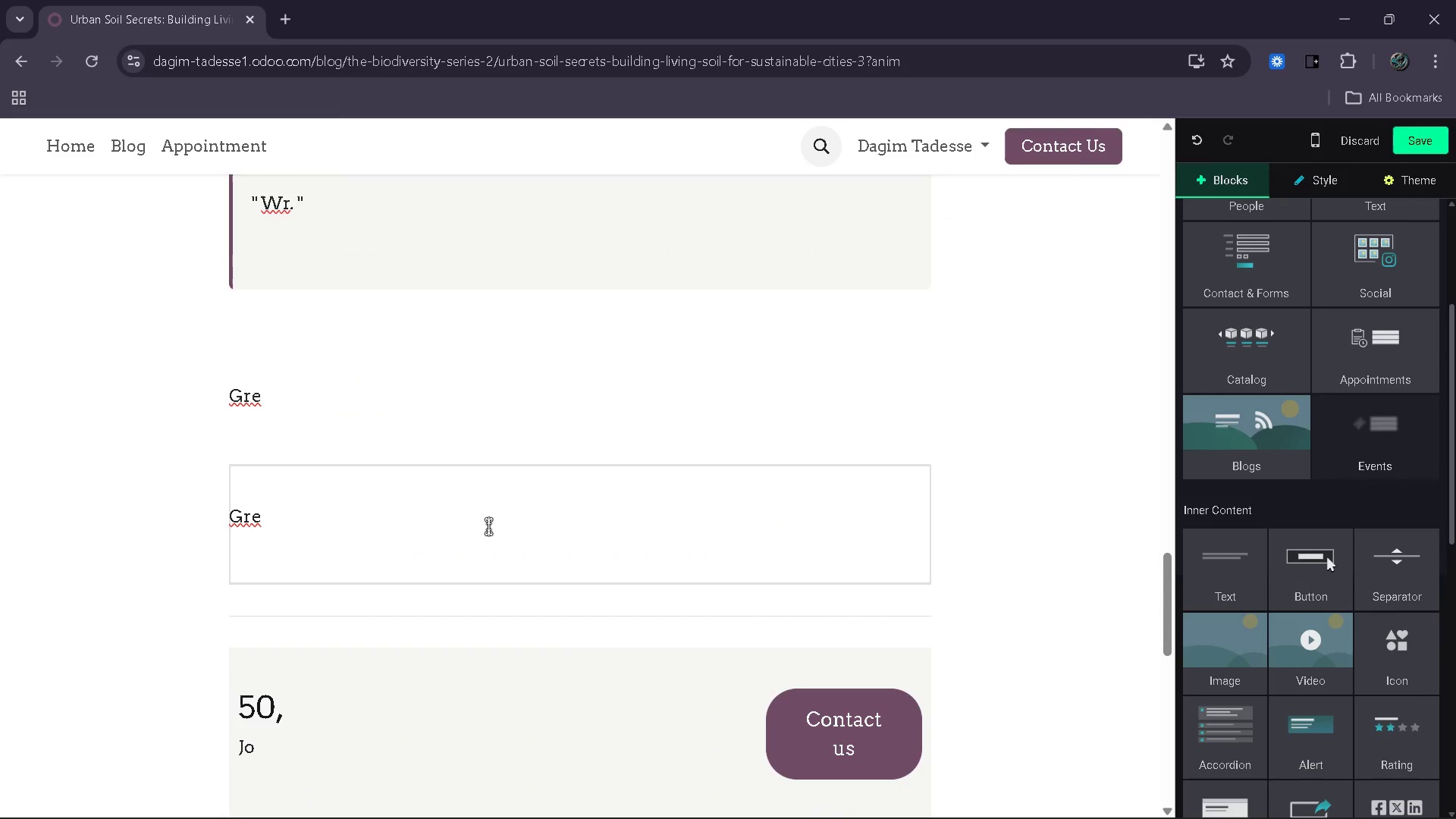 
left_click([440, 516])
 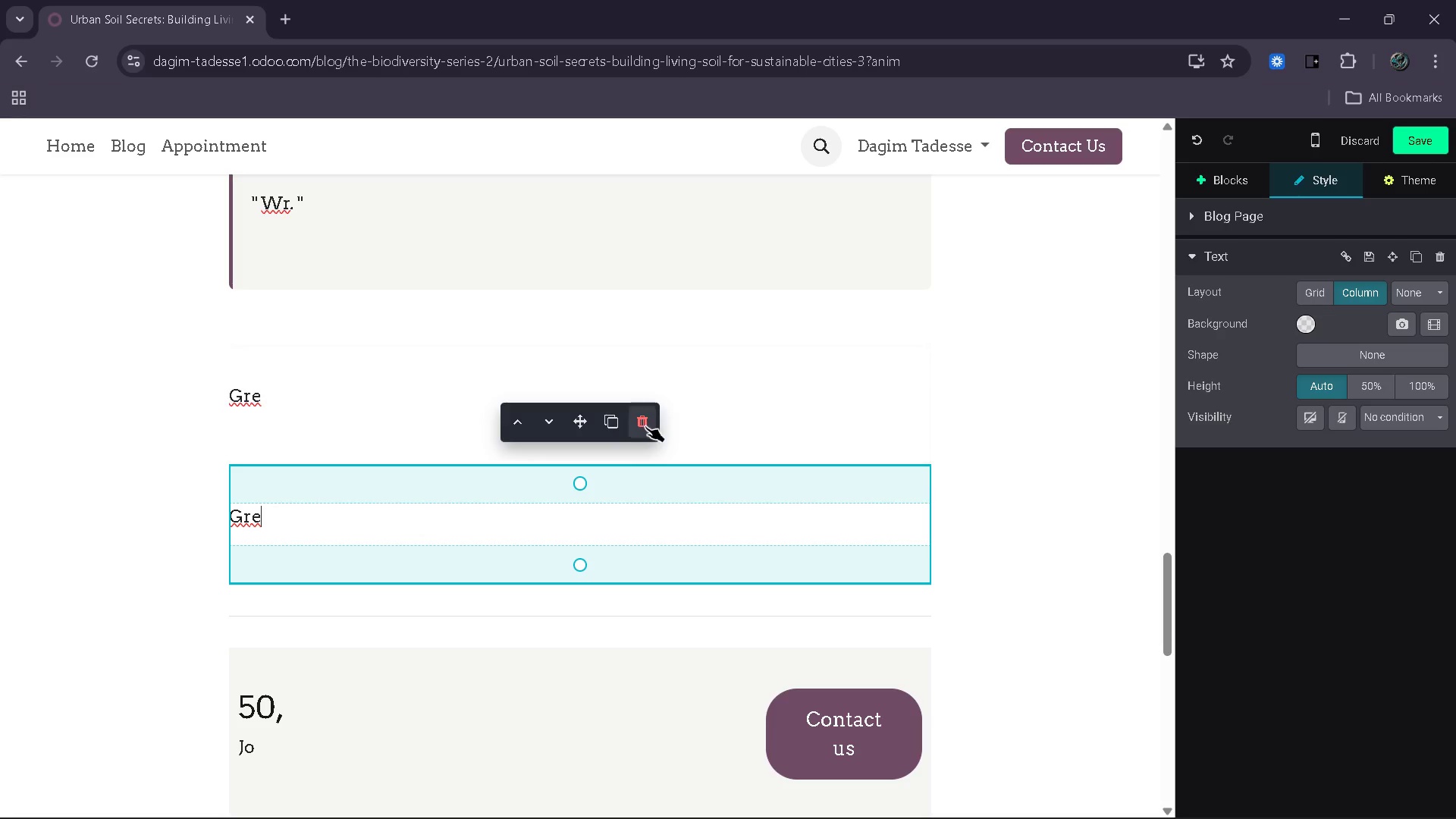 
left_click([642, 426])
 